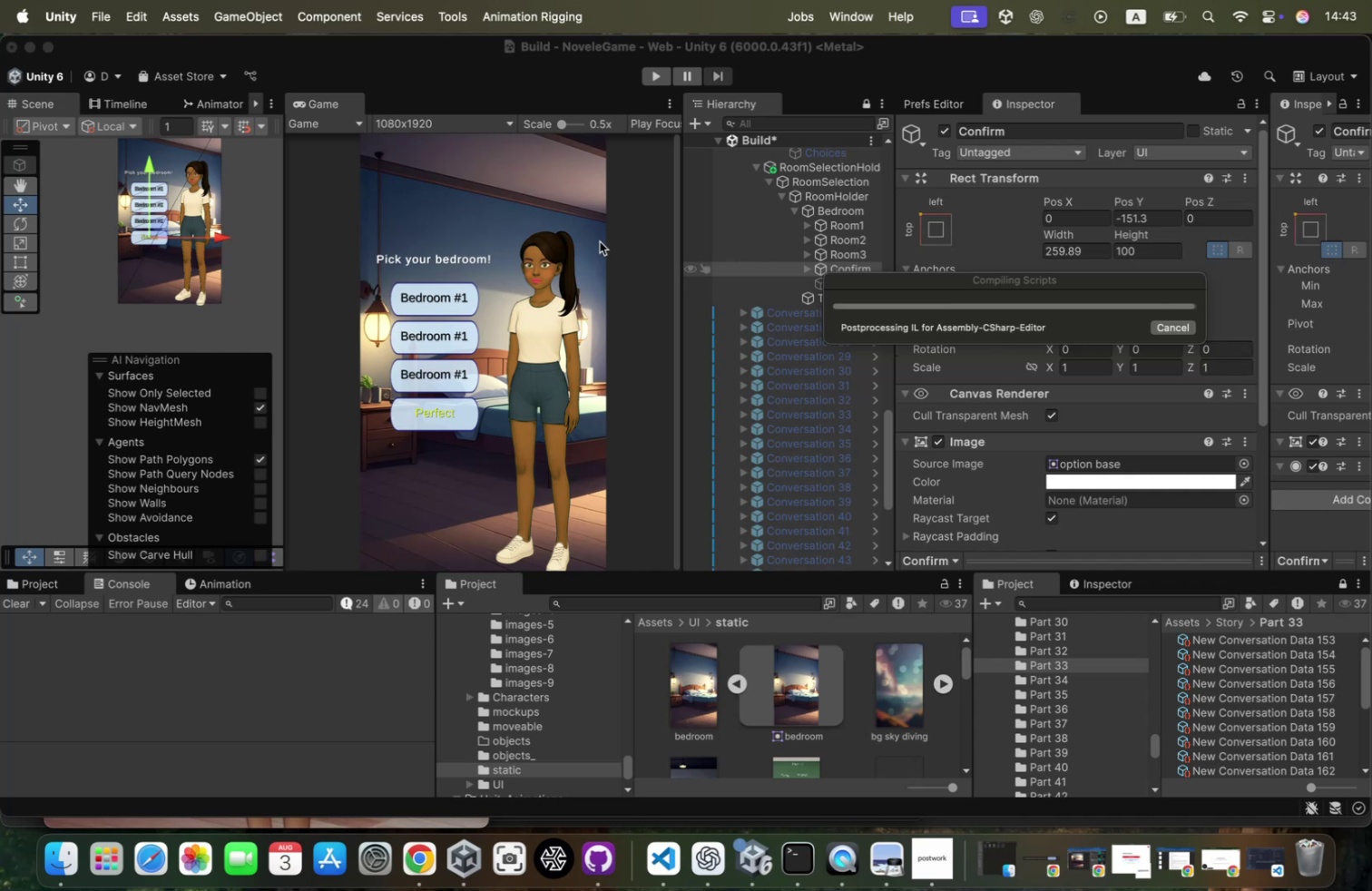 
left_click([643, 74])
 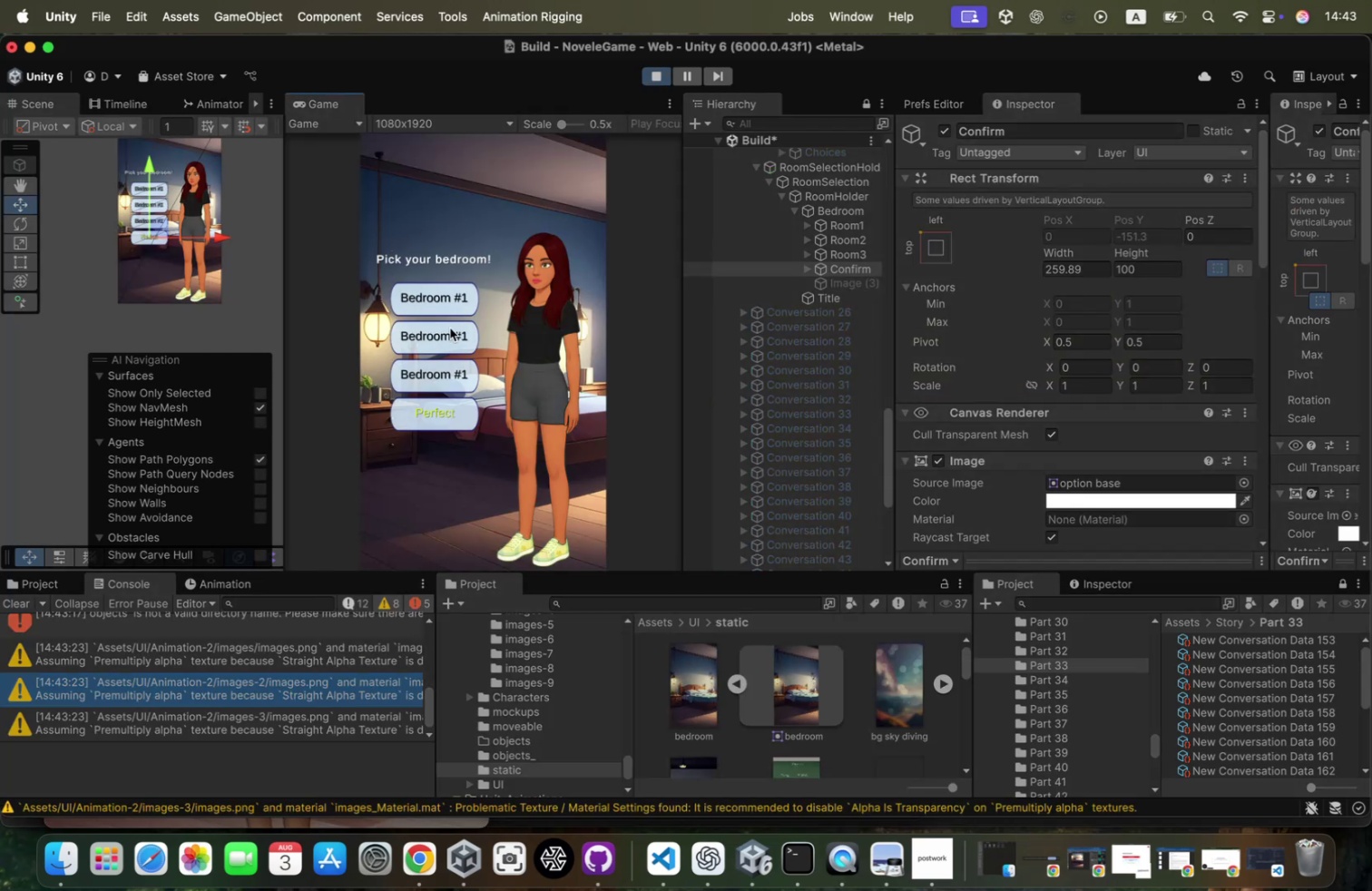 
left_click([466, 300])
 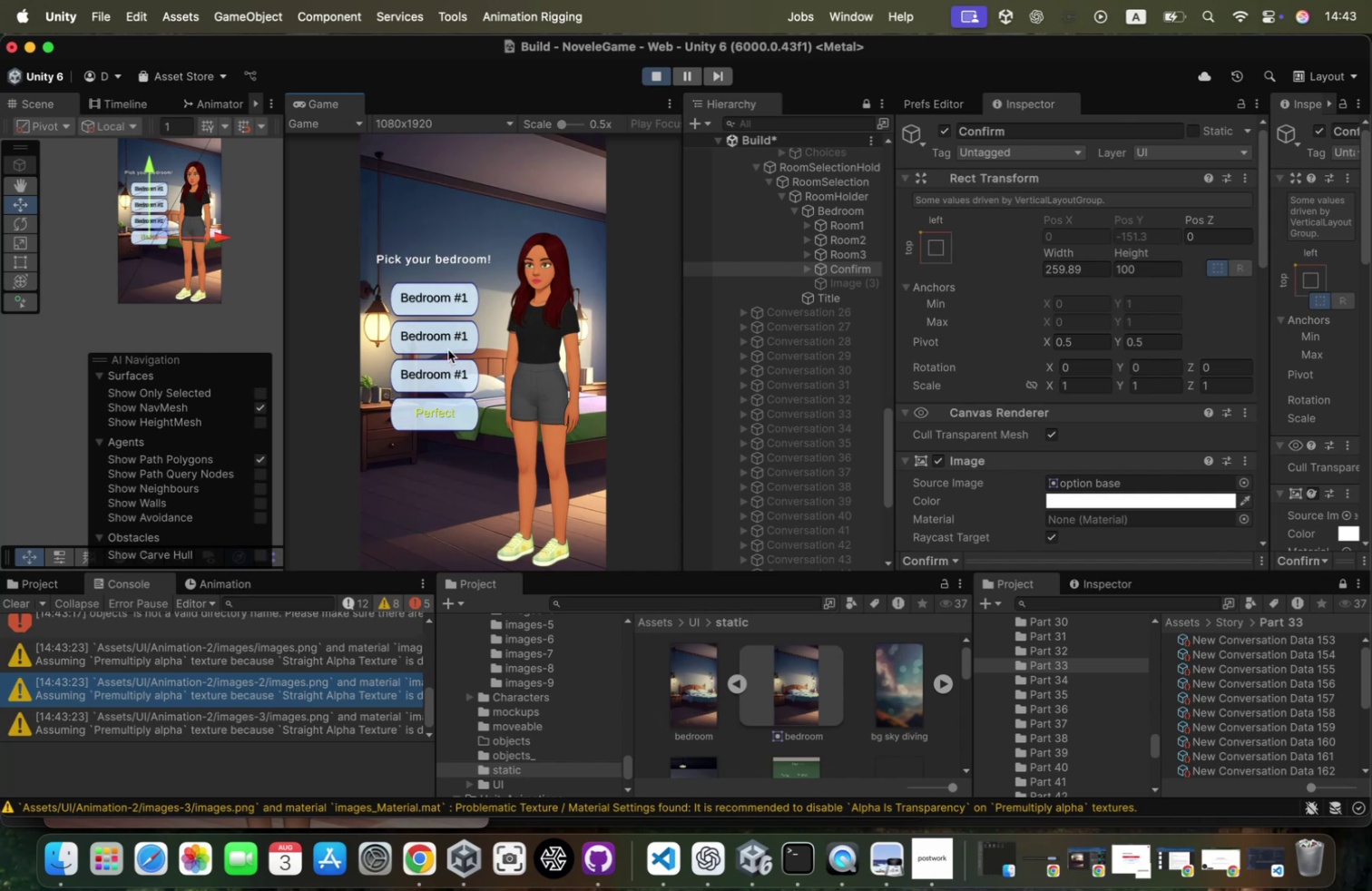 
left_click([439, 369])
 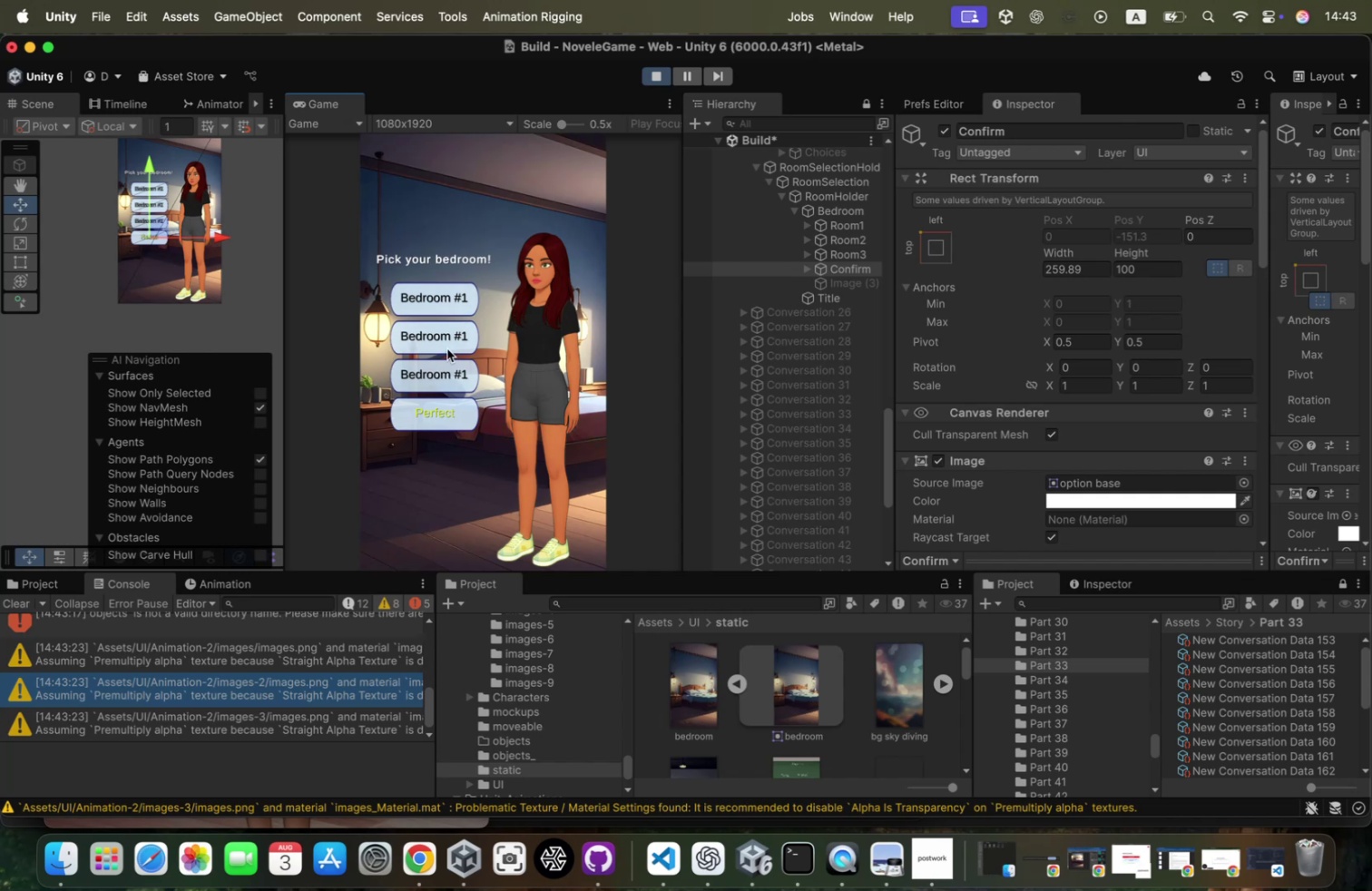 
left_click([455, 332])
 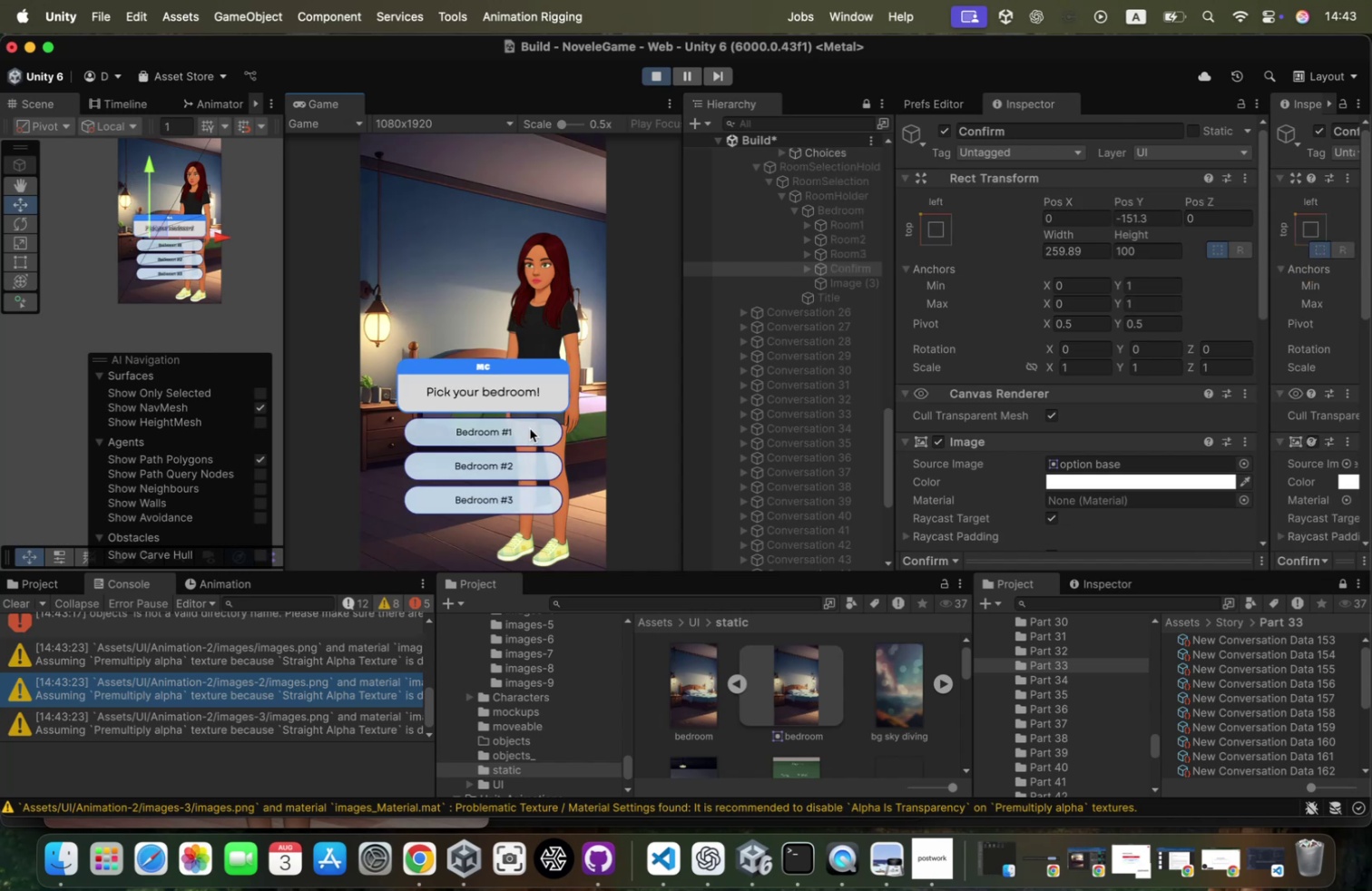 
wait(5.33)
 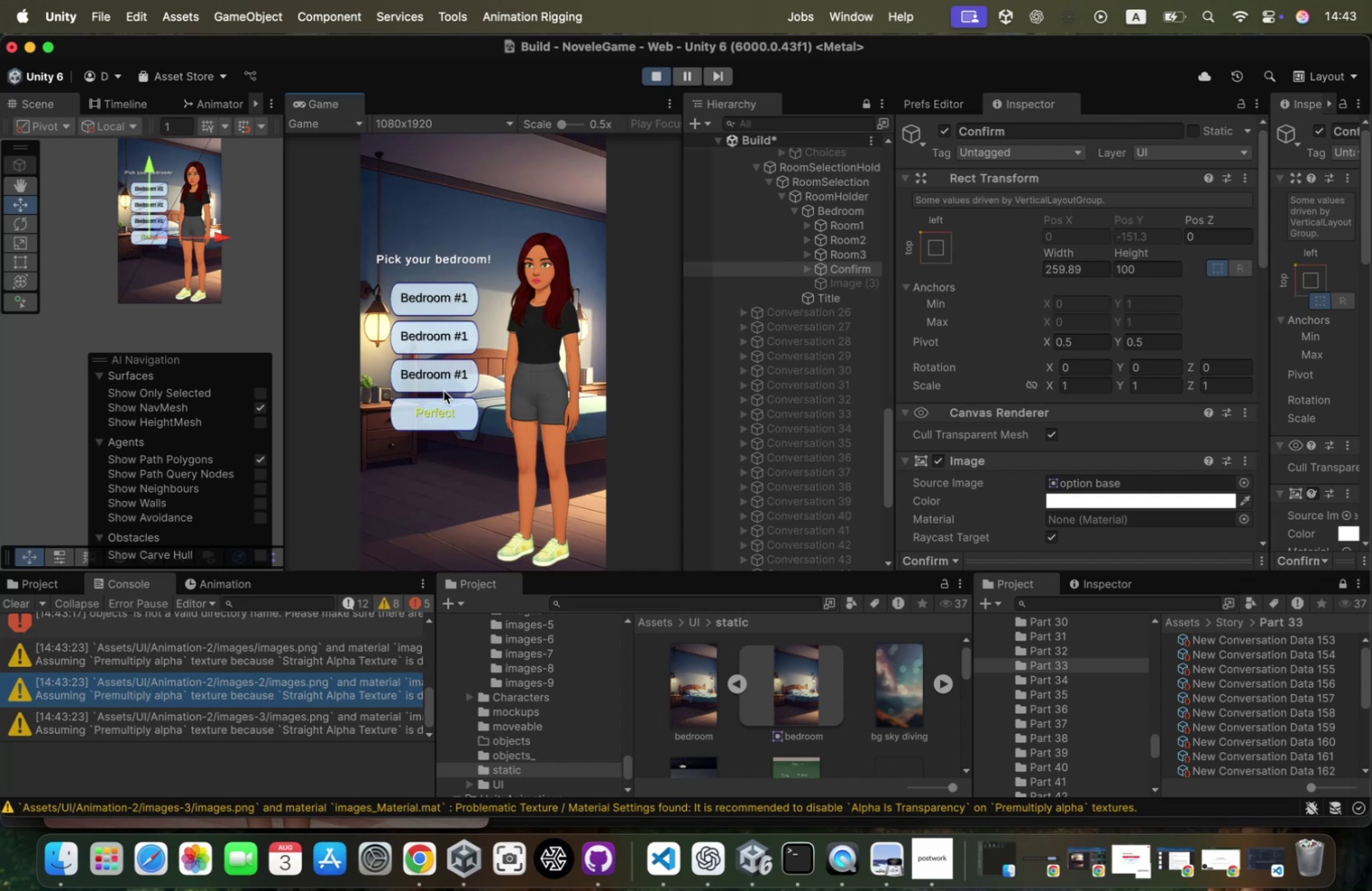 
left_click([662, 81])
 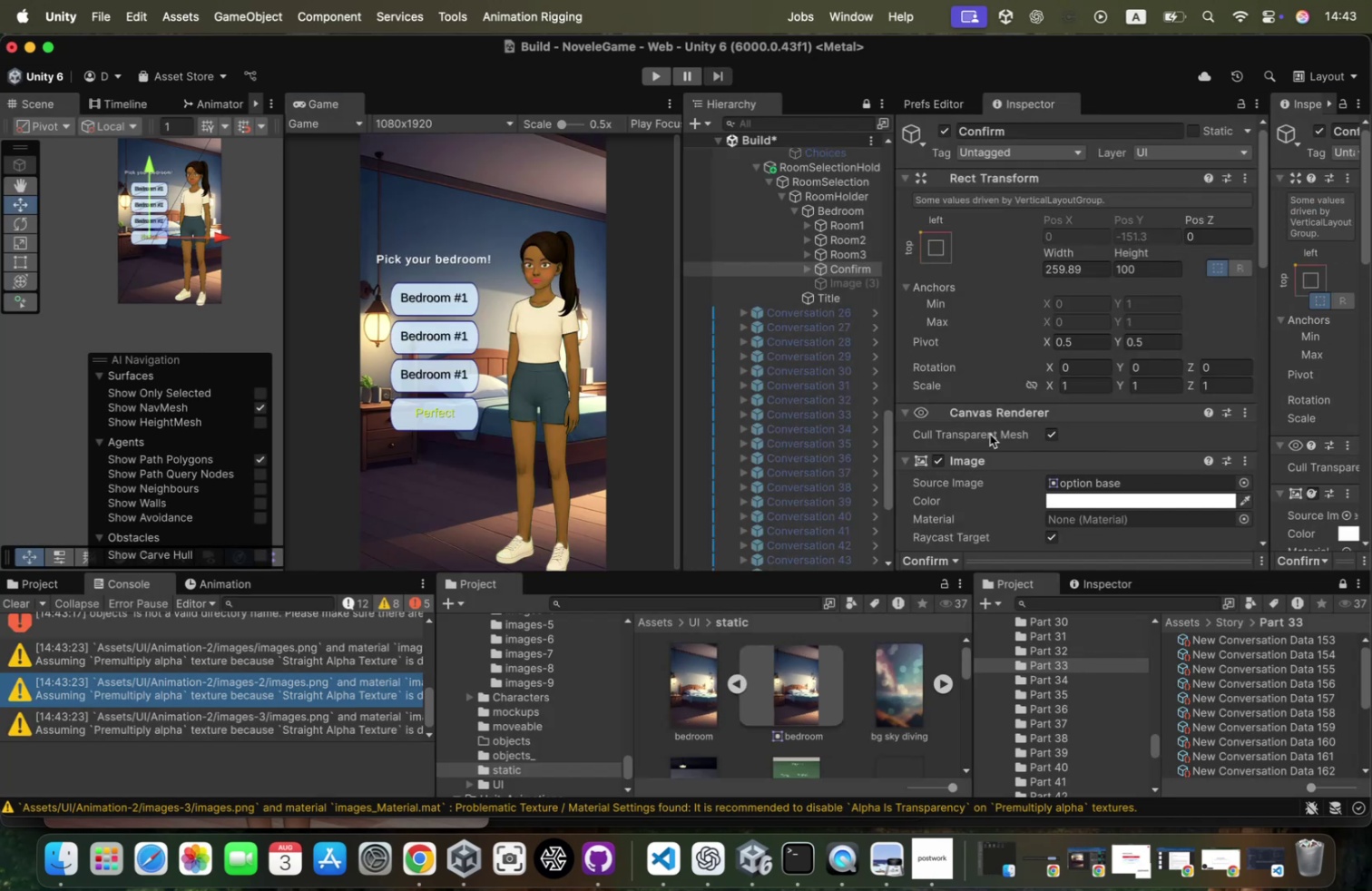 
scroll: coordinate [810, 311], scroll_direction: up, amount: 28.0
 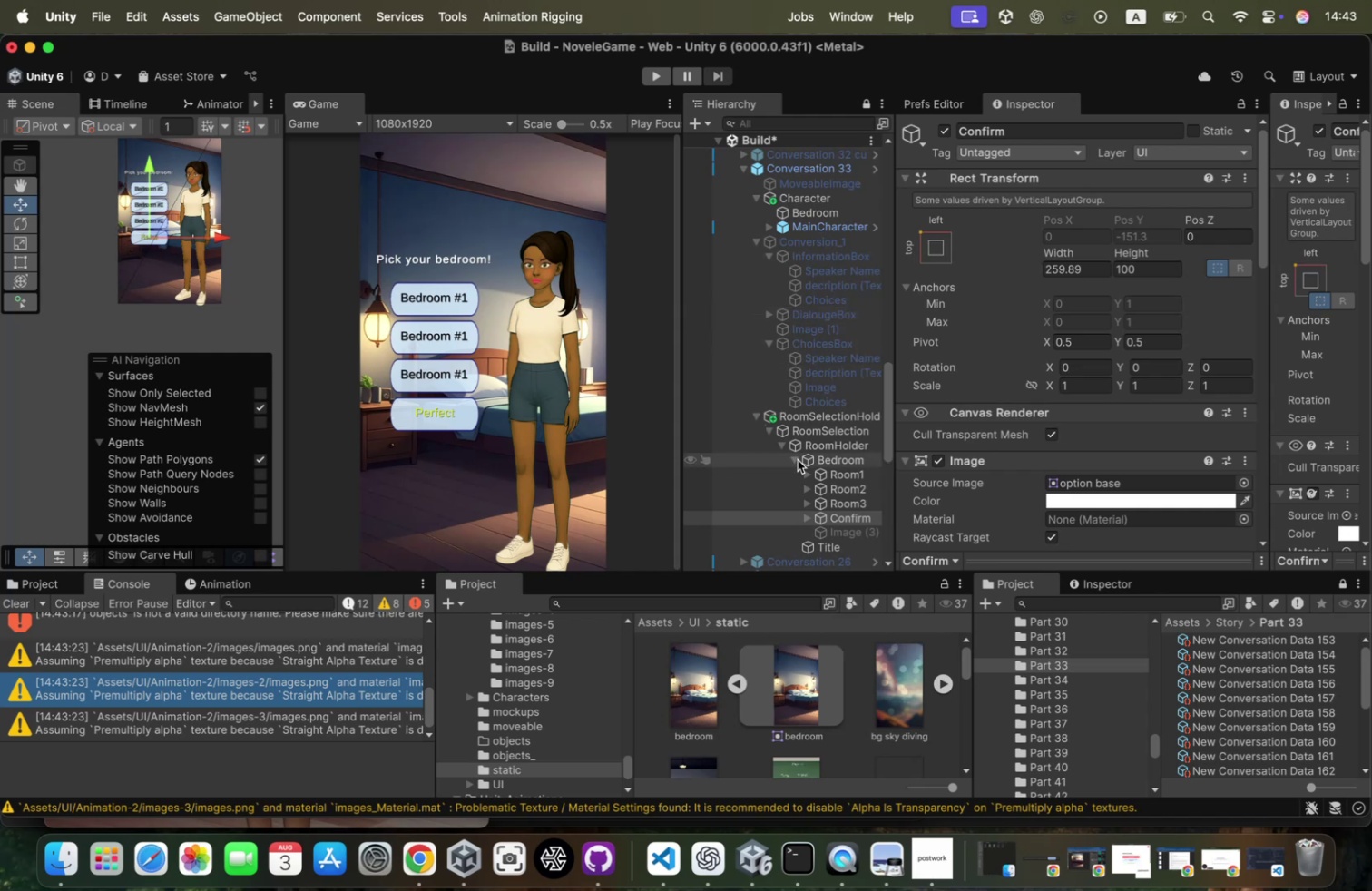 
left_click([822, 421])
 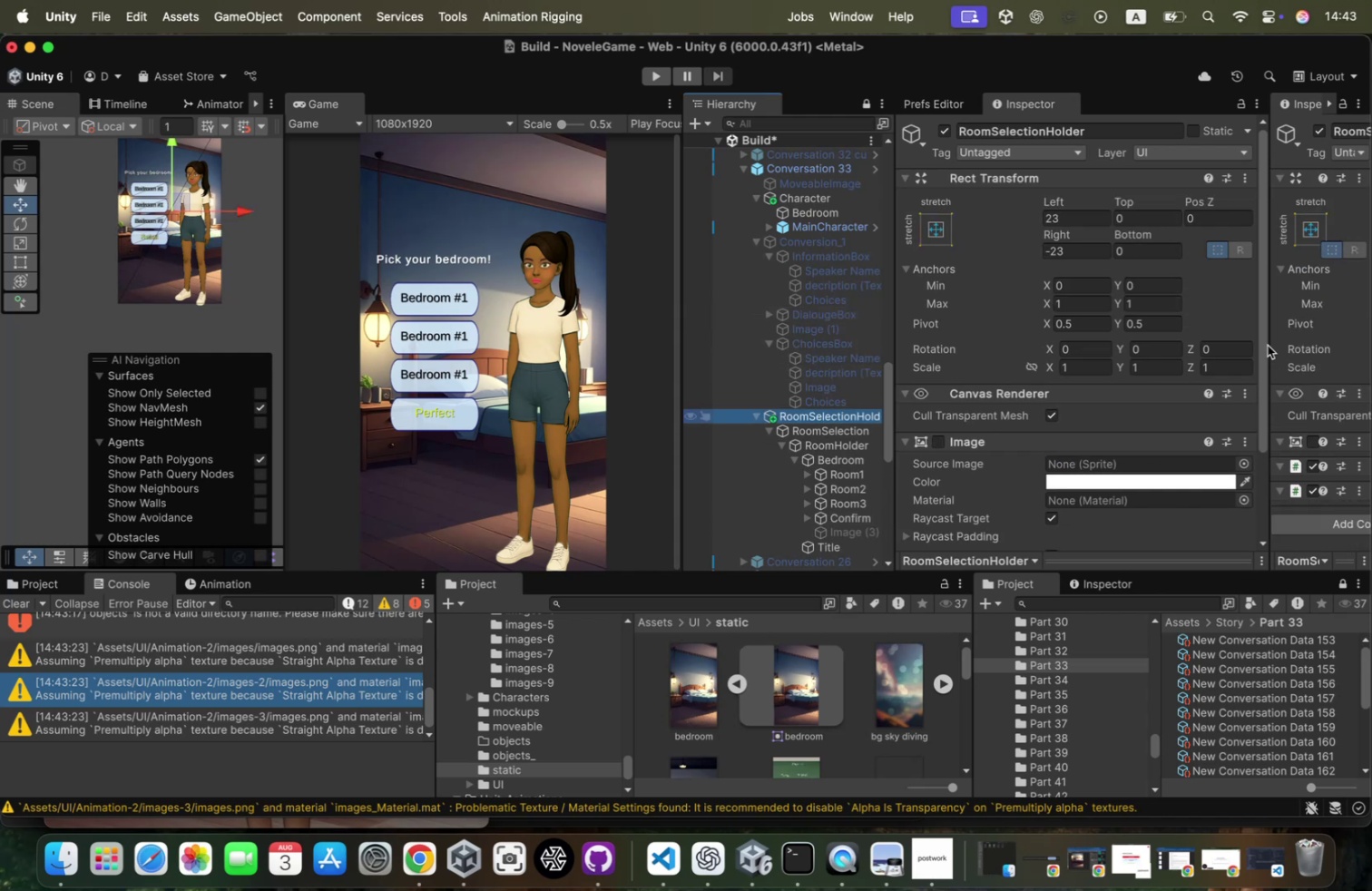 
scroll: coordinate [1162, 370], scroll_direction: down, amount: 123.0
 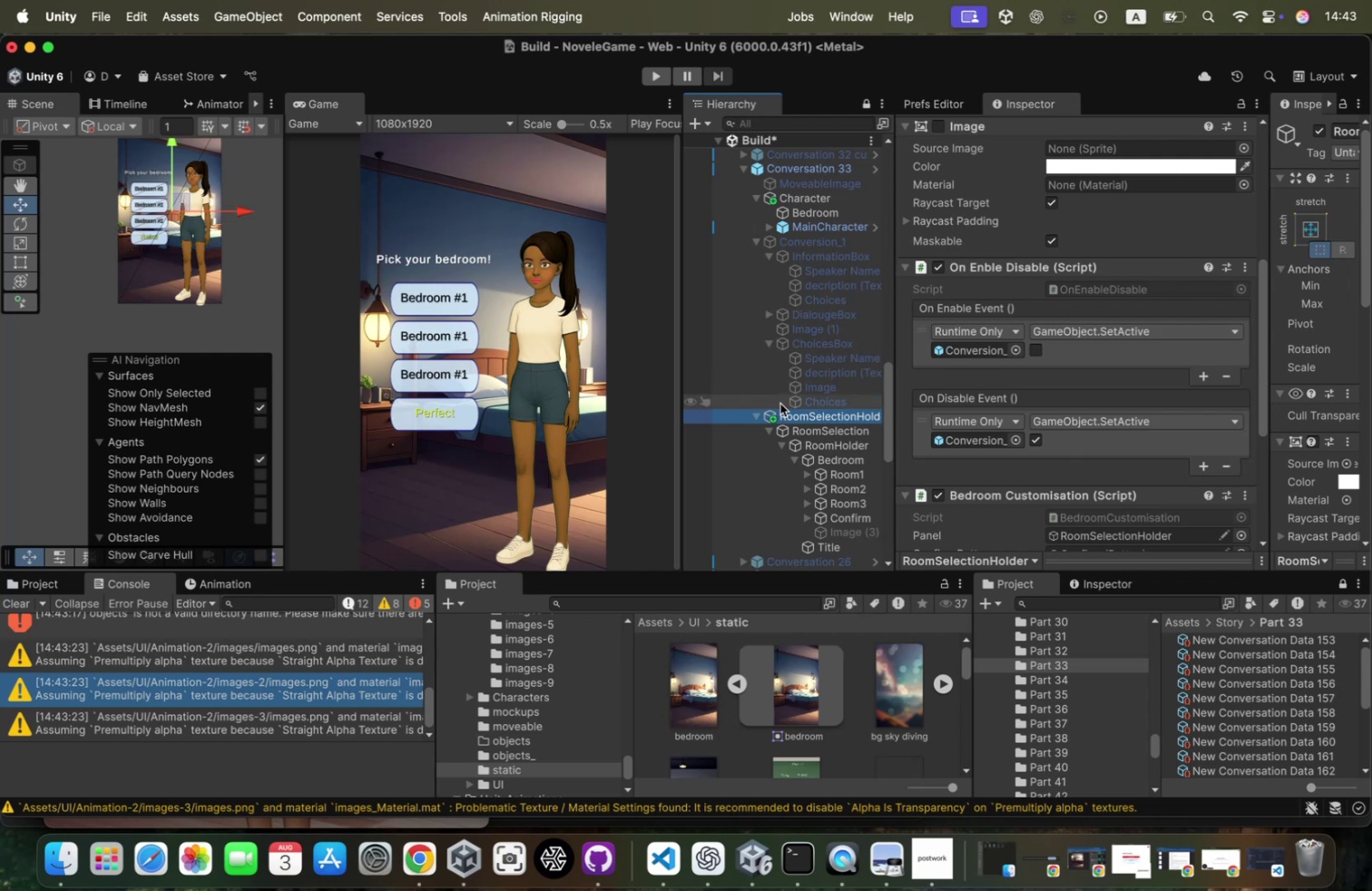 
wait(14.87)
 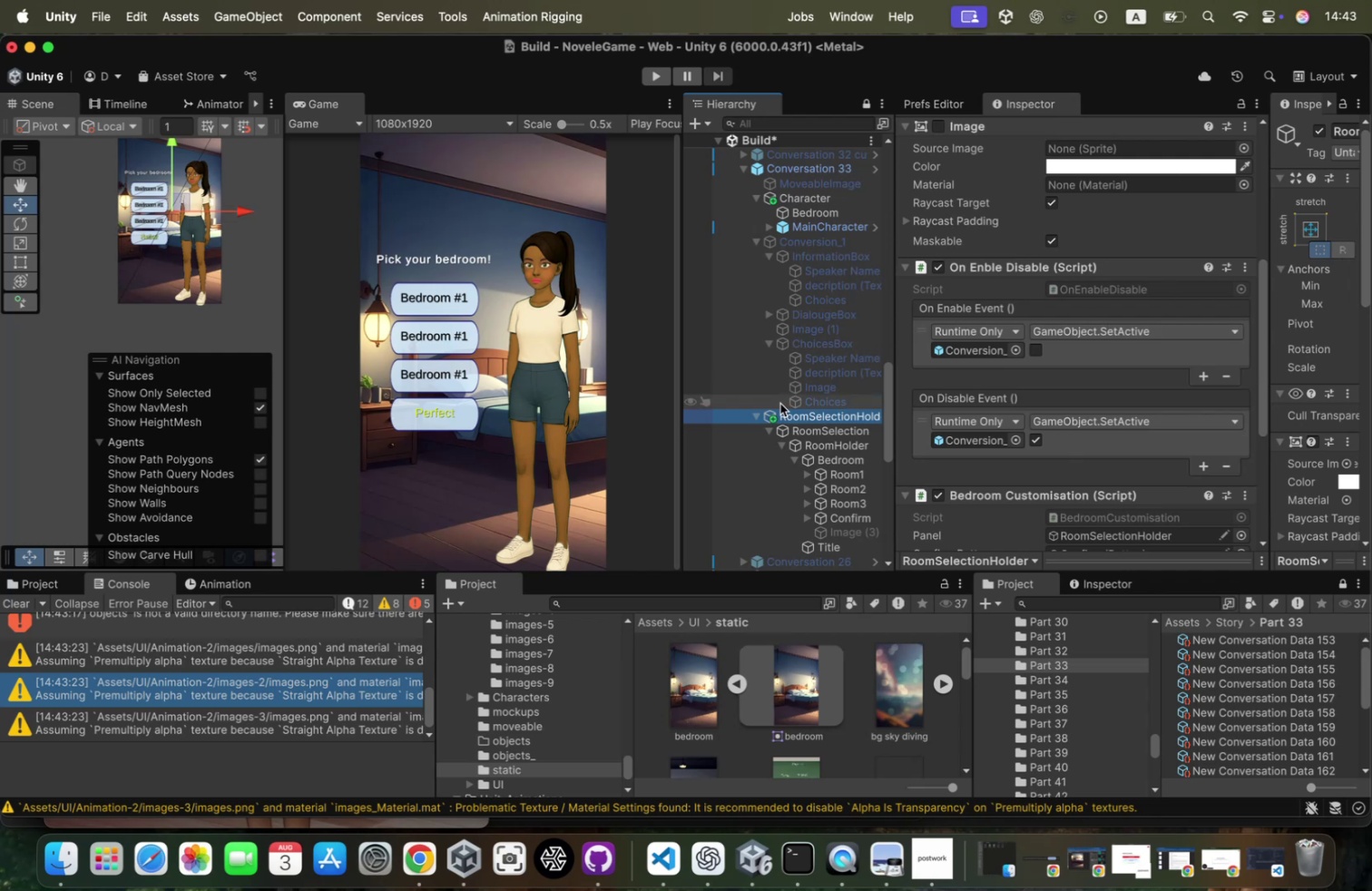 
scroll: coordinate [786, 266], scroll_direction: up, amount: 7.0
 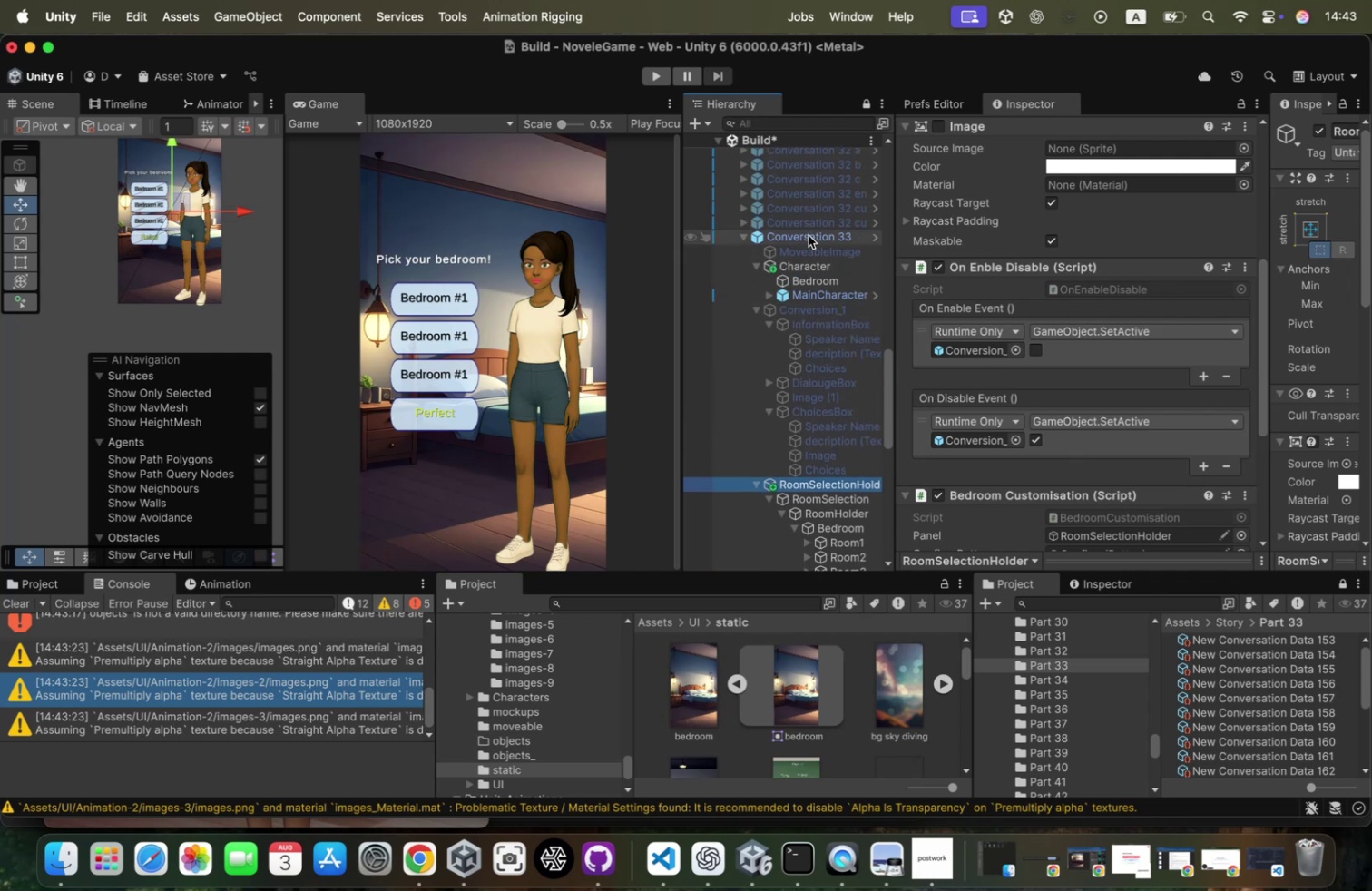 
left_click([810, 231])
 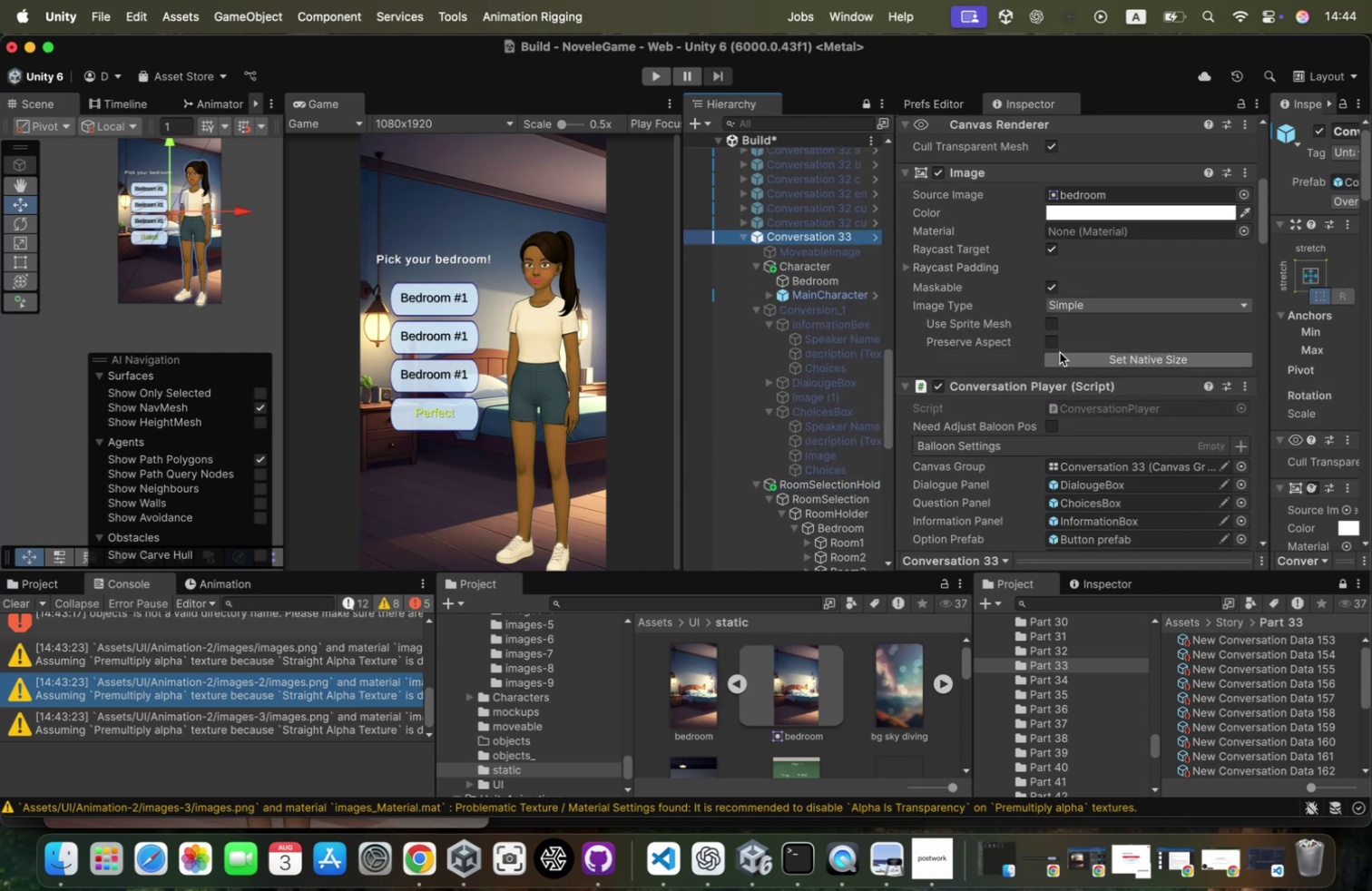 
scroll: coordinate [1089, 357], scroll_direction: down, amount: 39.0
 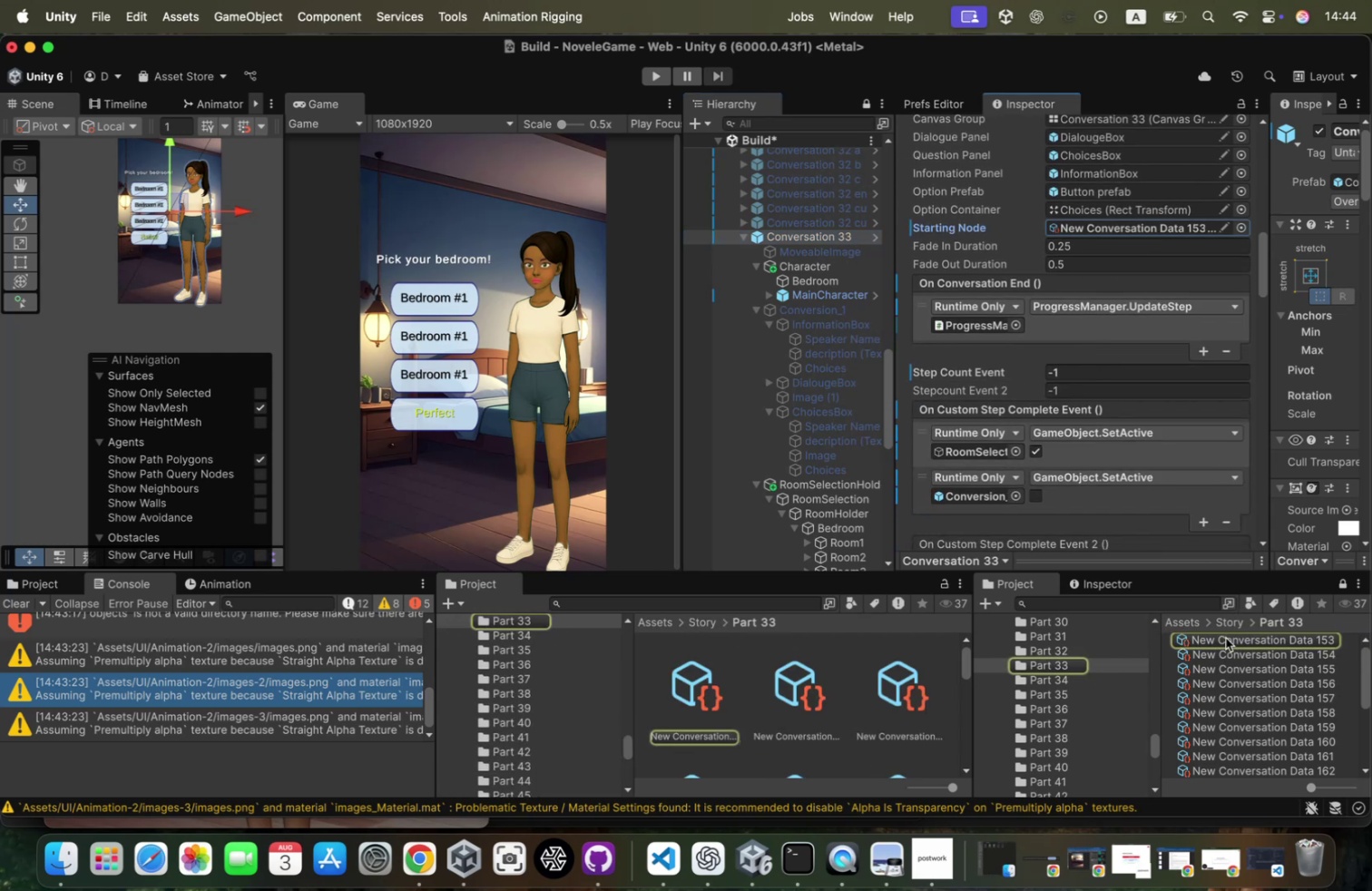 
wait(8.11)
 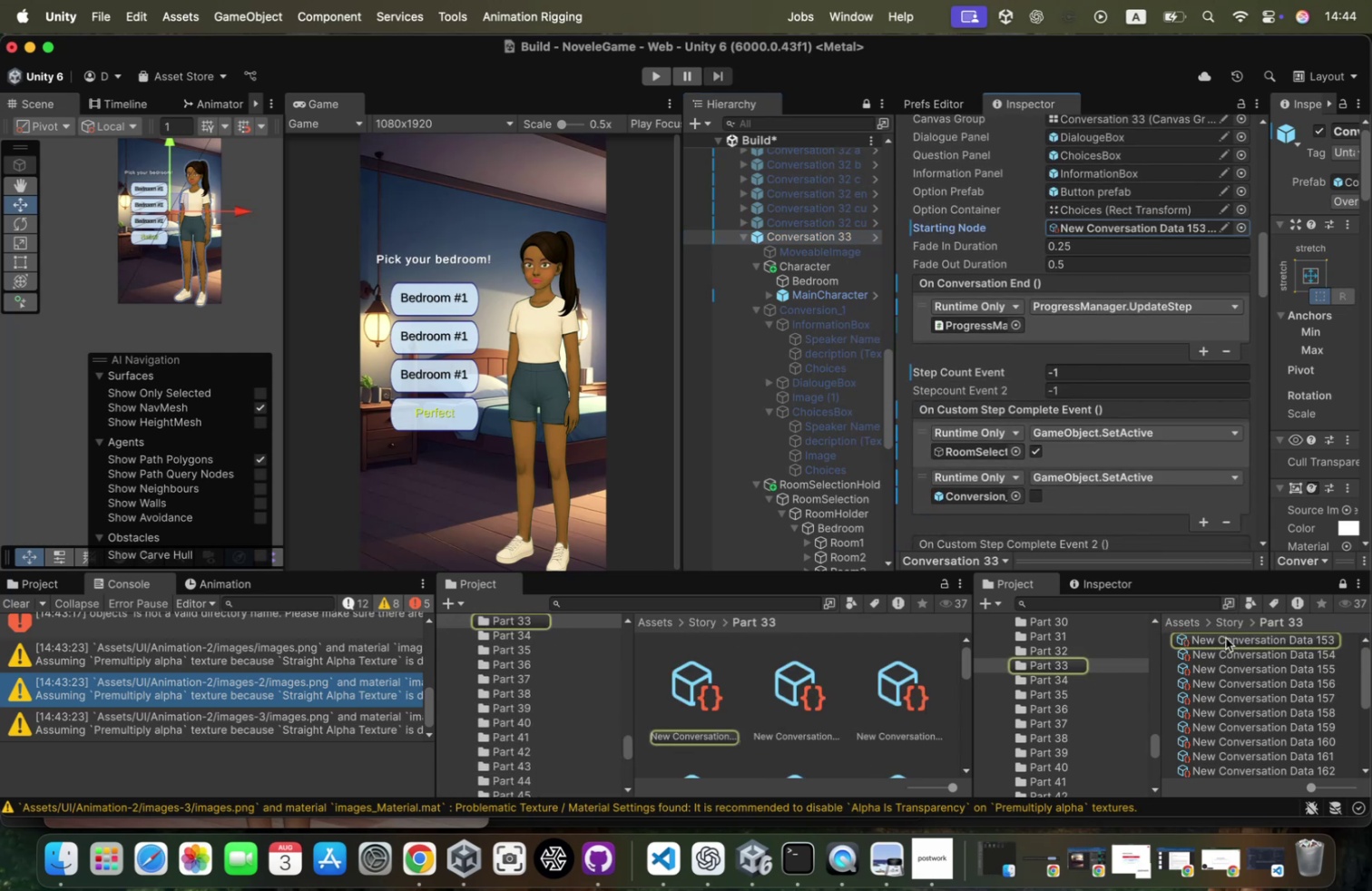 
scroll: coordinate [1062, 321], scroll_direction: down, amount: 19.0
 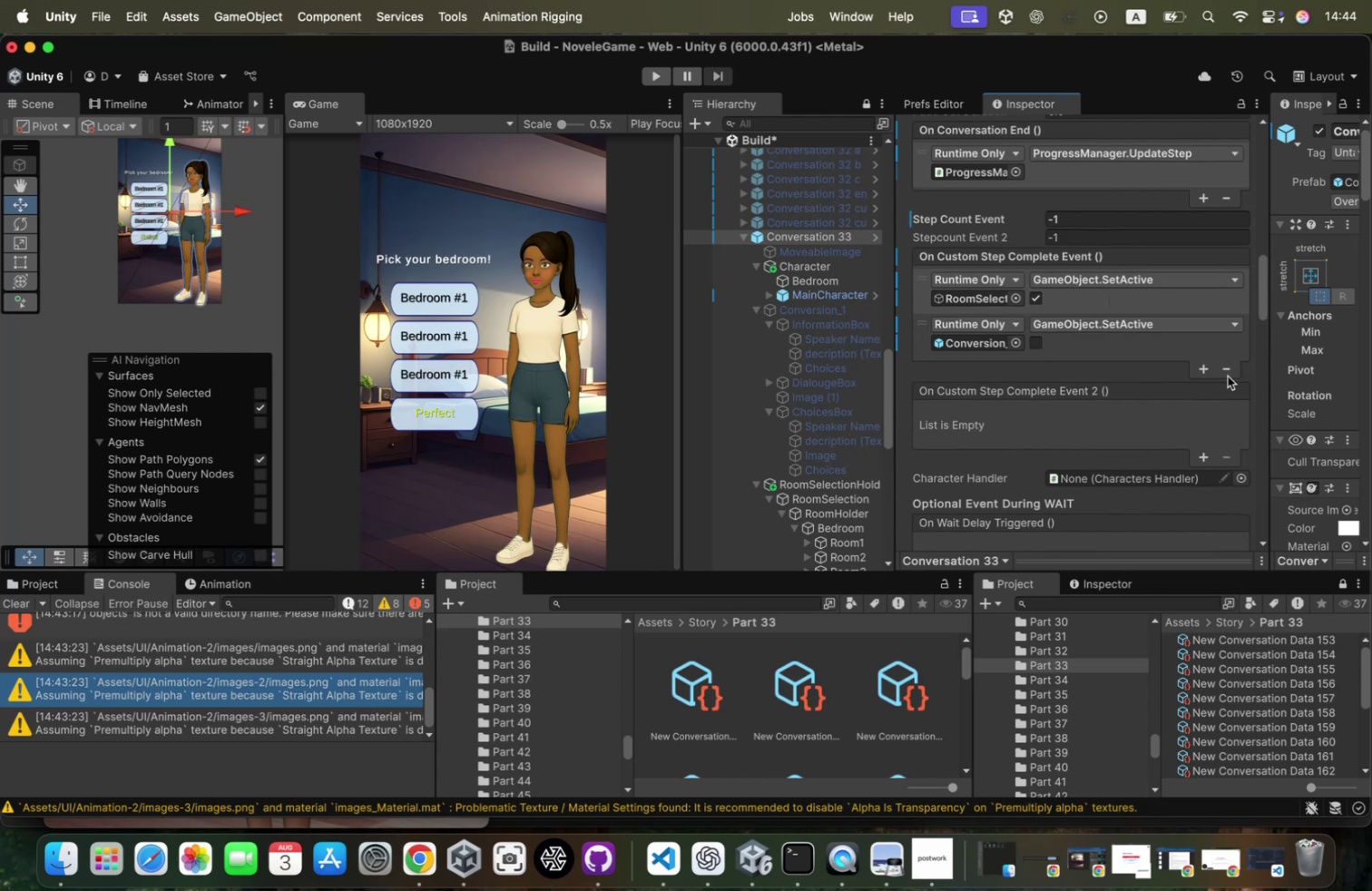 
left_click([1230, 369])
 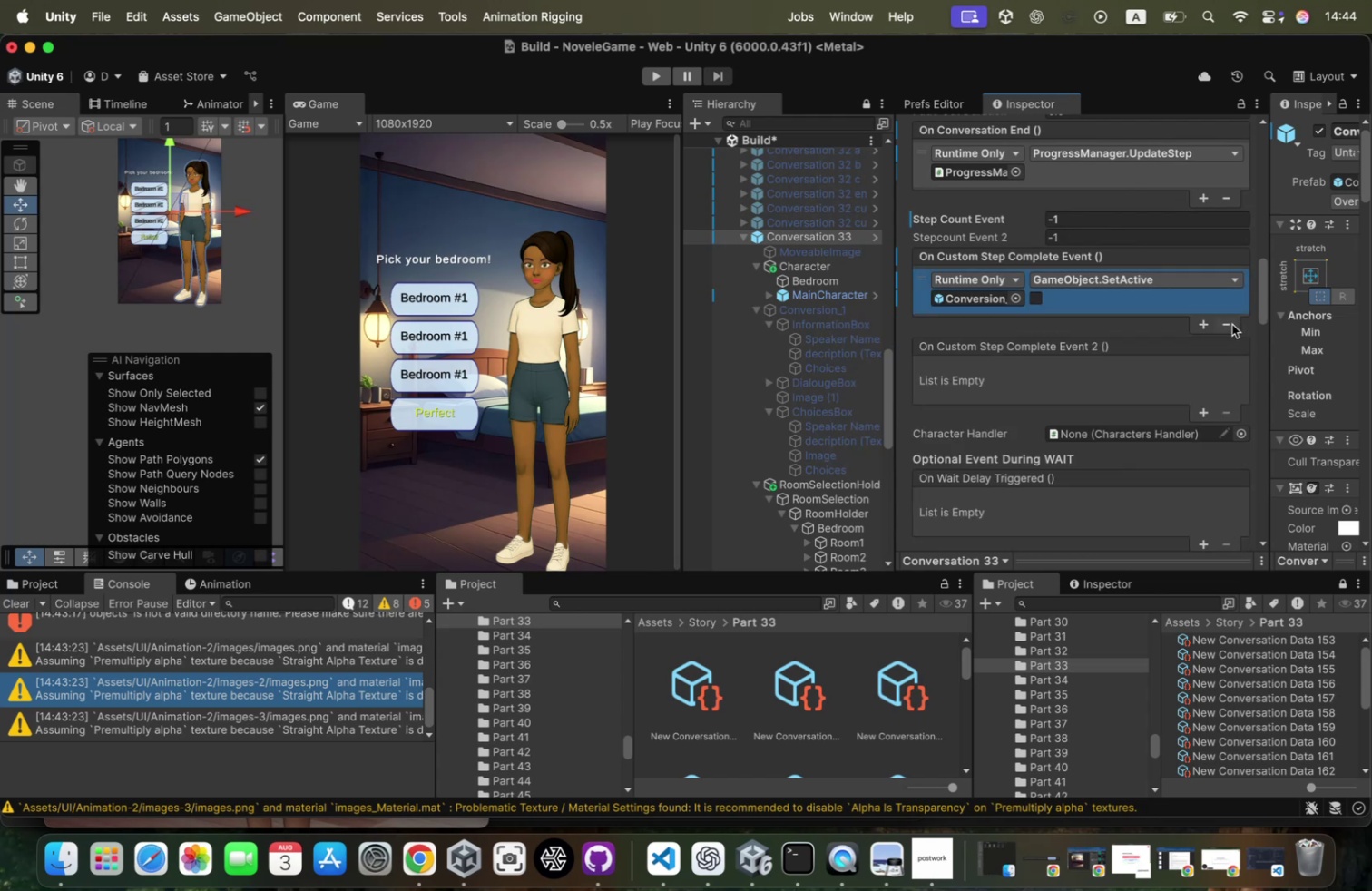 
left_click([1232, 324])
 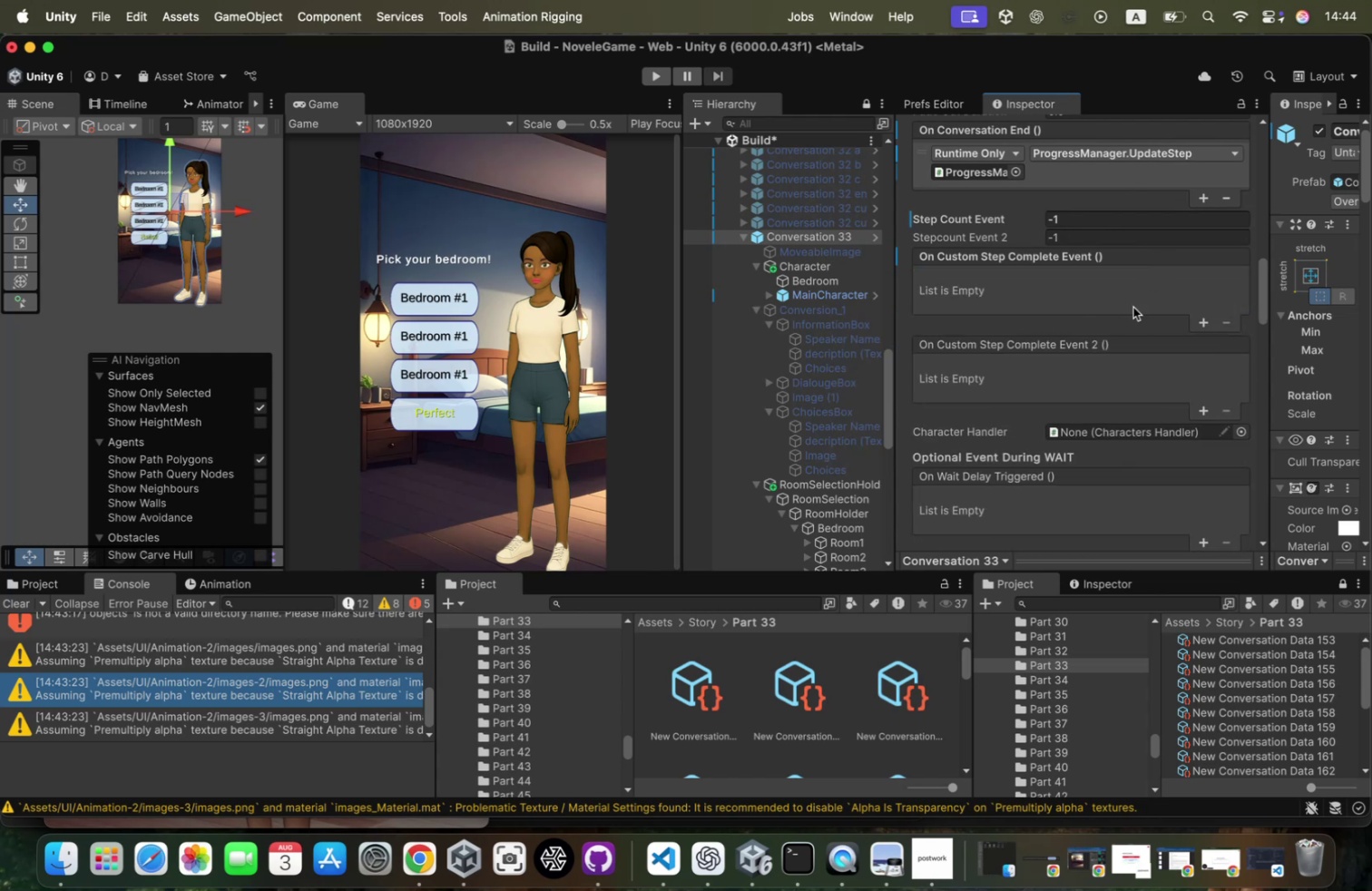 
scroll: coordinate [1104, 359], scroll_direction: down, amount: 14.0
 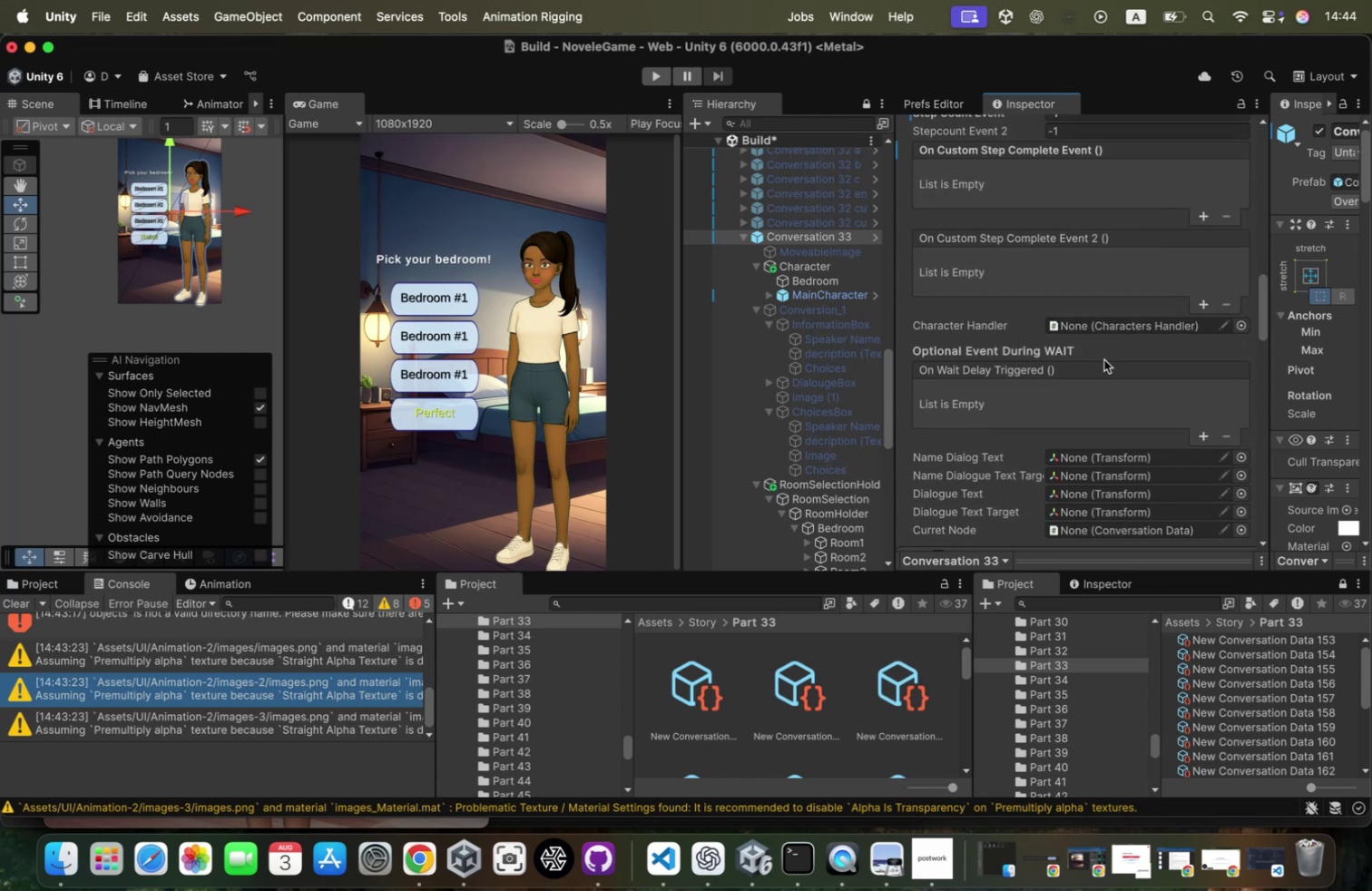 
scroll: coordinate [1104, 359], scroll_direction: up, amount: 38.0
 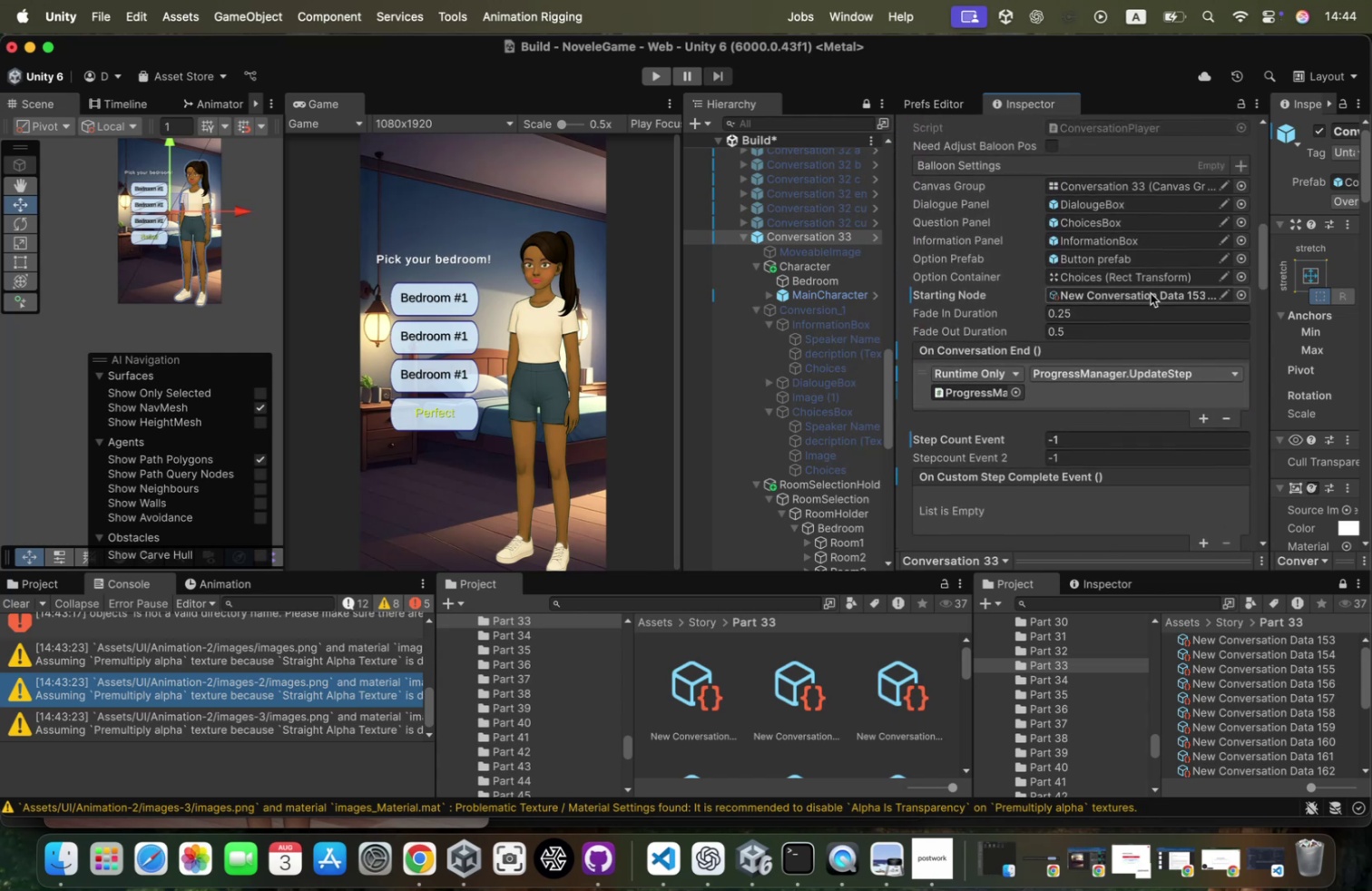 
left_click([1151, 293])
 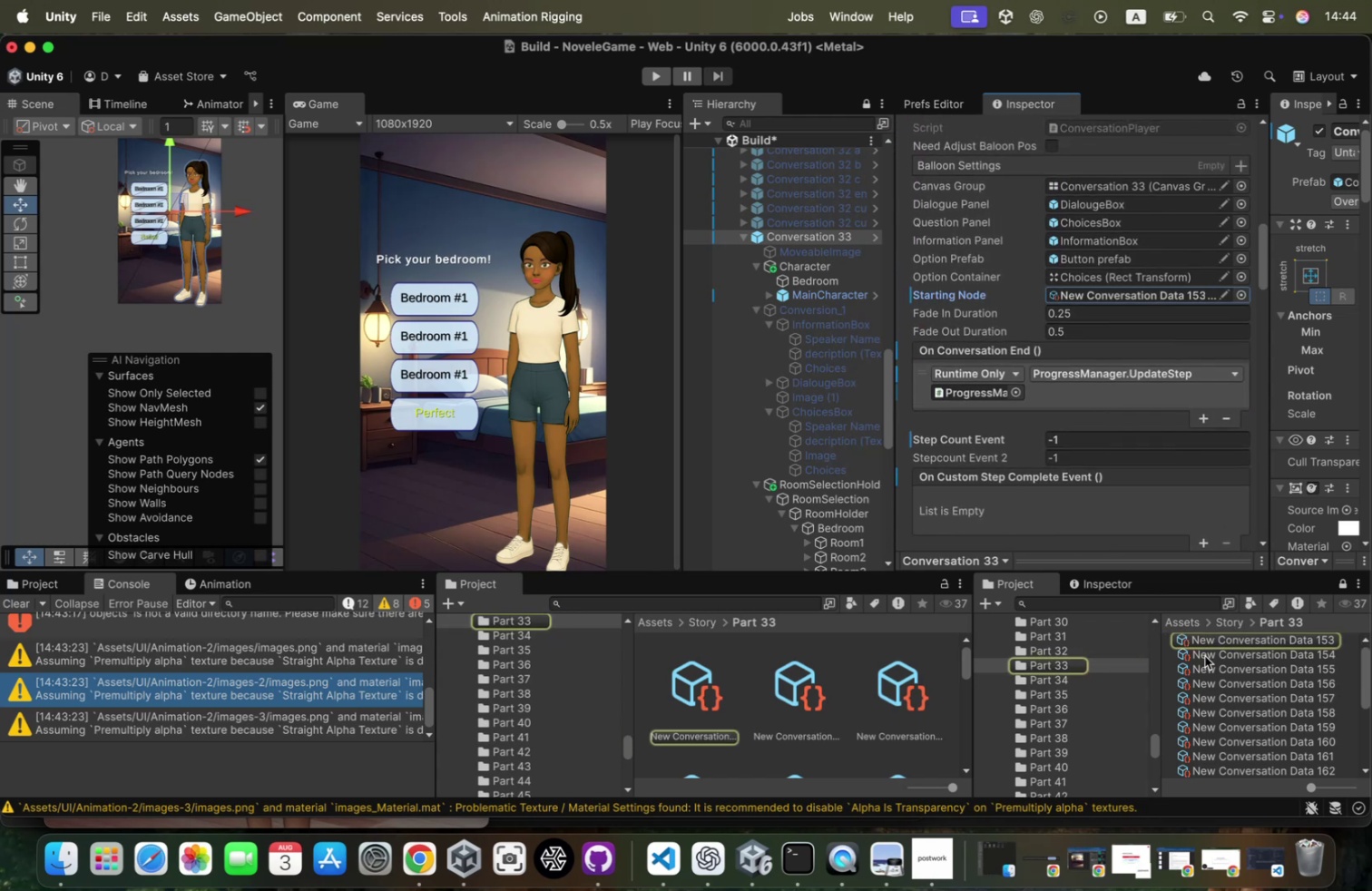 
left_click_drag(start_coordinate=[1205, 653], to_coordinate=[1180, 291])
 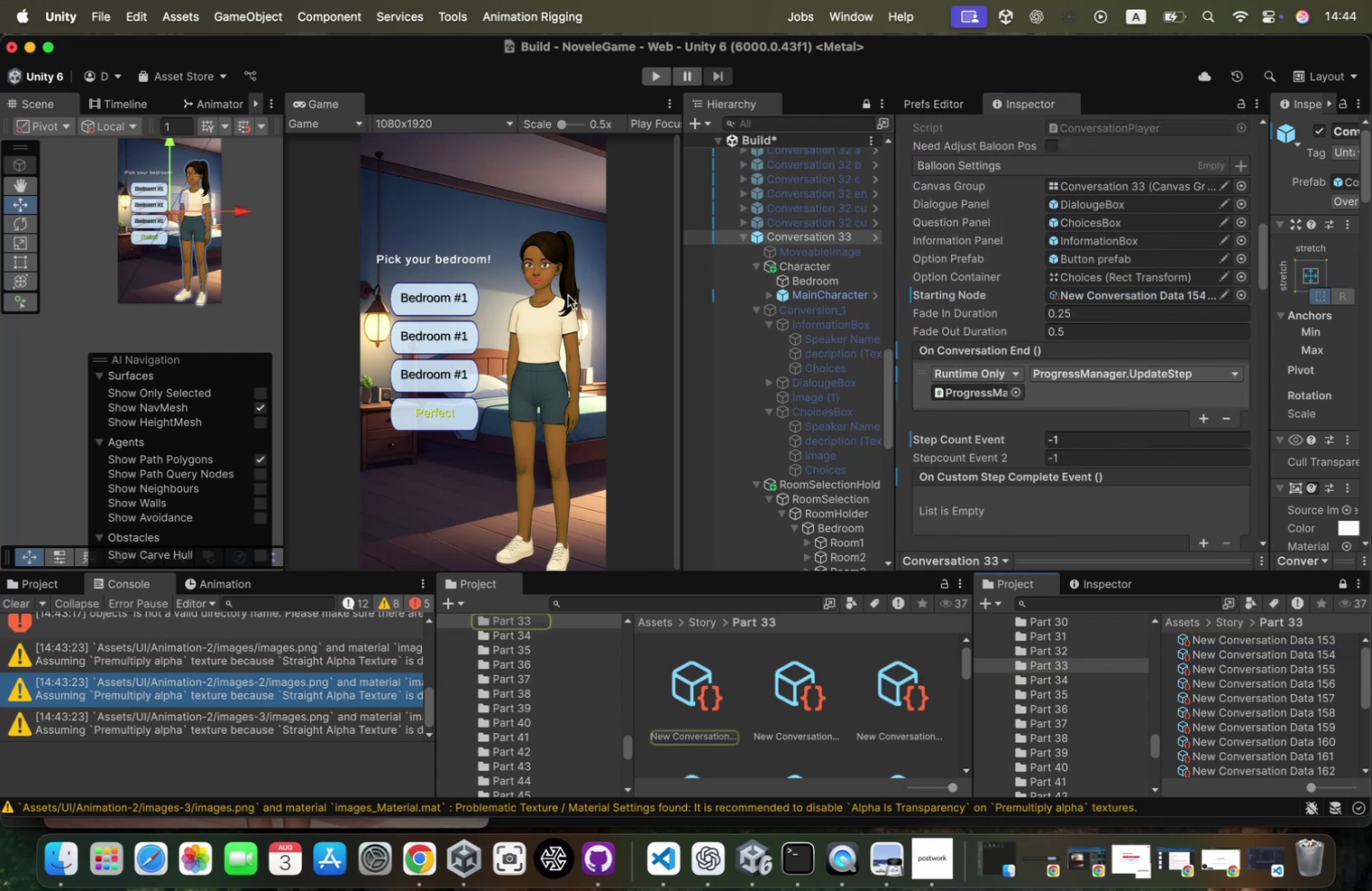 
left_click([580, 282])
 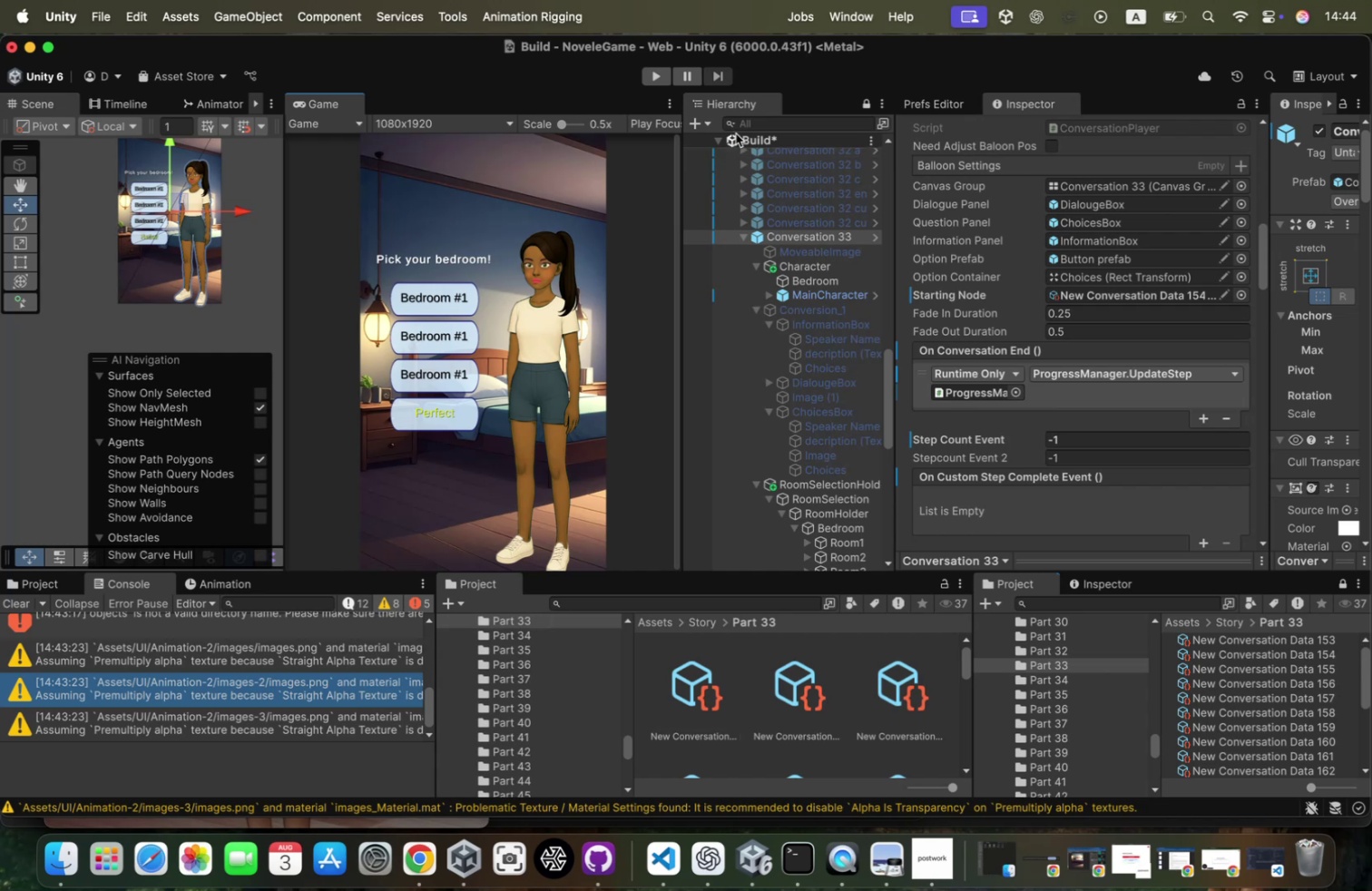 
left_click([736, 133])
 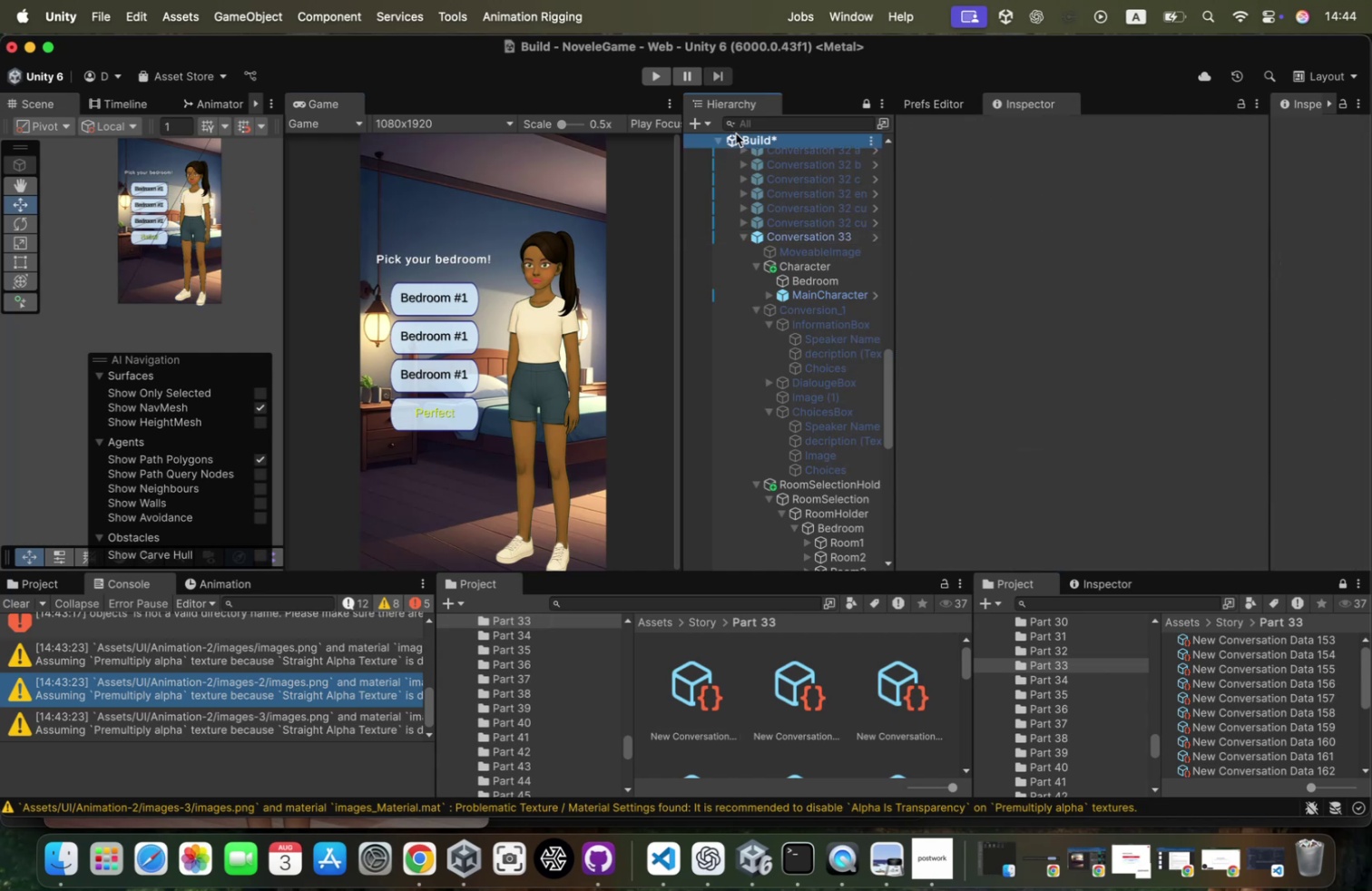 
right_click([736, 133])
 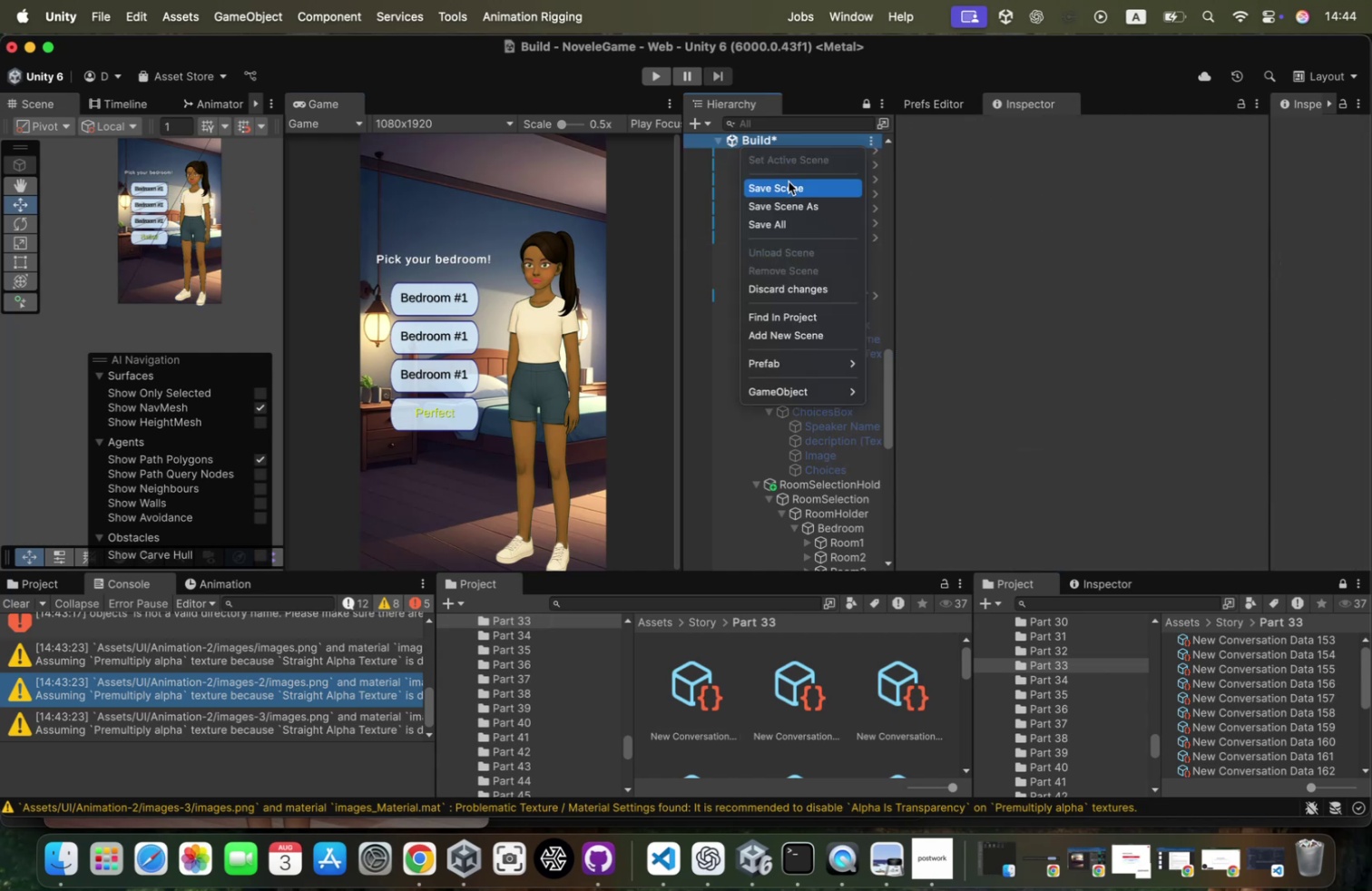 
left_click([782, 194])
 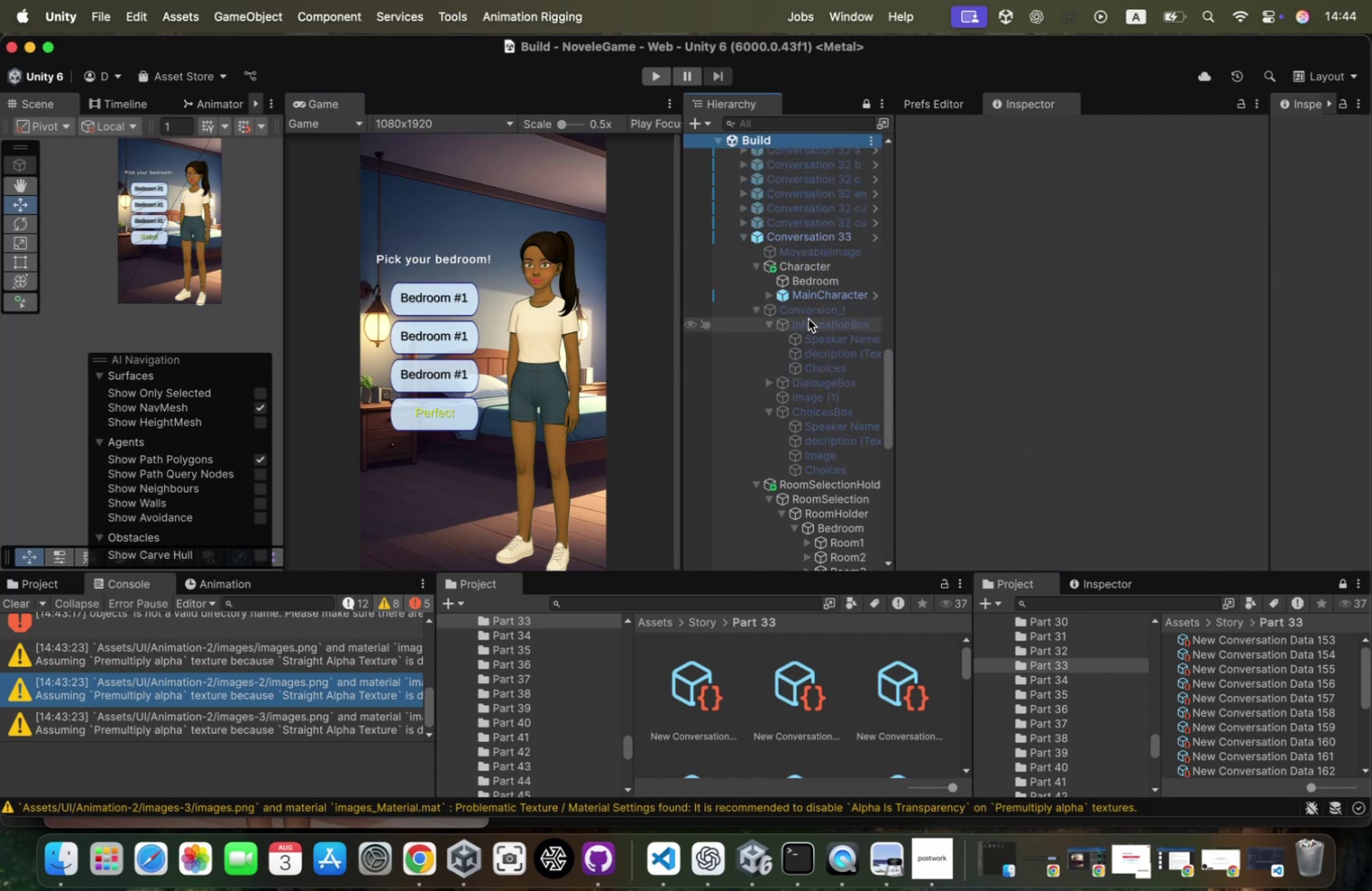 
key(ArrowLeft)
 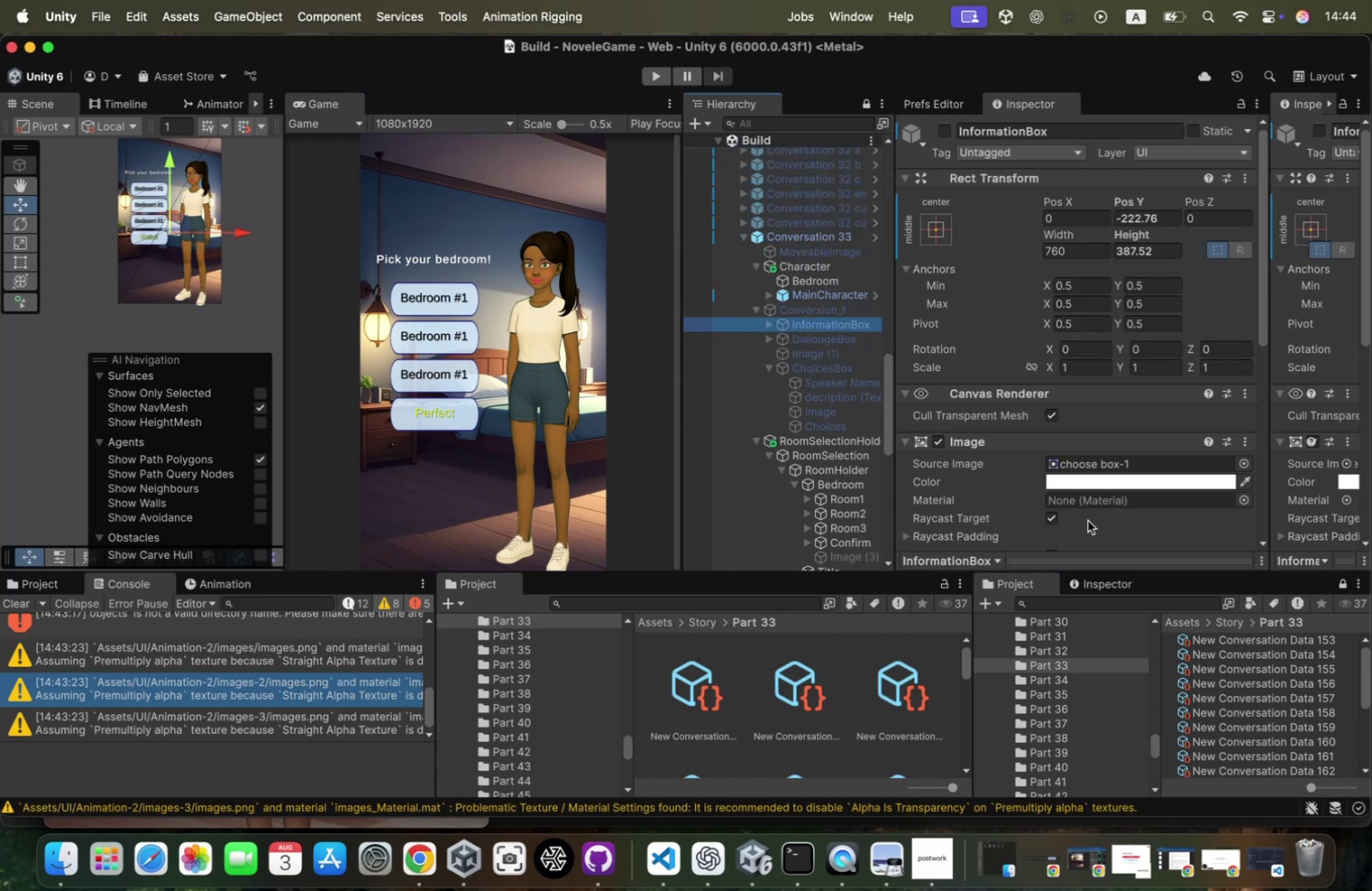 
right_click([989, 440])
 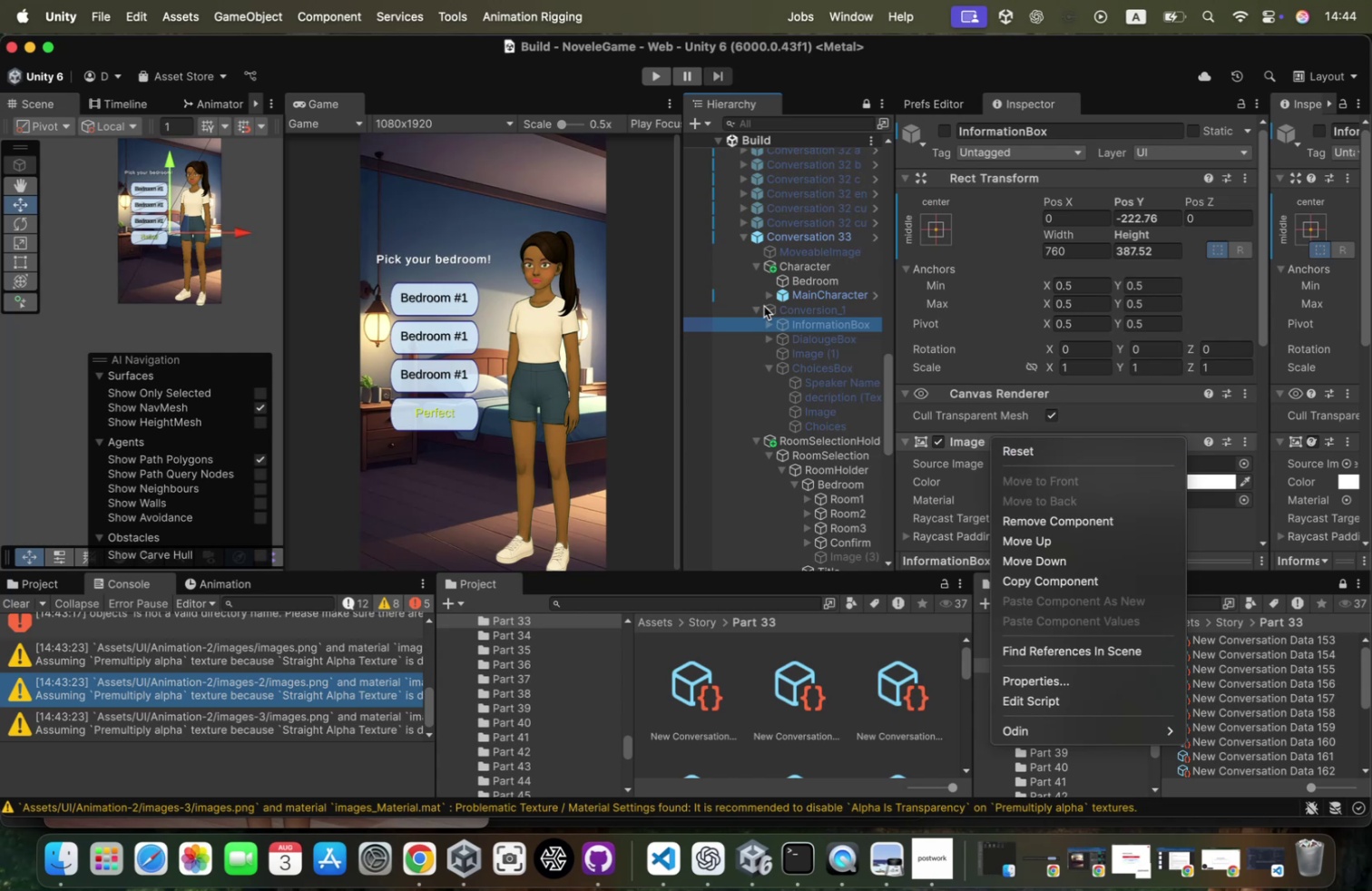 
key(Meta+D)
 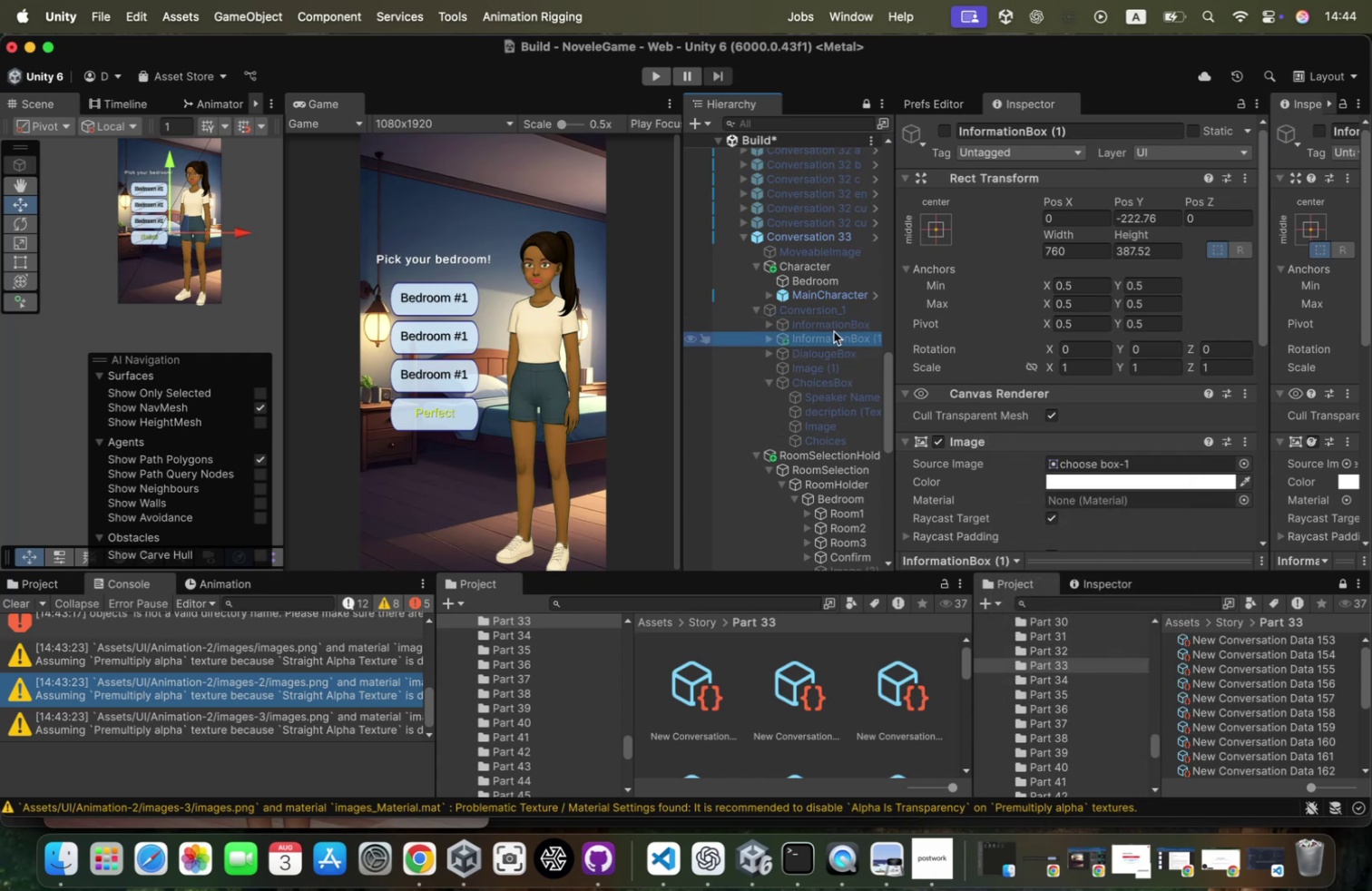 
left_click_drag(start_coordinate=[830, 334], to_coordinate=[842, 477])
 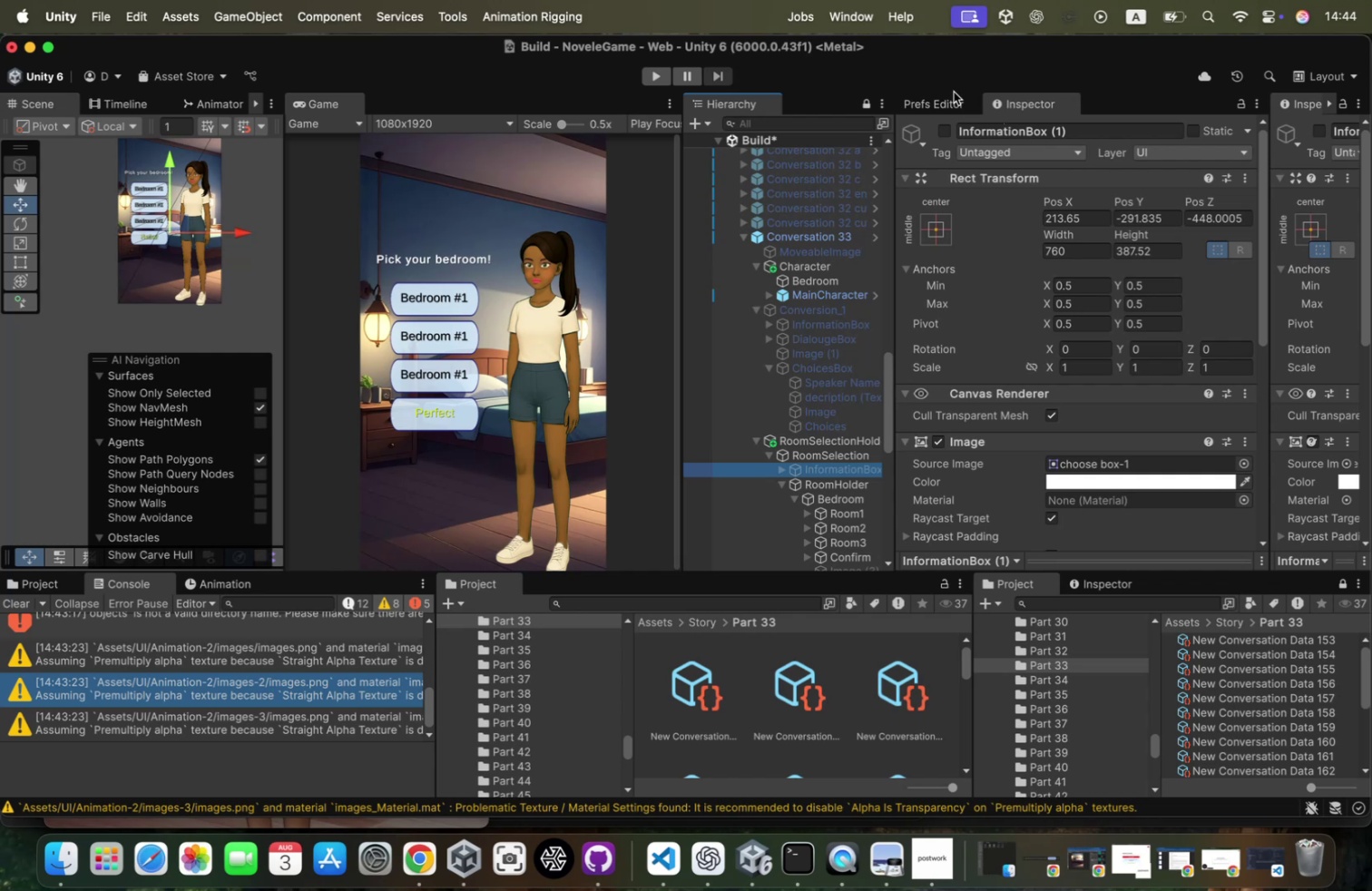 
left_click([946, 125])
 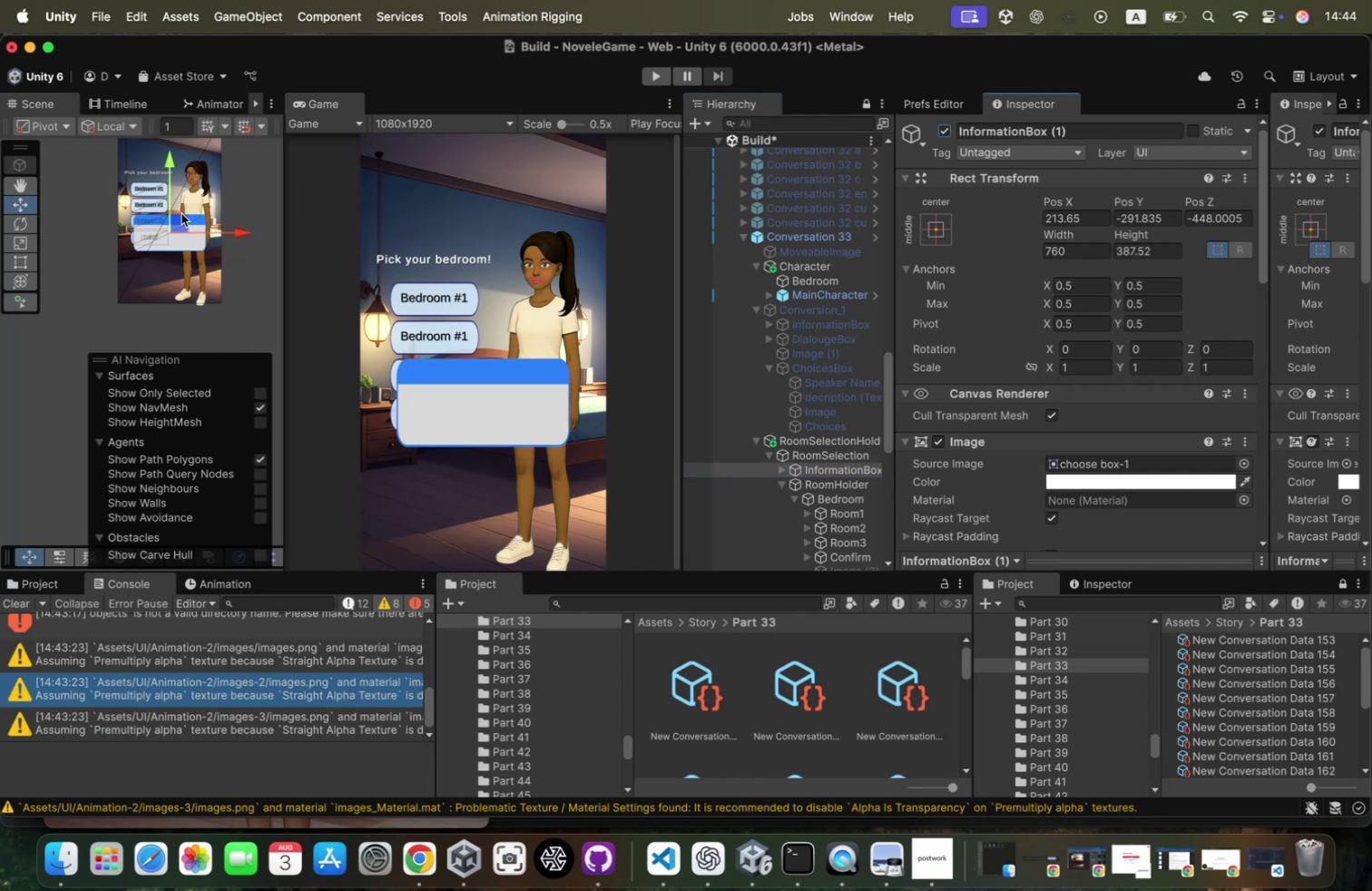 
left_click_drag(start_coordinate=[187, 222], to_coordinate=[173, 170])
 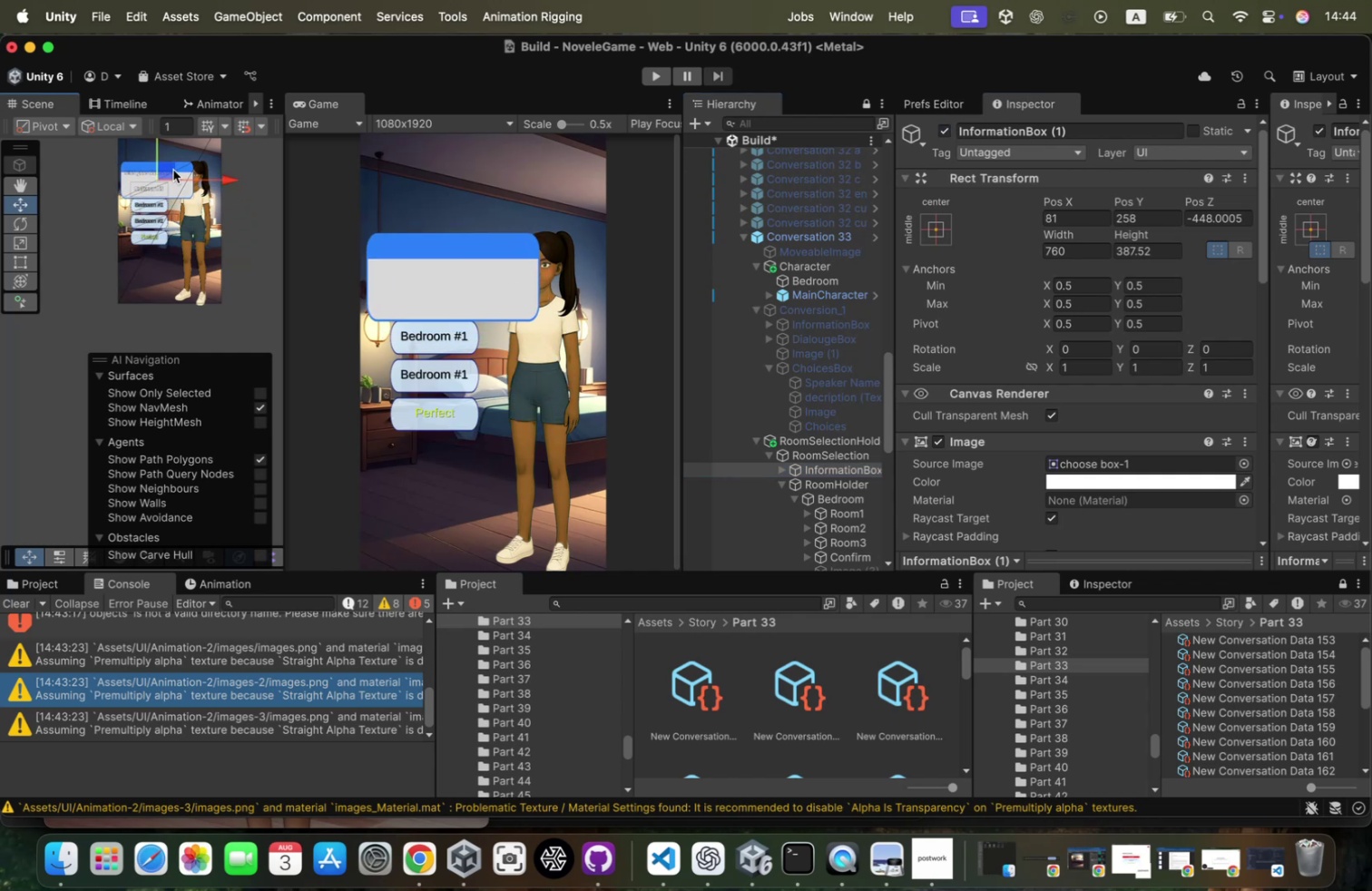 
key(Meta+Z)
 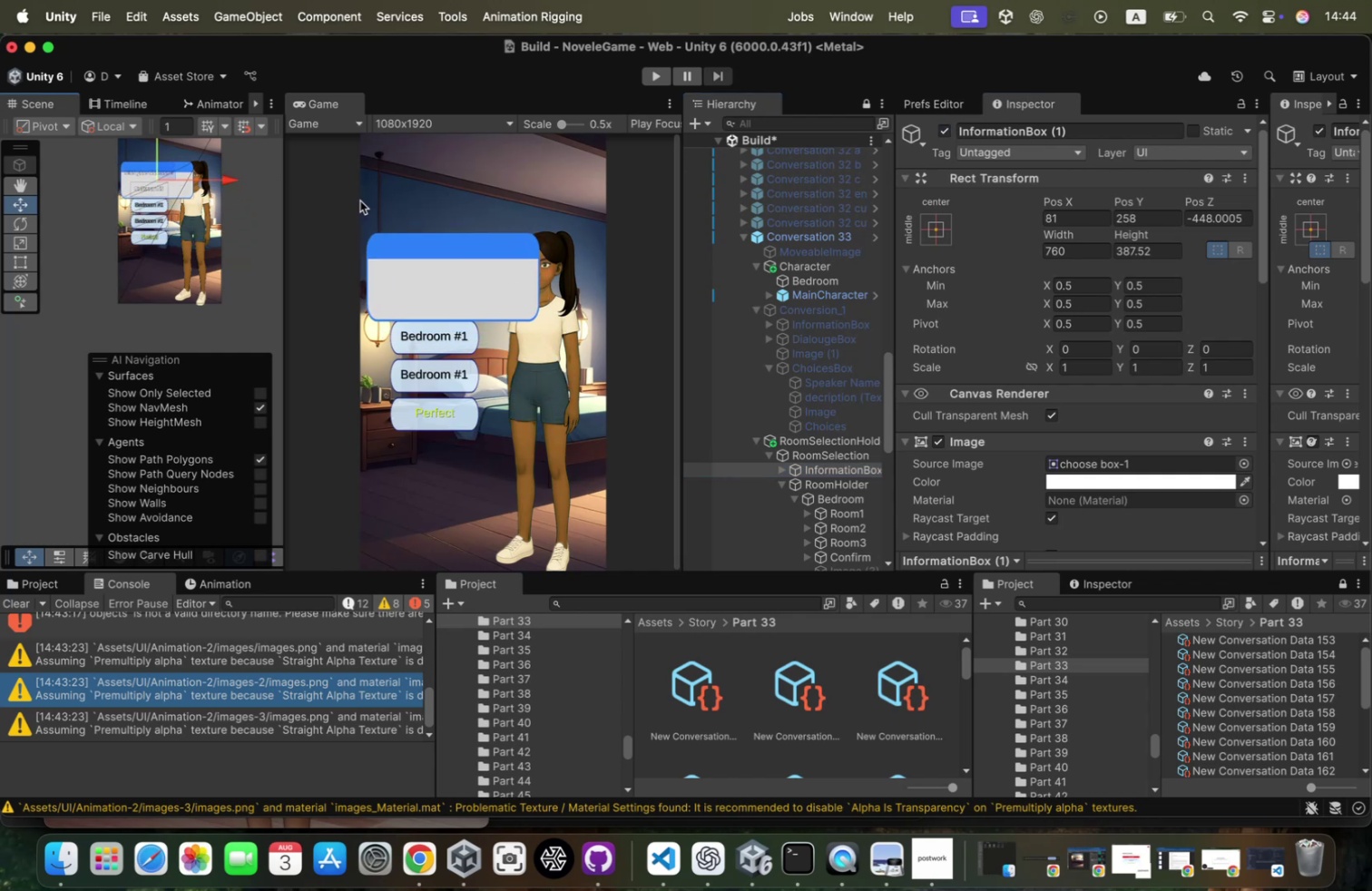 
key(Meta+Z)
 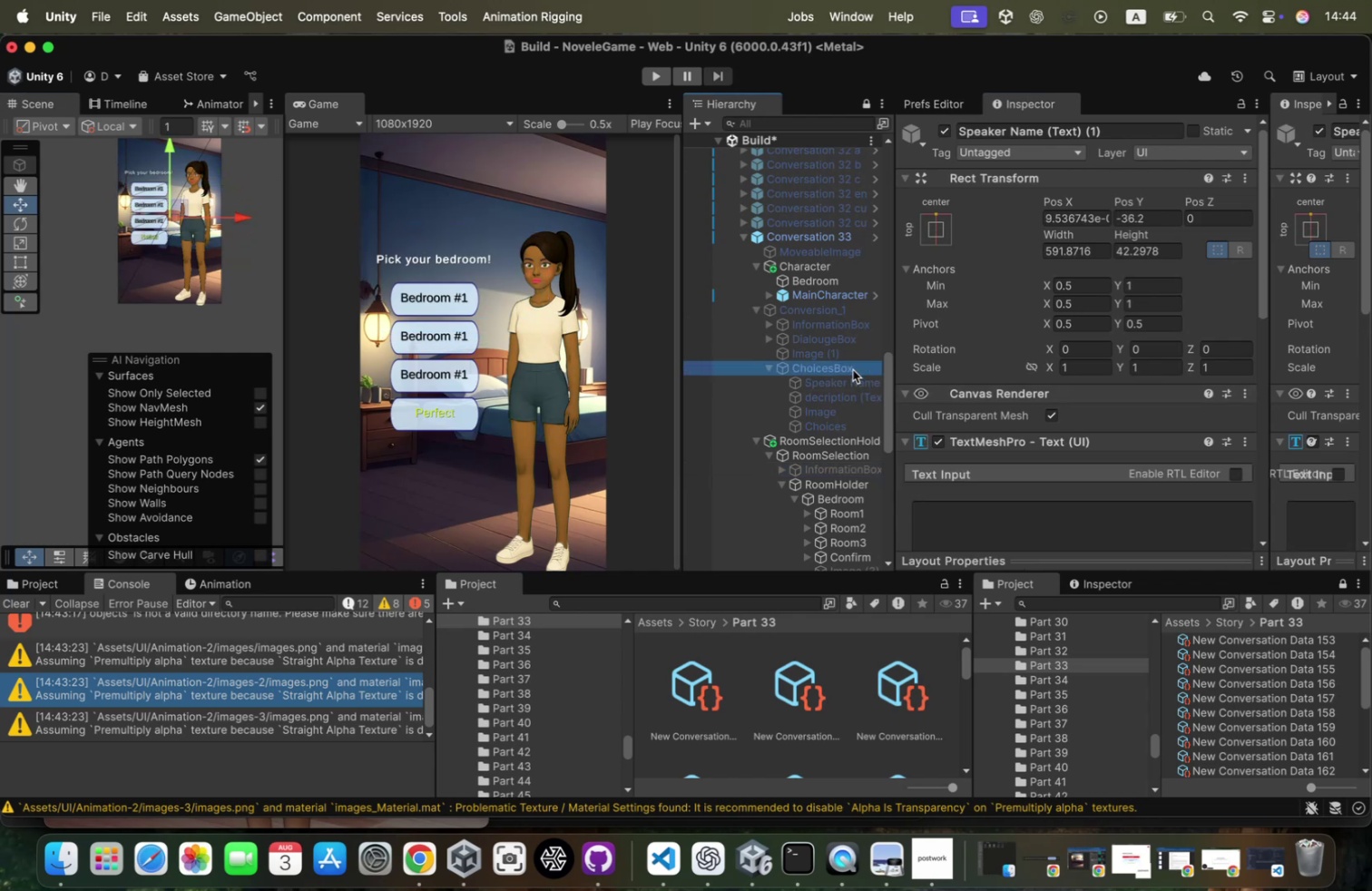 
scroll: coordinate [1152, 364], scroll_direction: down, amount: 2.0
 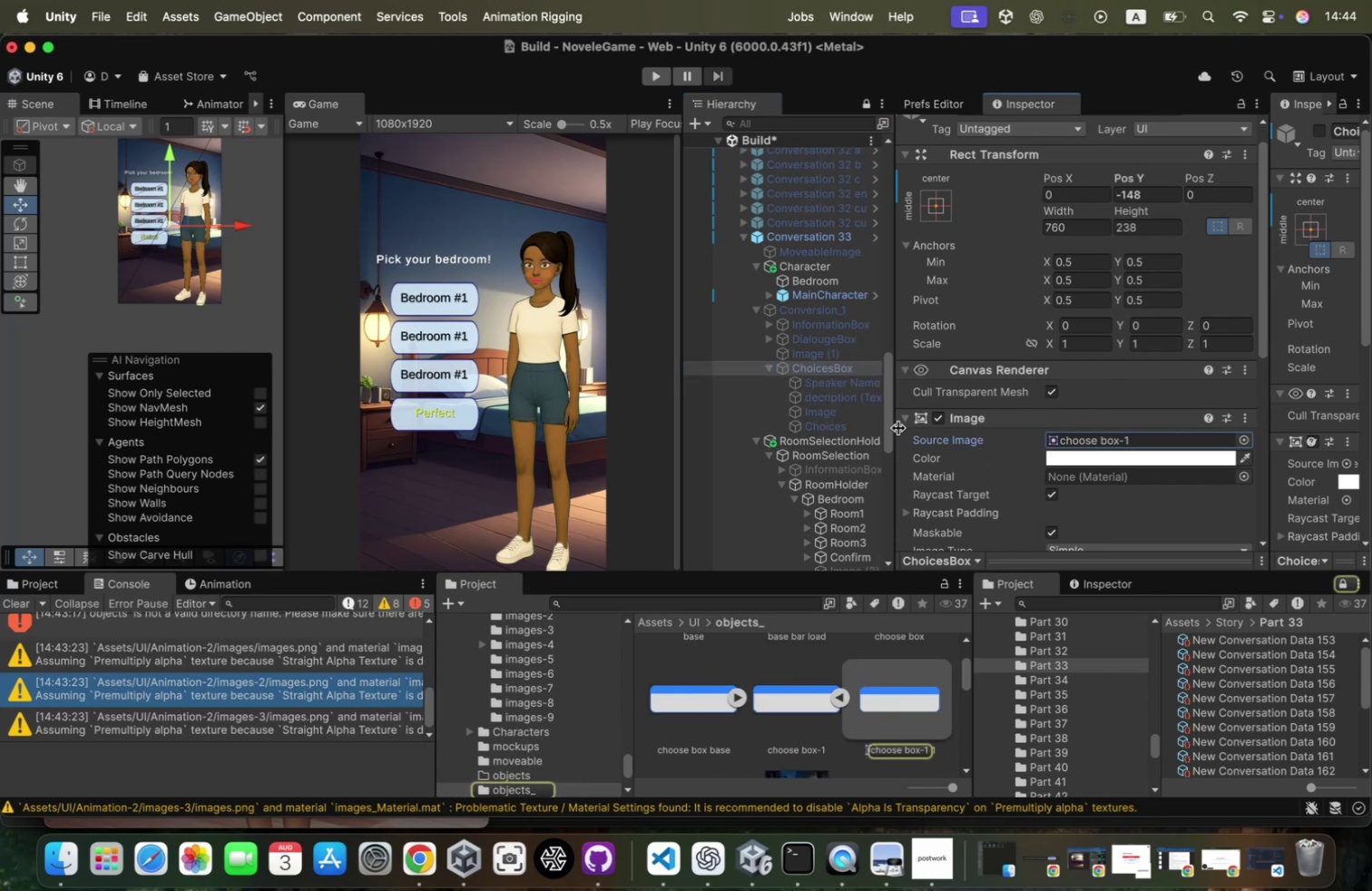 
left_click([832, 367])
 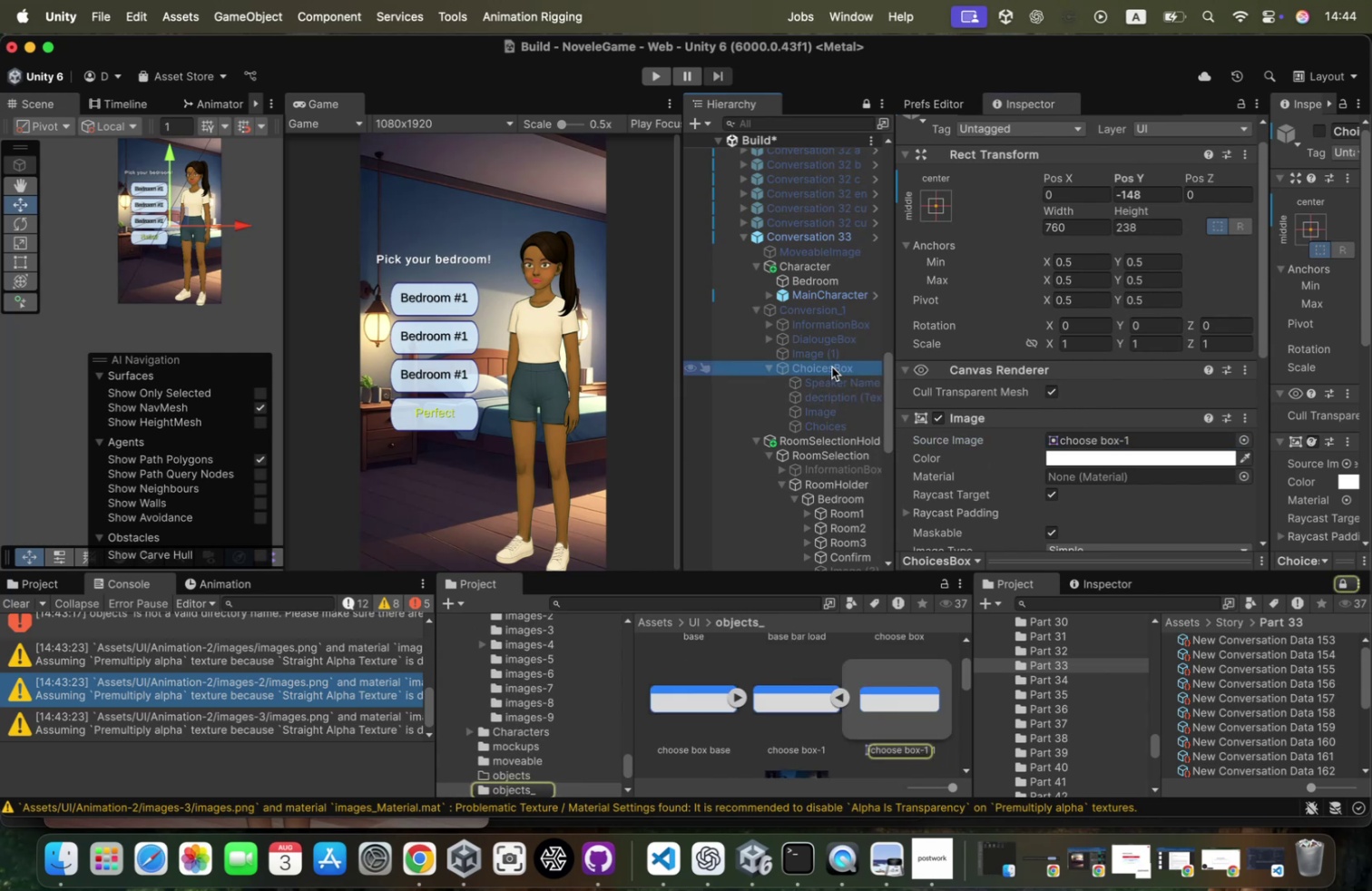 
key(Meta+CommandLeft)
 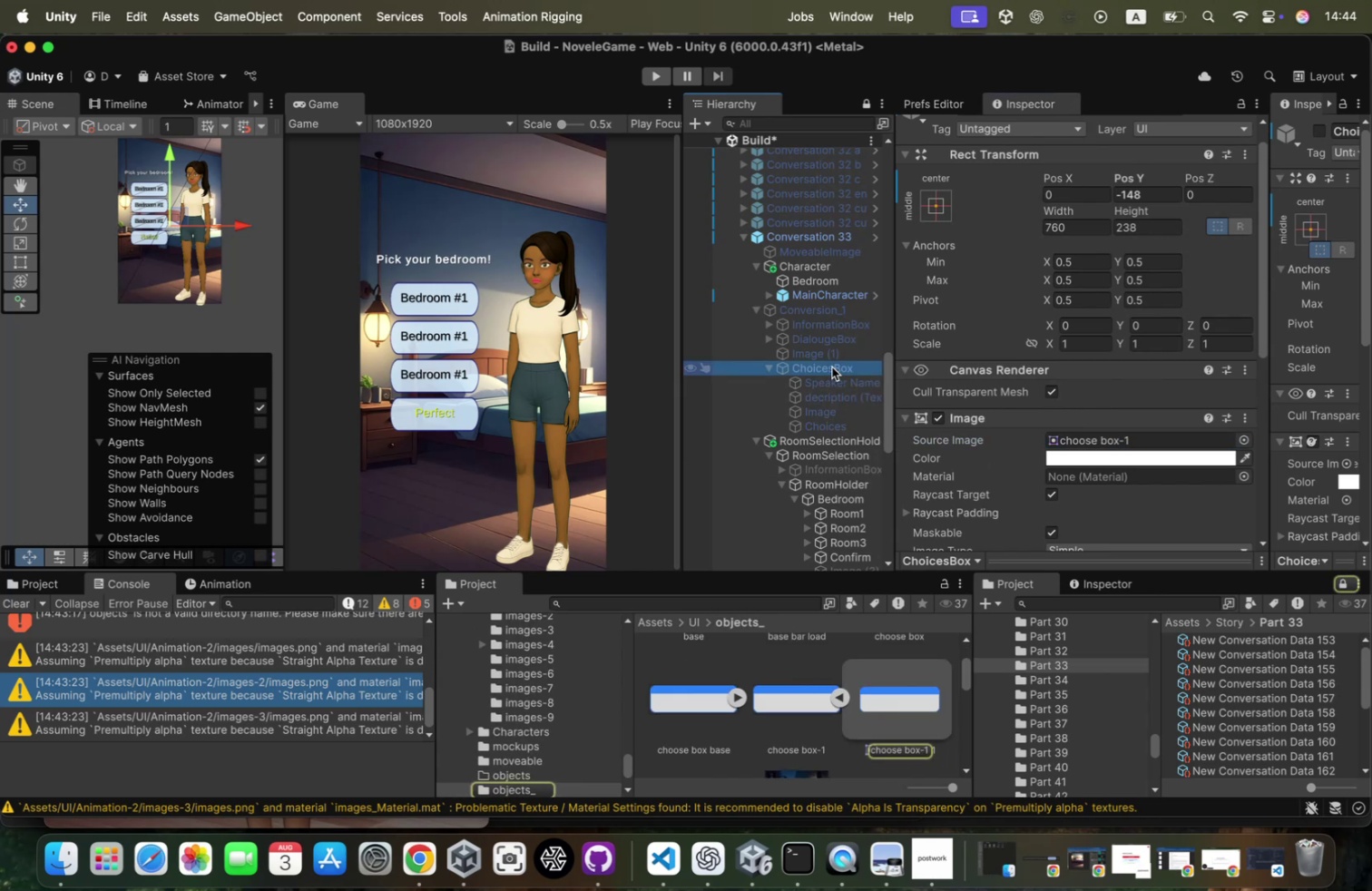 
key(Meta+D)
 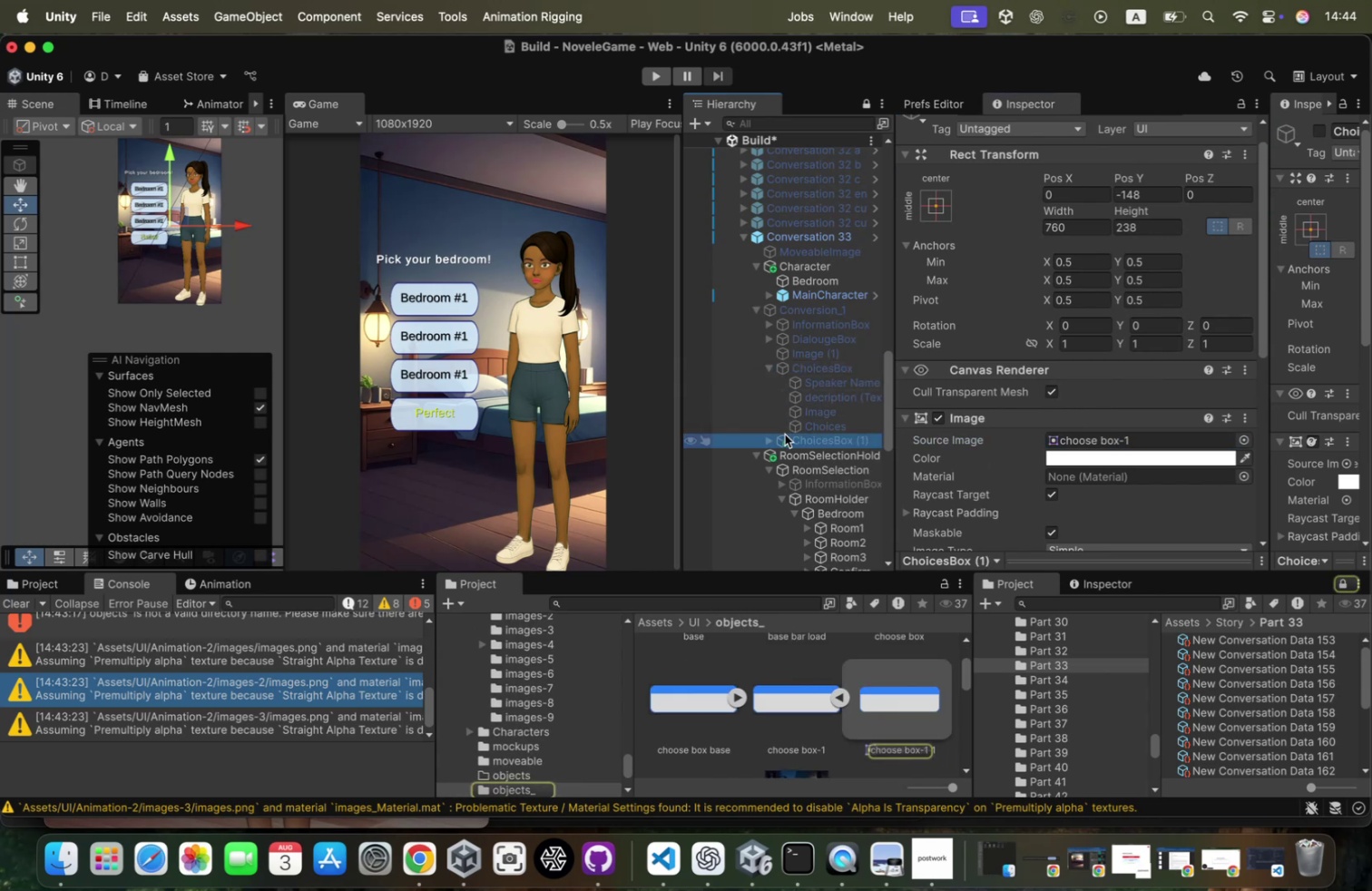 
left_click_drag(start_coordinate=[785, 441], to_coordinate=[856, 477])
 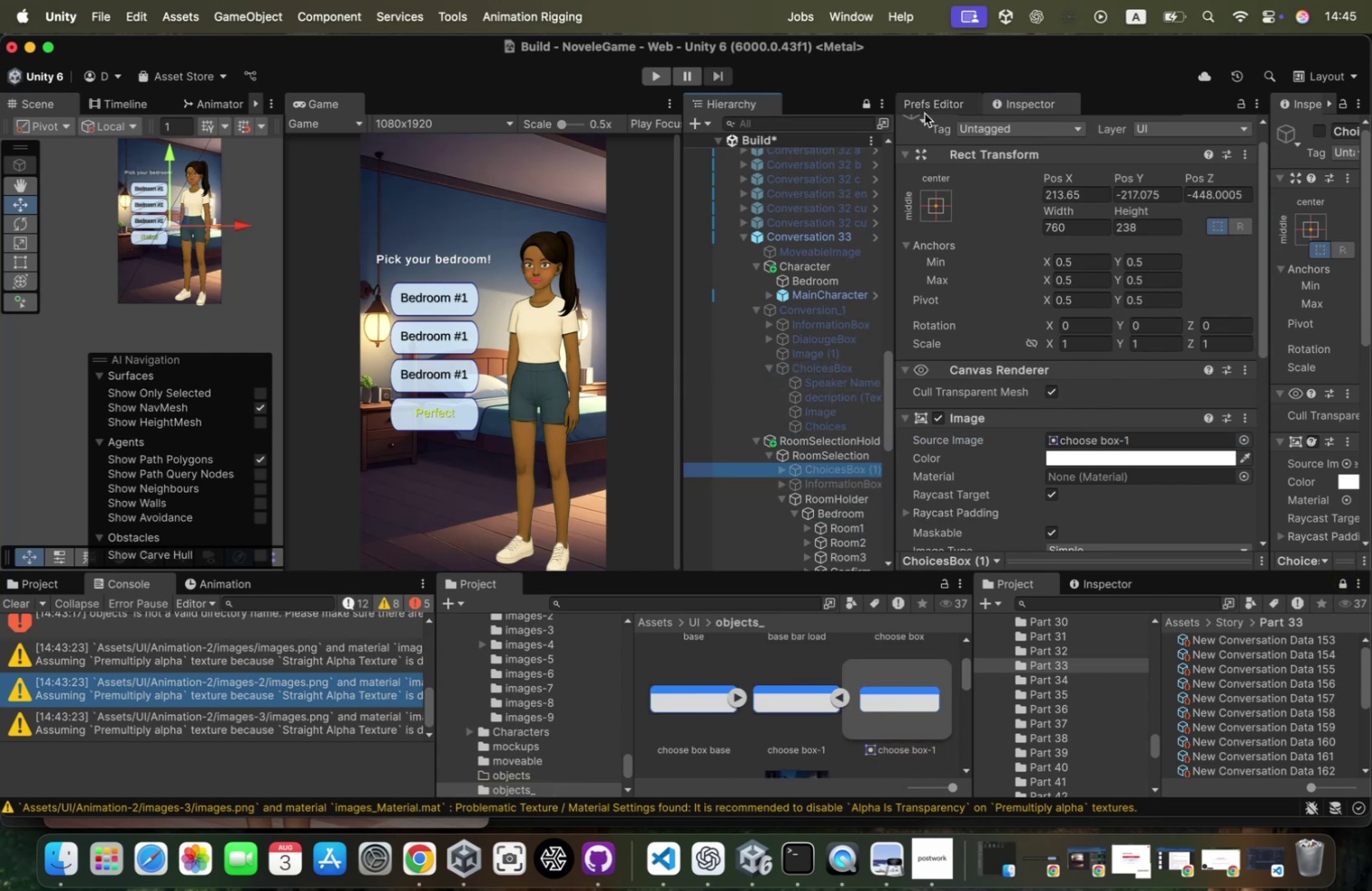 
scroll: coordinate [925, 125], scroll_direction: up, amount: 26.0
 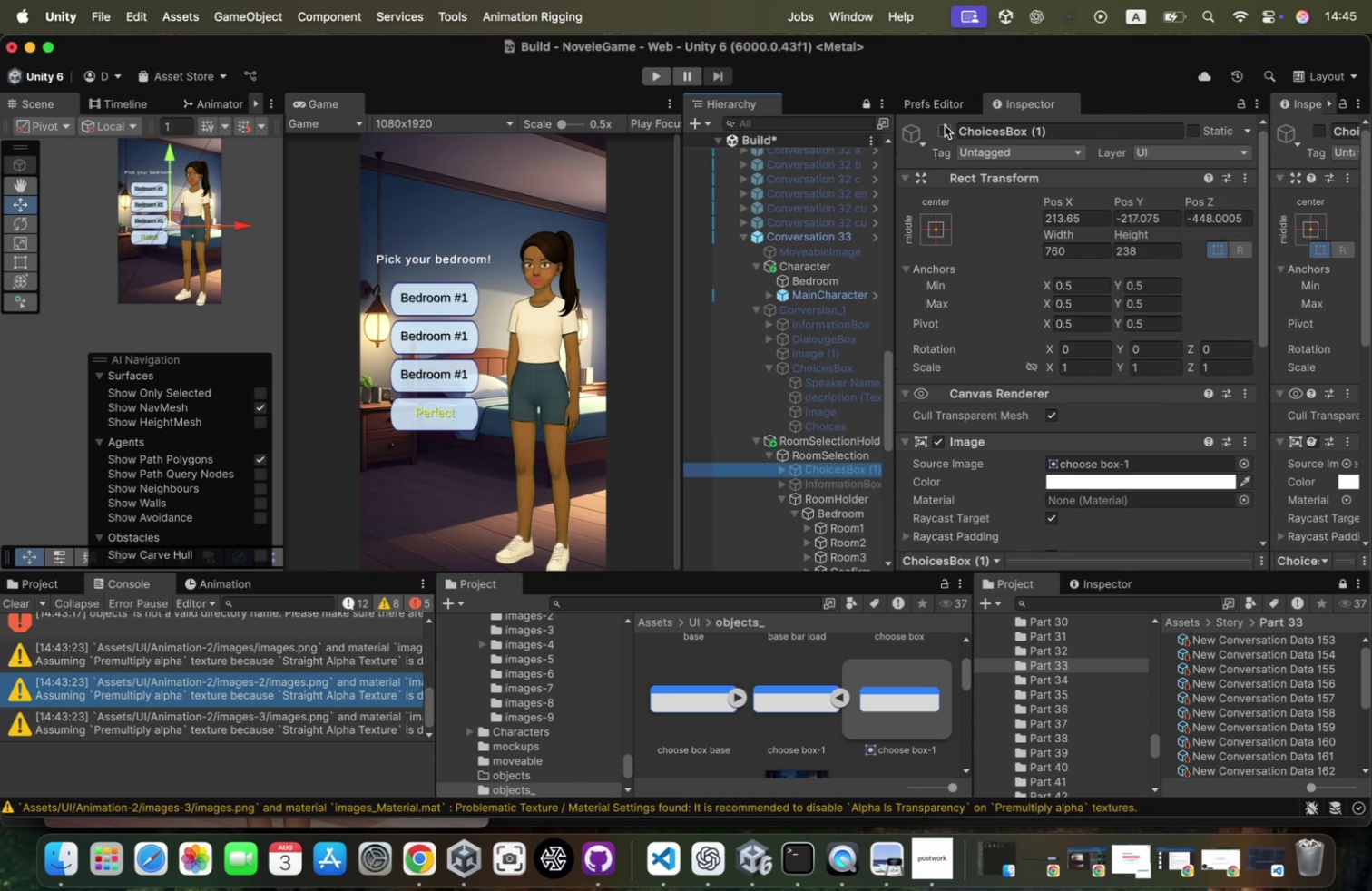 
left_click([945, 125])
 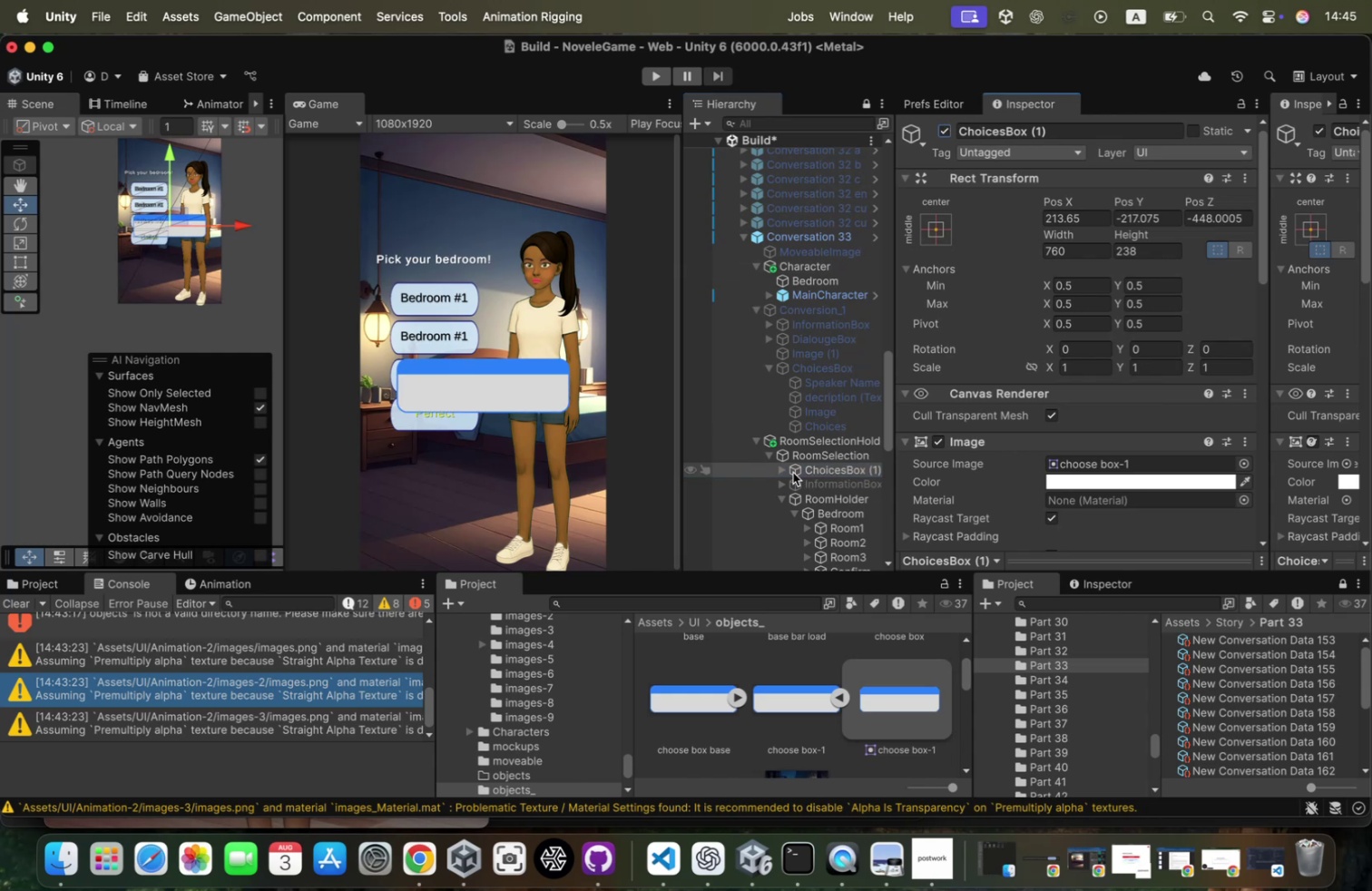 
left_click([783, 472])
 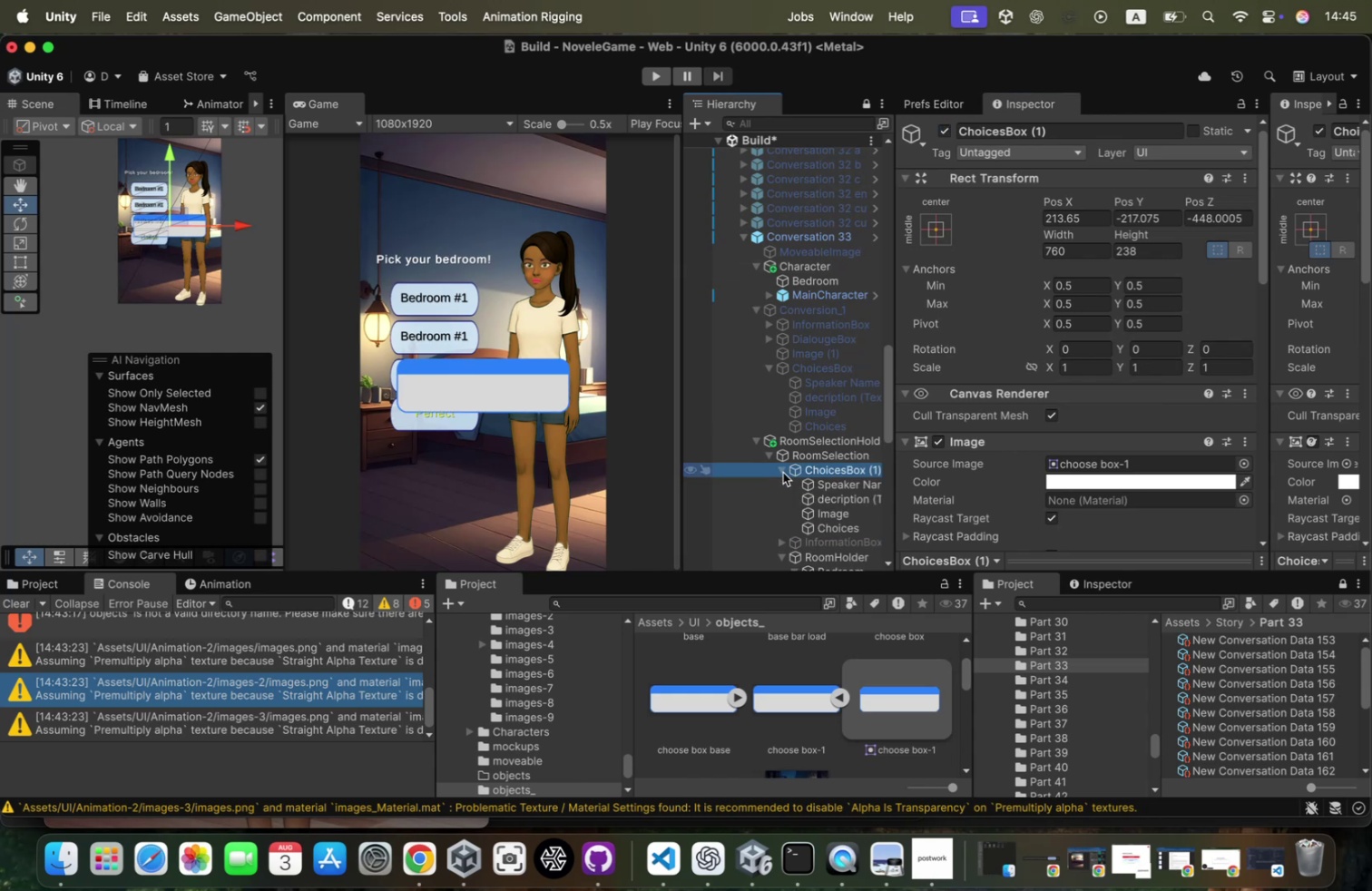 
left_click([783, 472])
 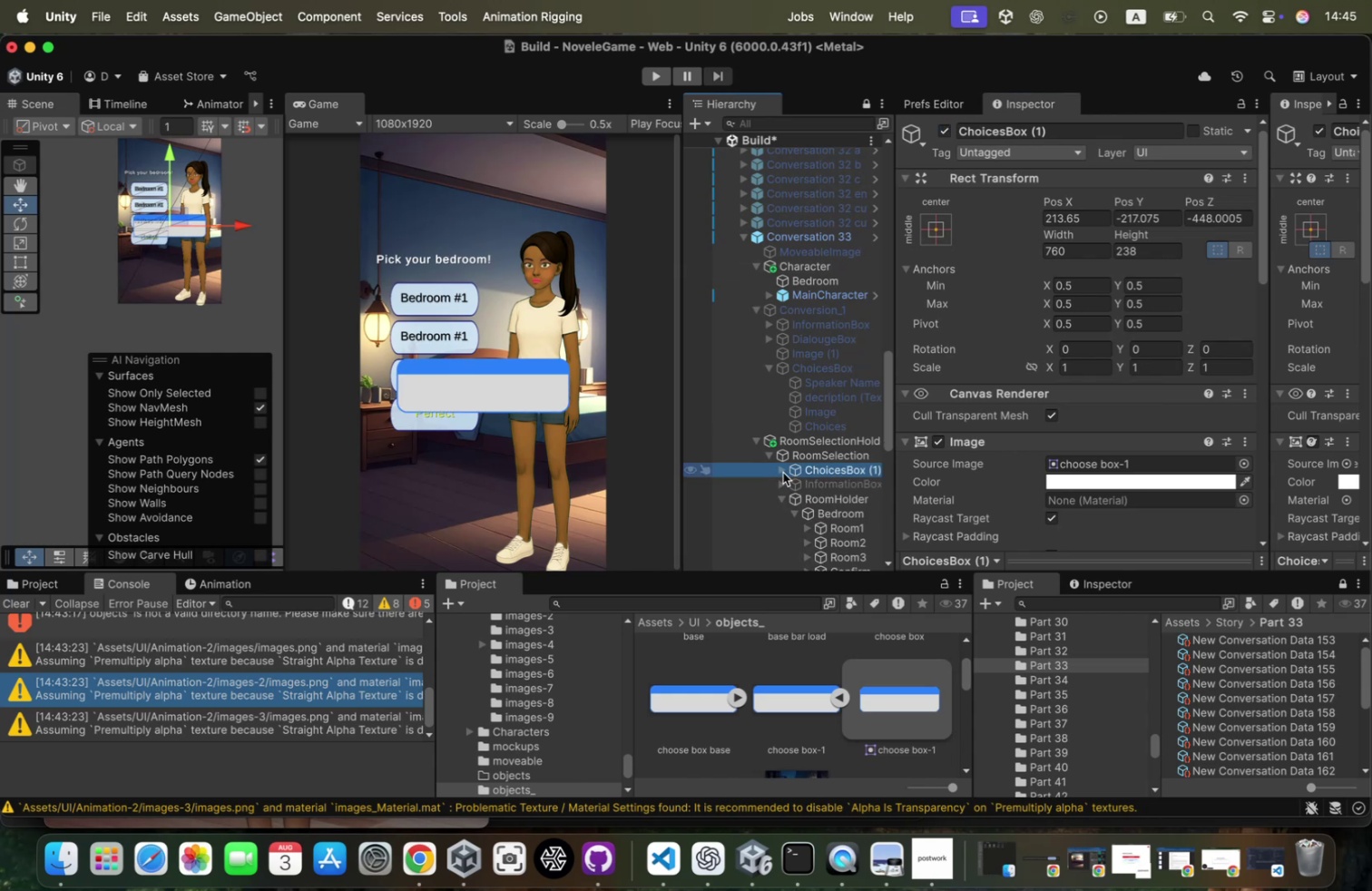 
left_click([783, 472])
 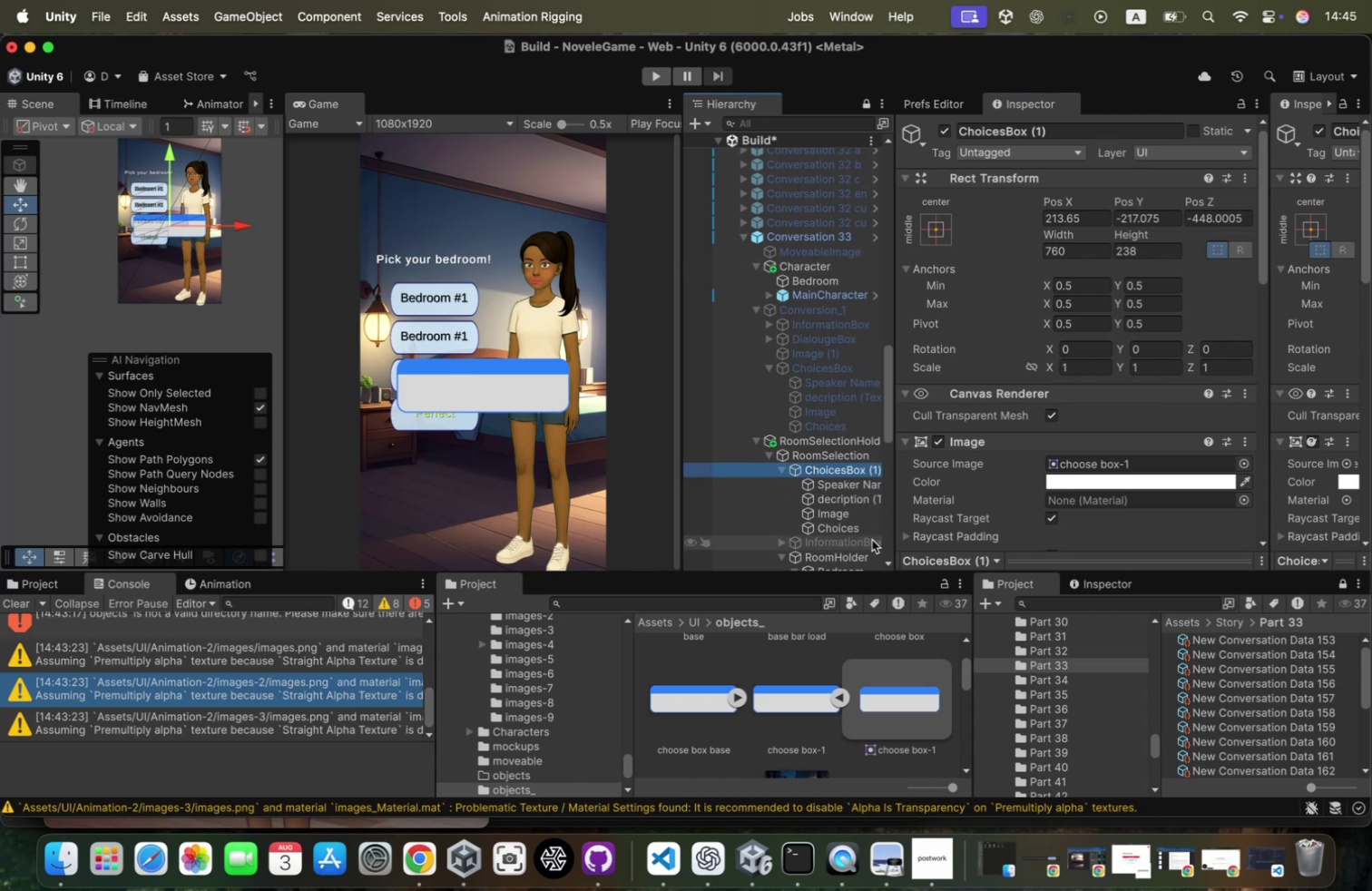 
scroll: coordinate [848, 519], scroll_direction: down, amount: 11.0
 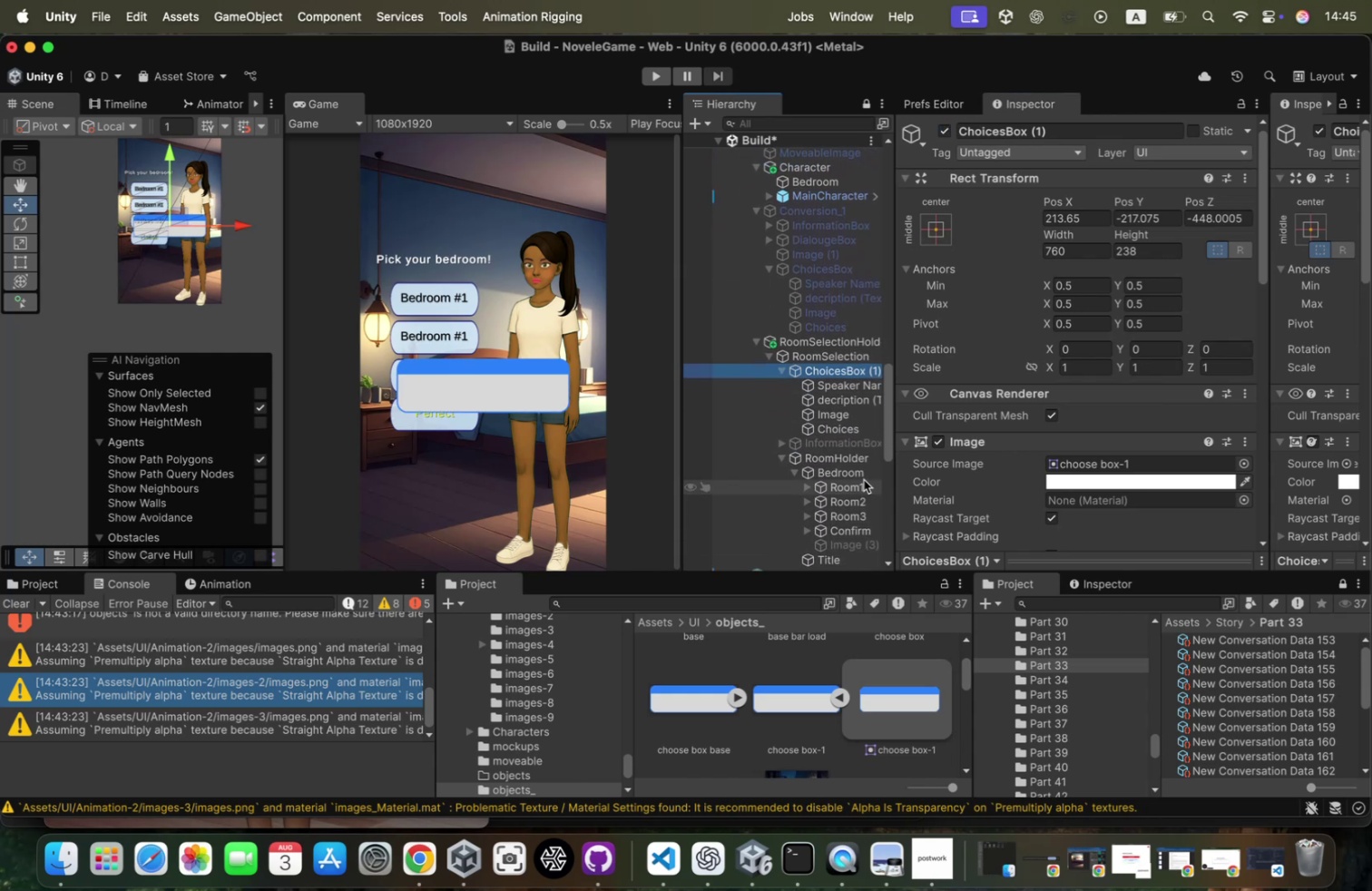 
left_click([865, 475])
 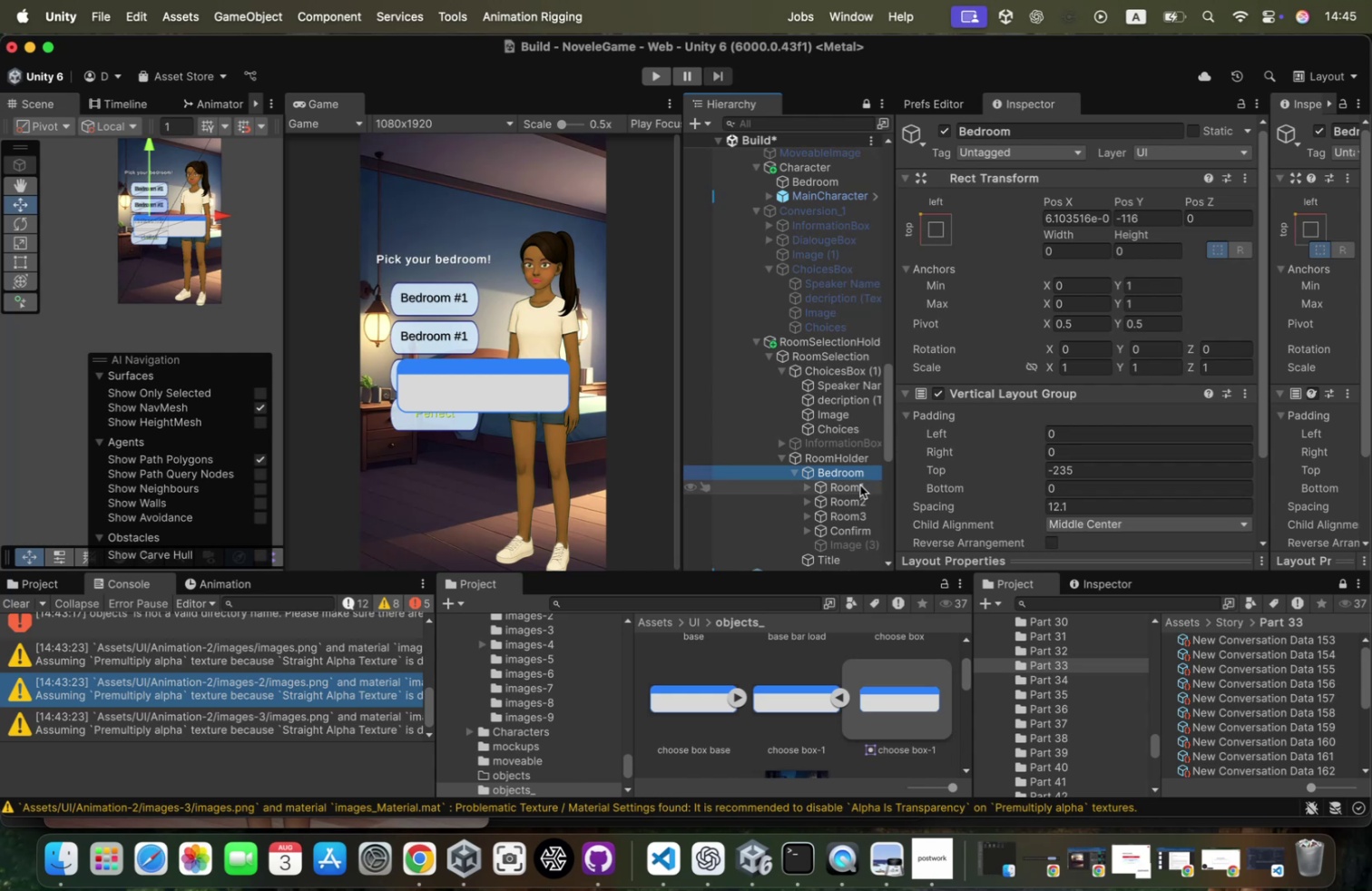 
left_click([859, 485])
 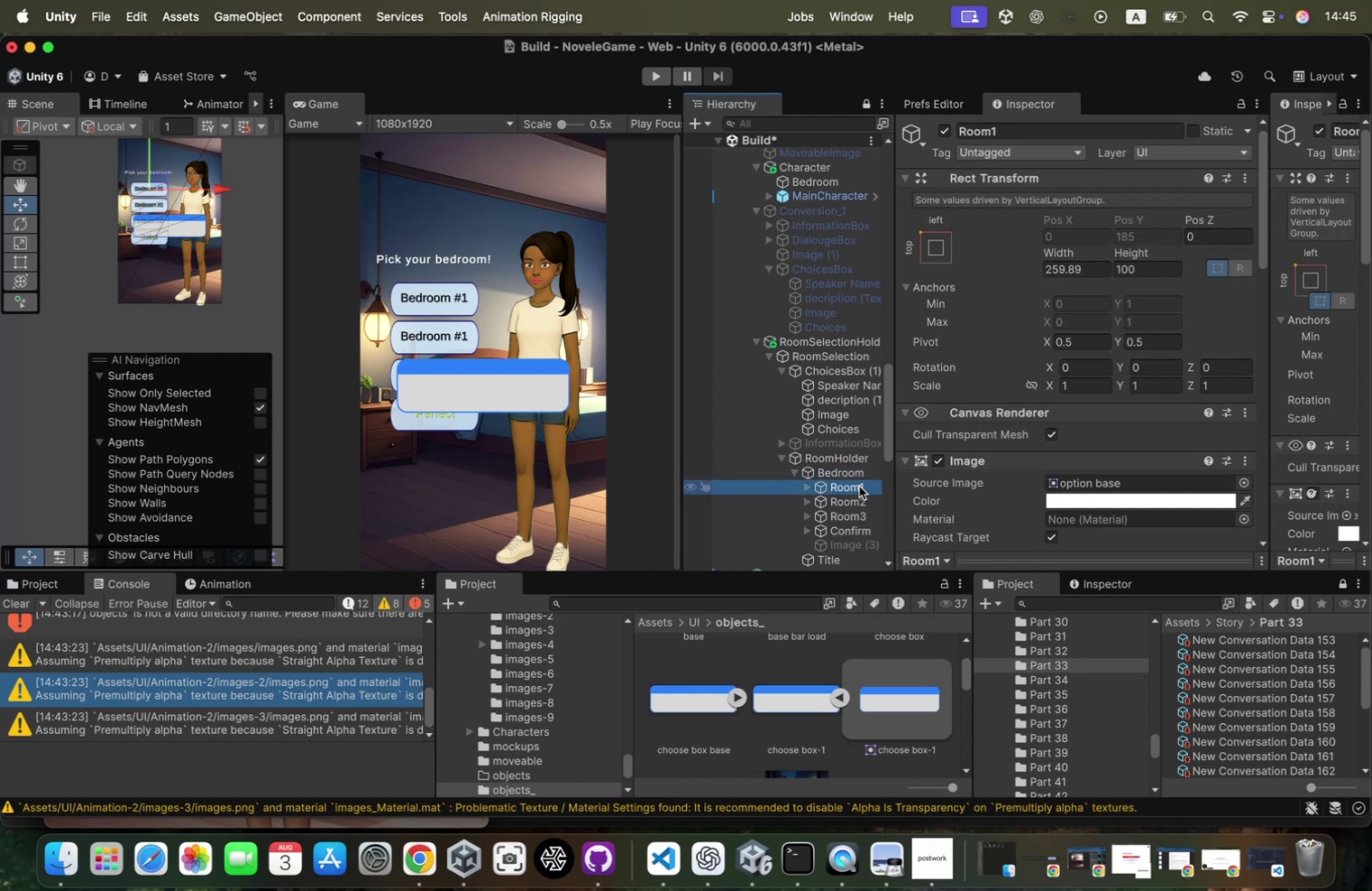 
hold_key(key=ShiftLeft, duration=0.49)
 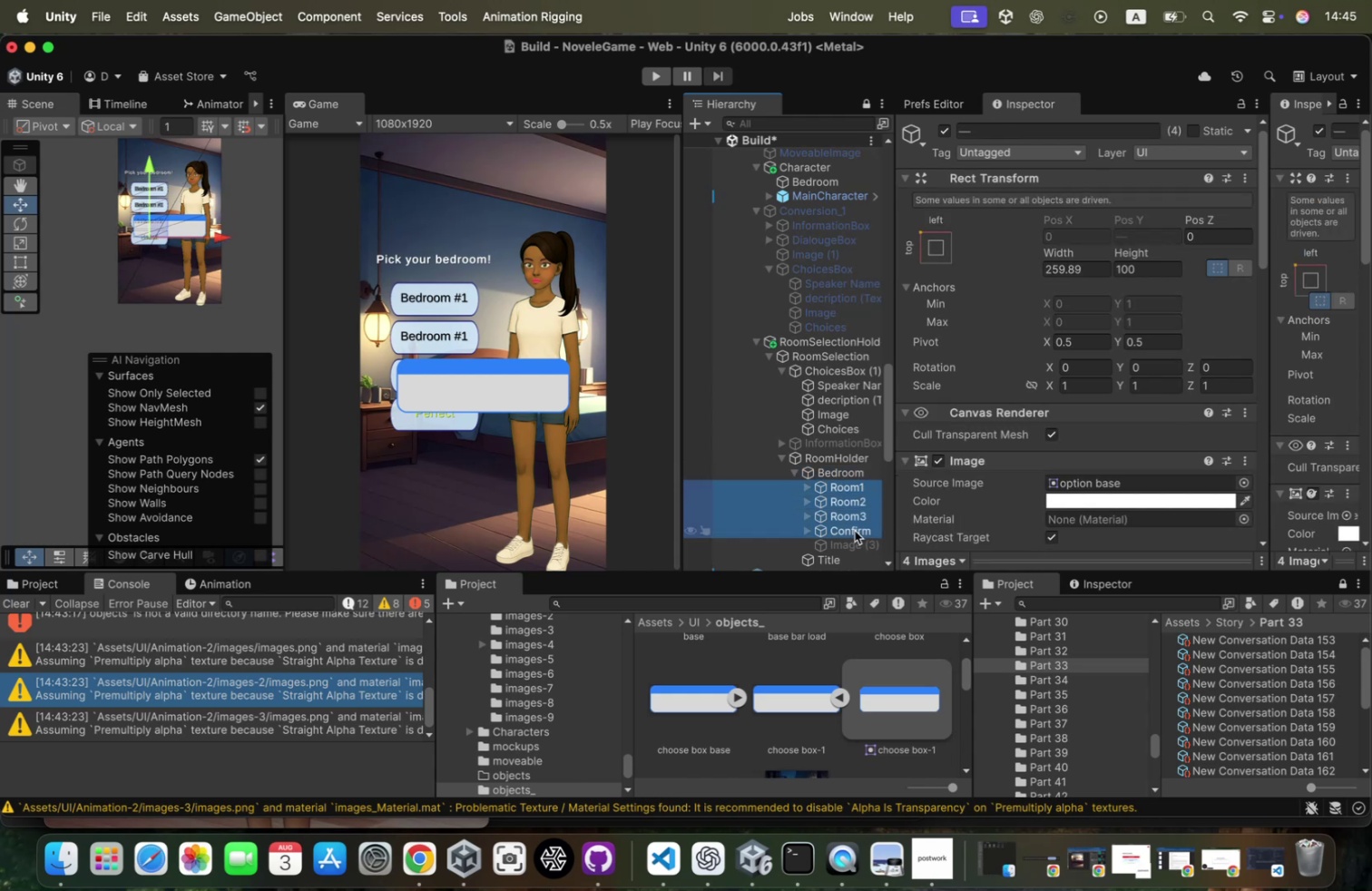 
key(Meta+C)
 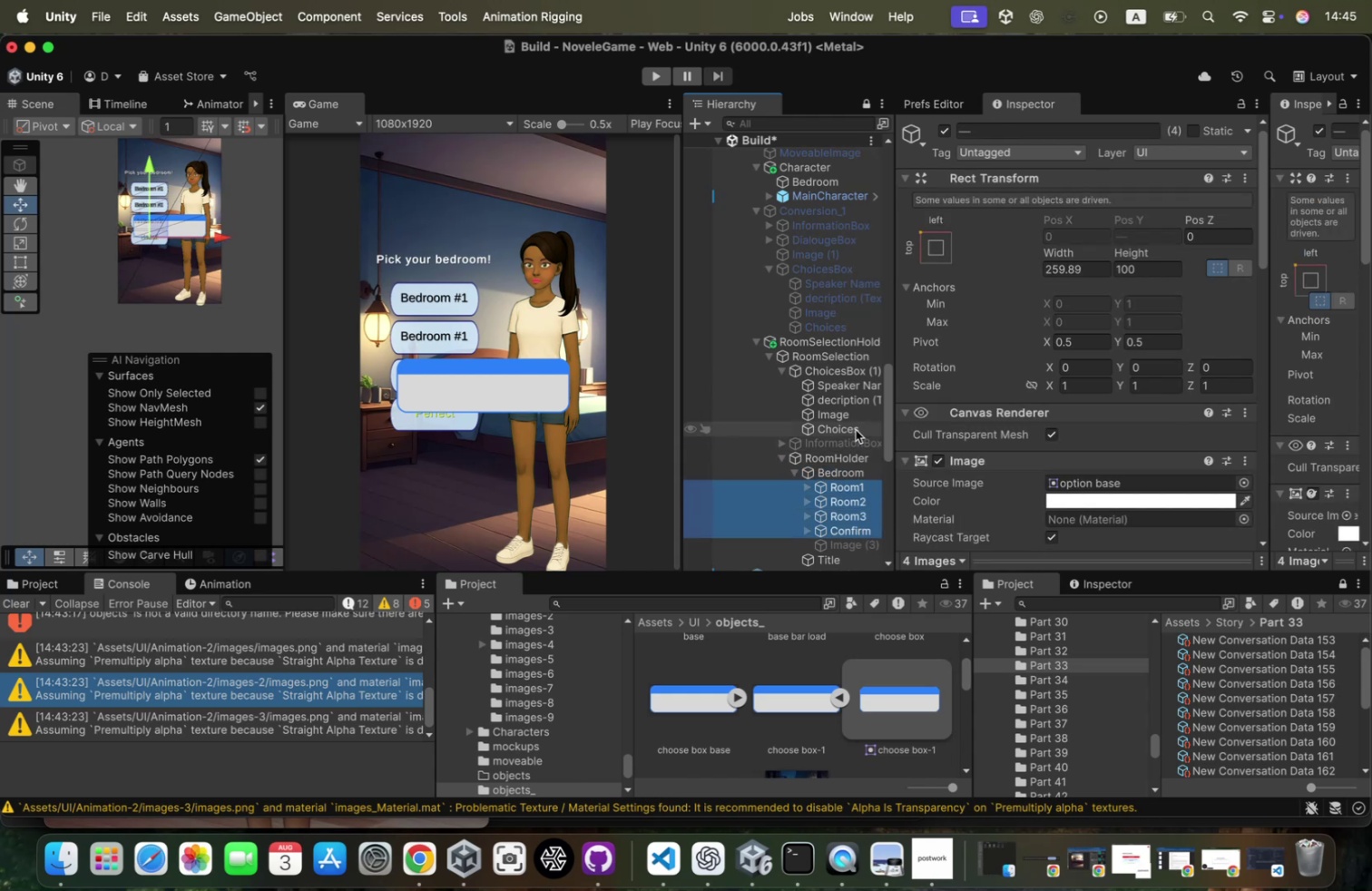 
left_click([856, 429])
 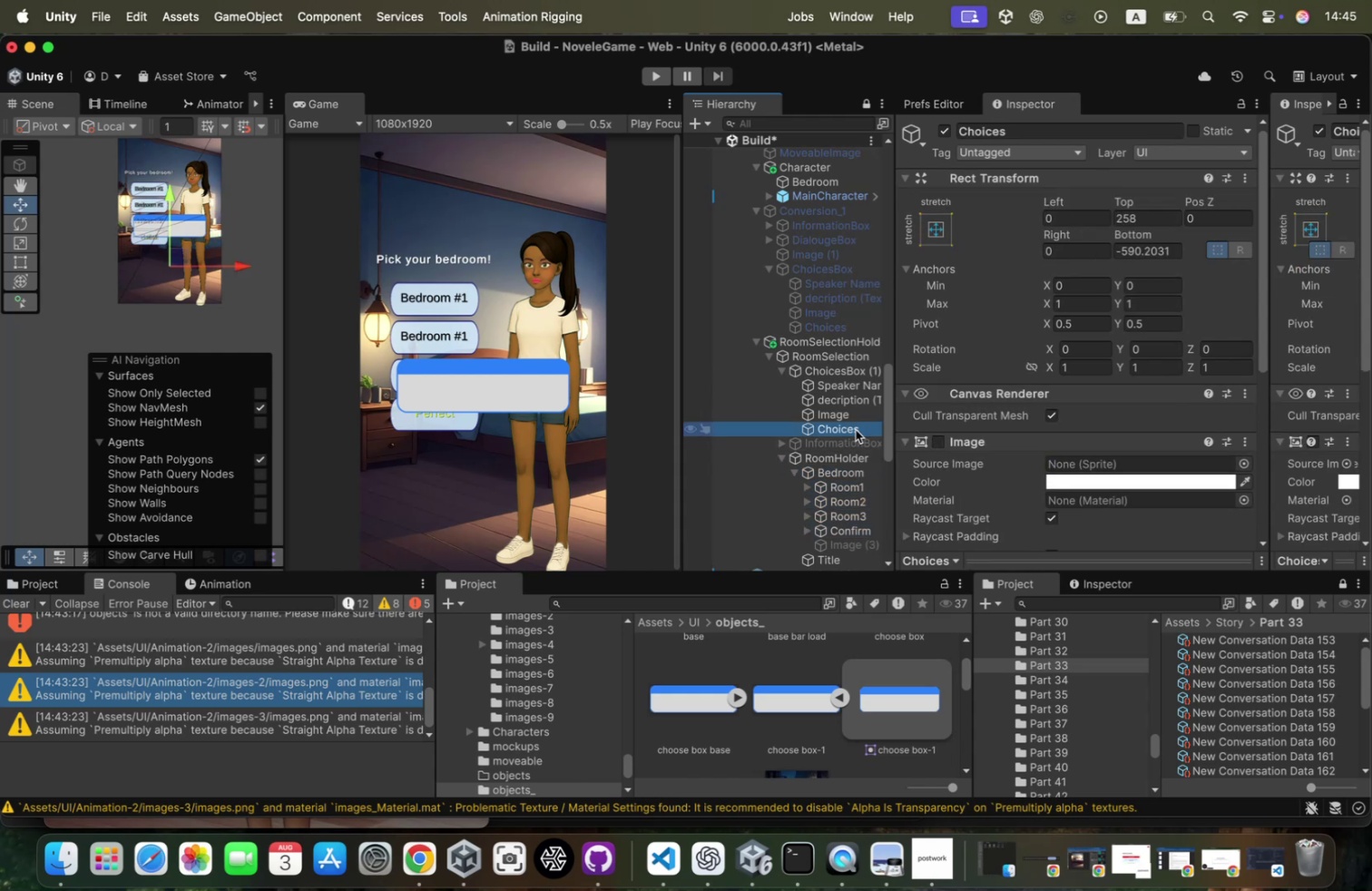 
key(Meta+V)
 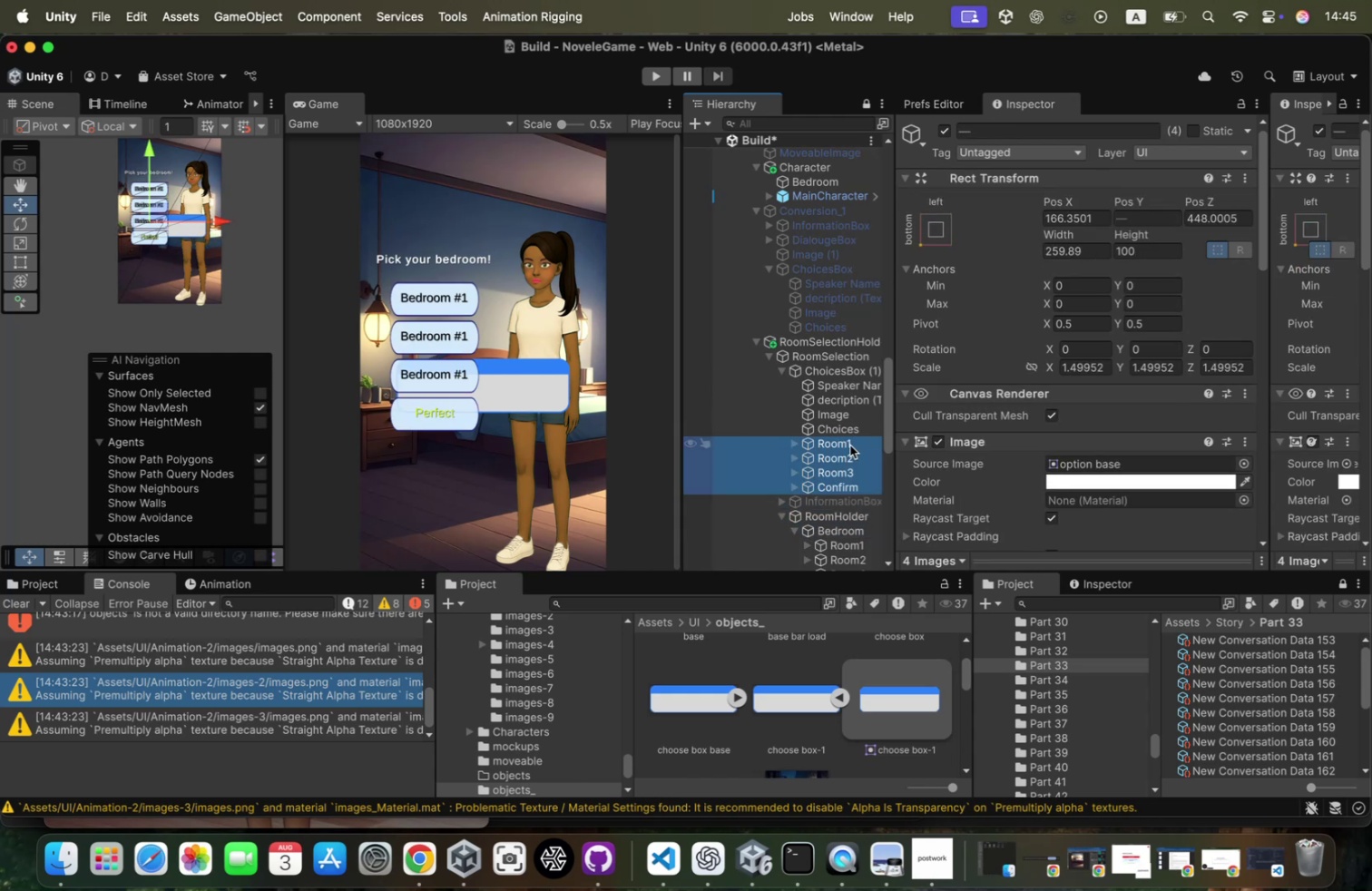 
left_click_drag(start_coordinate=[846, 449], to_coordinate=[850, 428])
 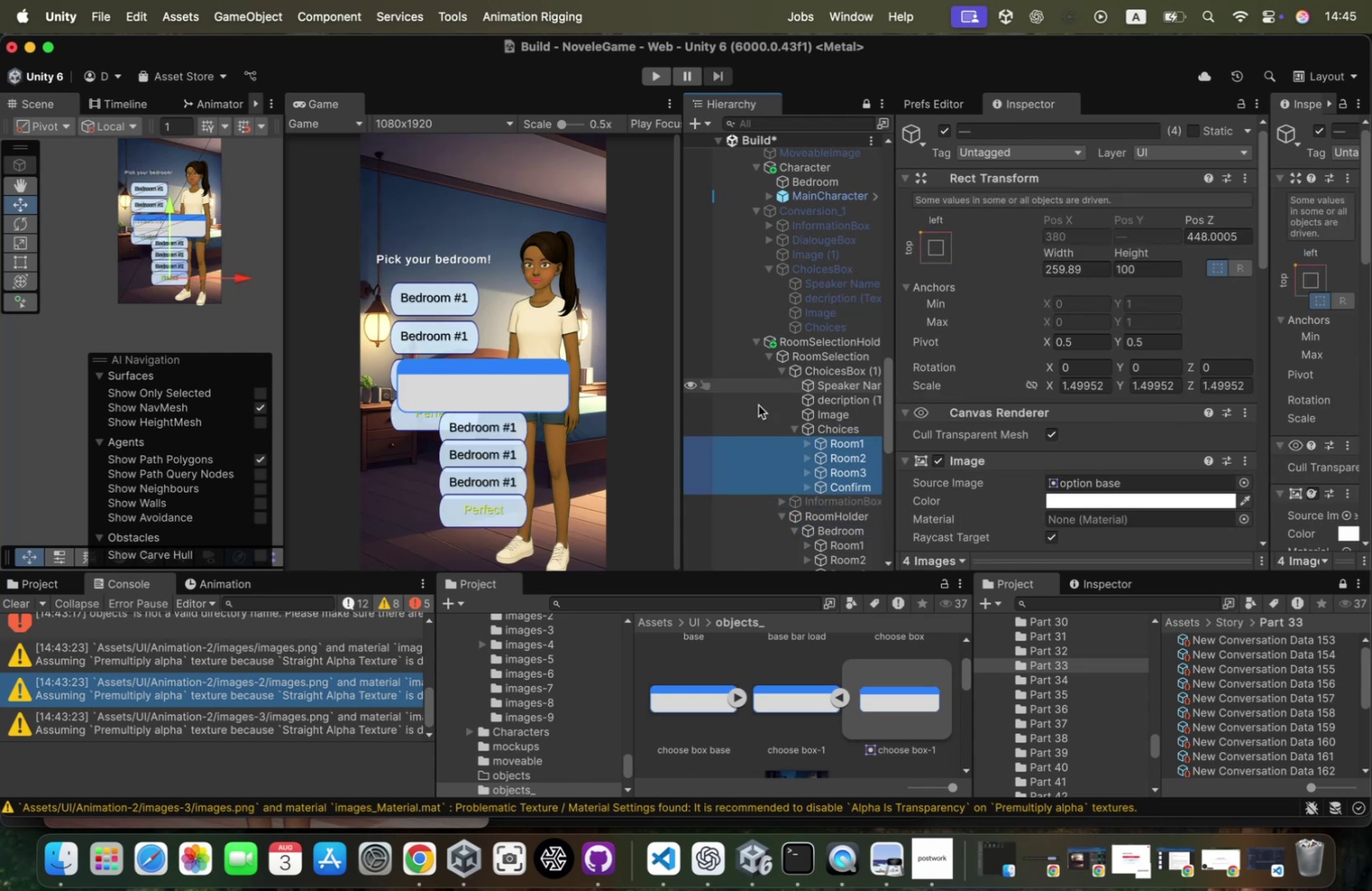 
left_click([836, 433])
 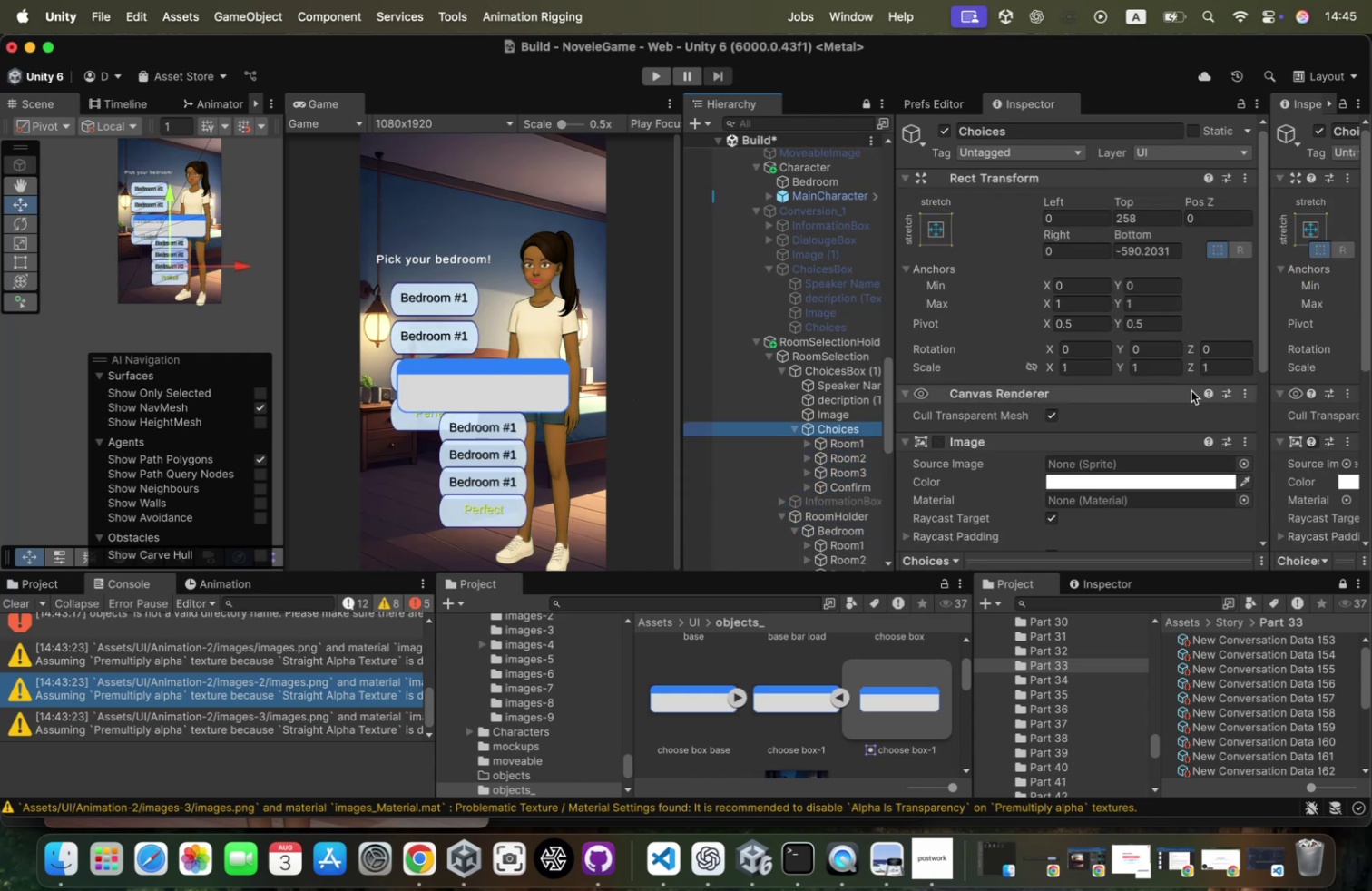 
scroll: coordinate [828, 479], scroll_direction: down, amount: 43.0
 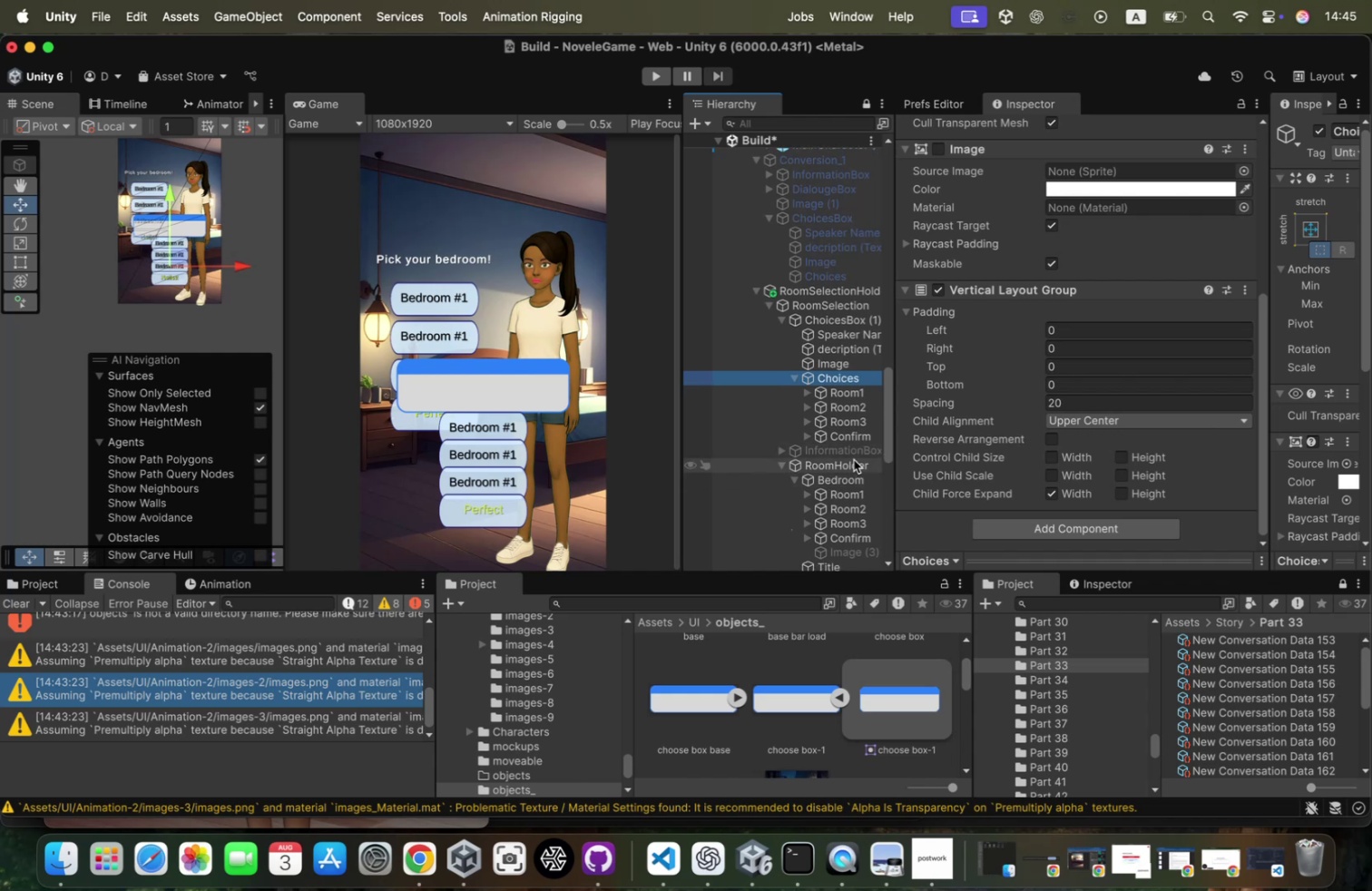 
left_click([846, 465])
 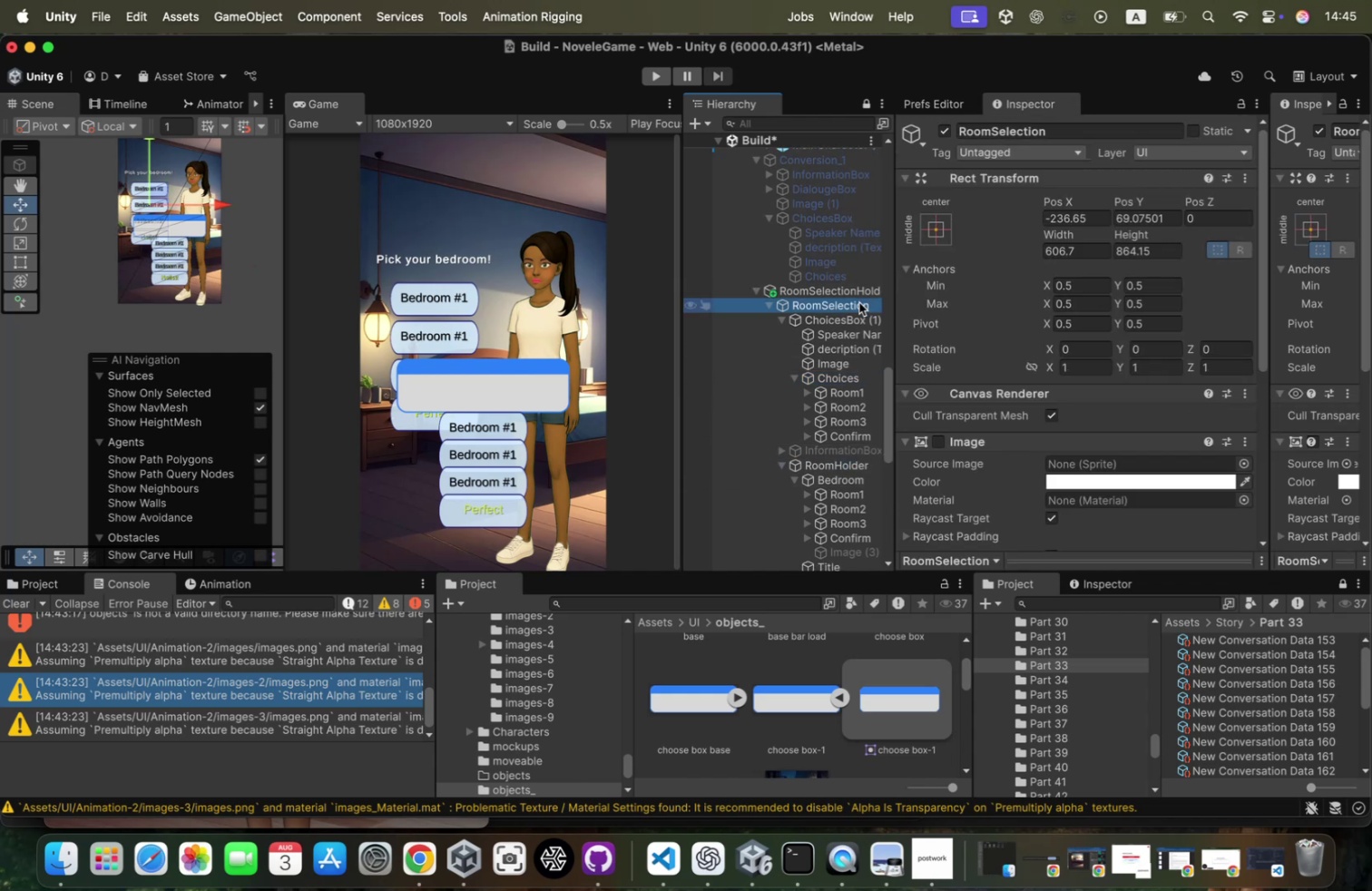 
key(ArrowLeft)
 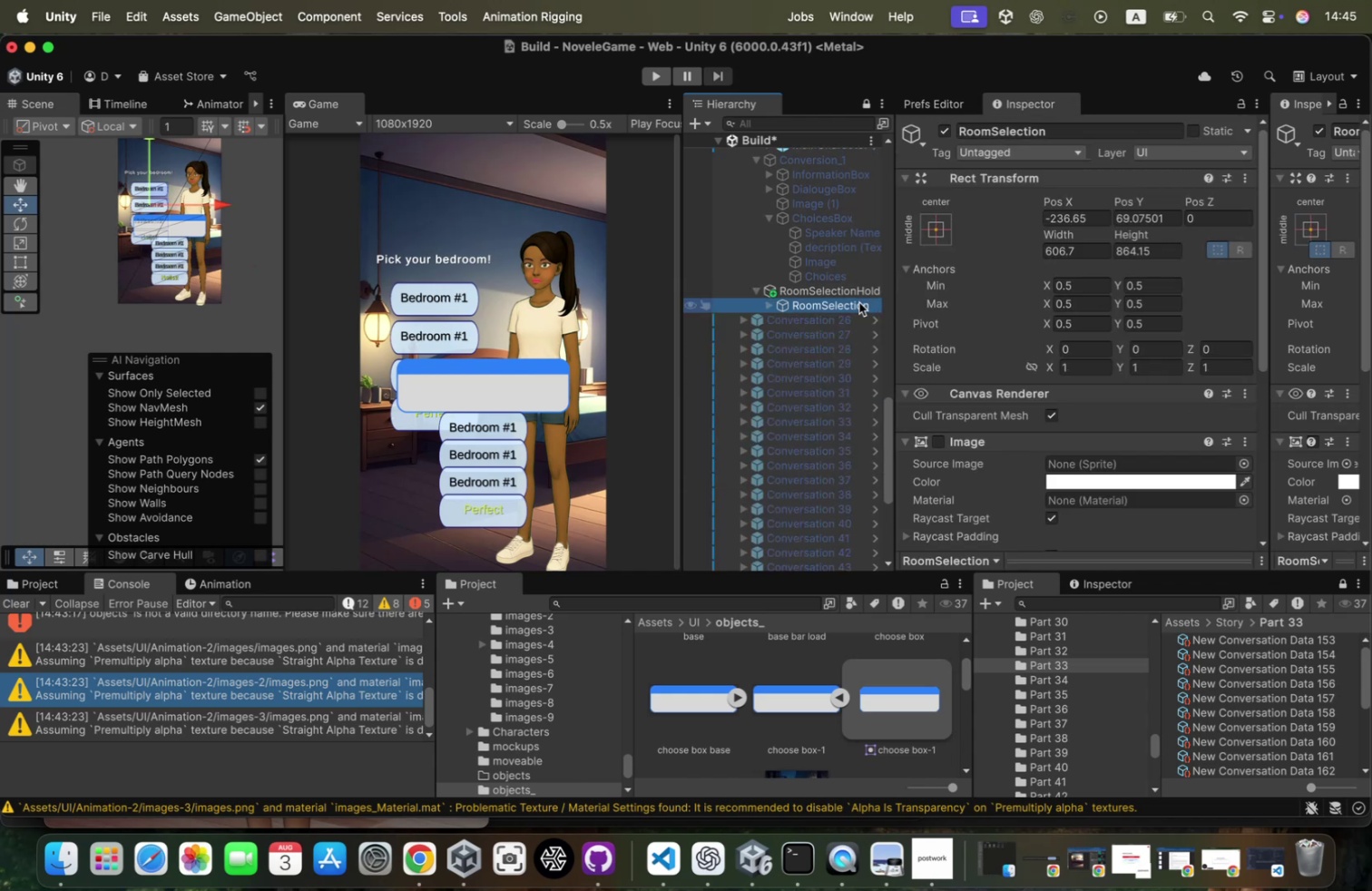 
key(ArrowRight)
 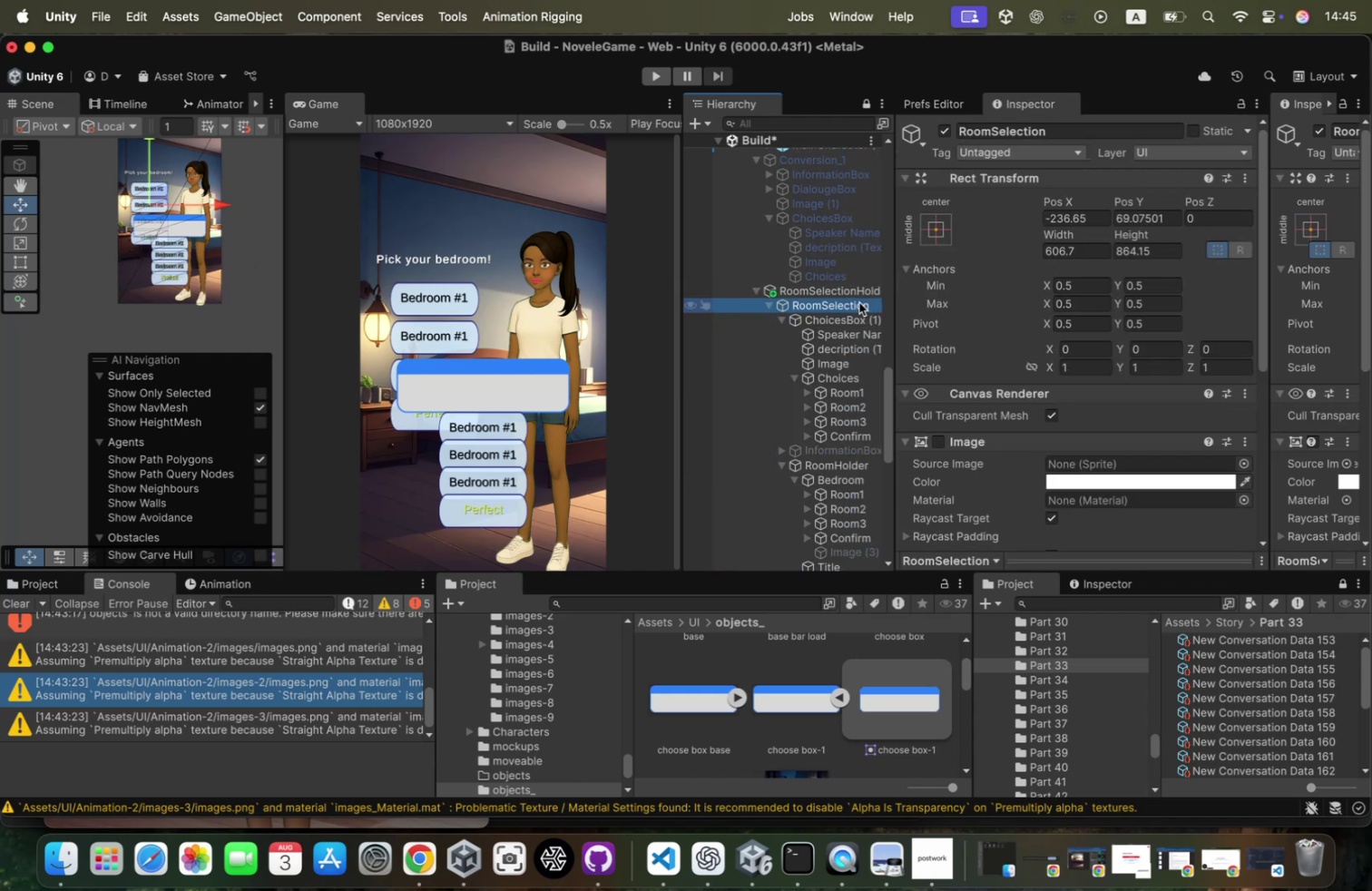 
key(ArrowDown)
 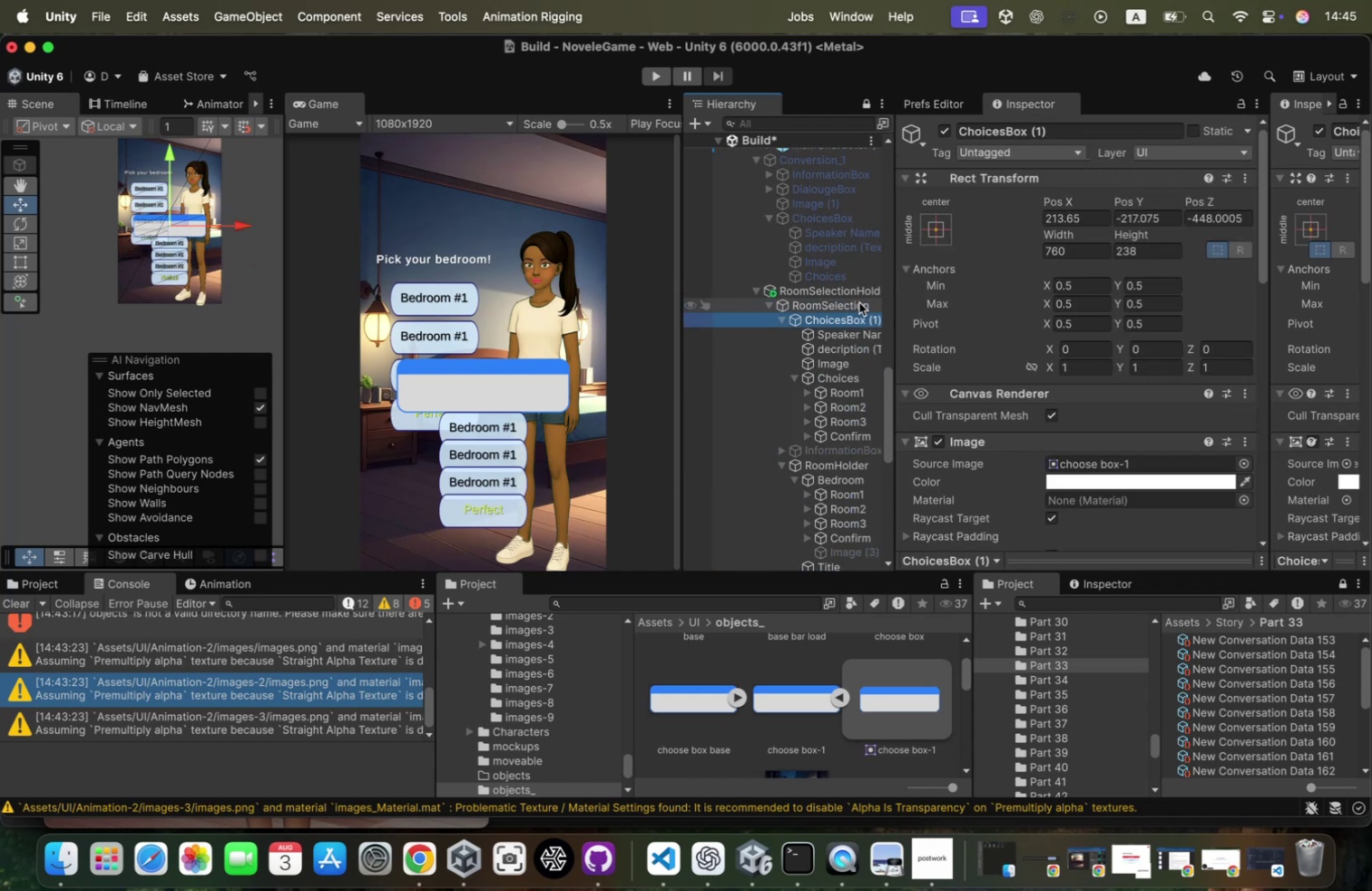 
key(ArrowDown)
 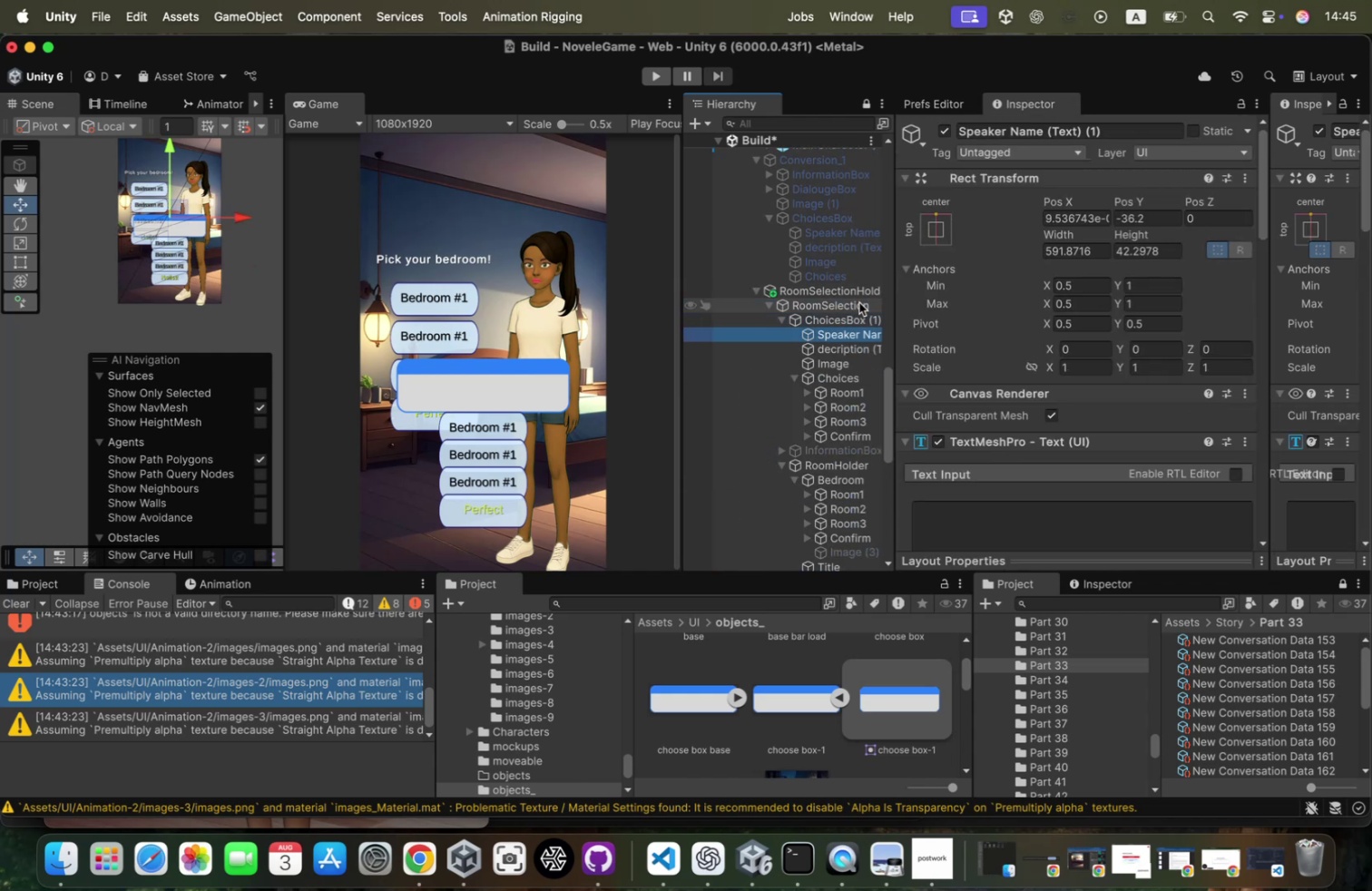 
key(ArrowUp)
 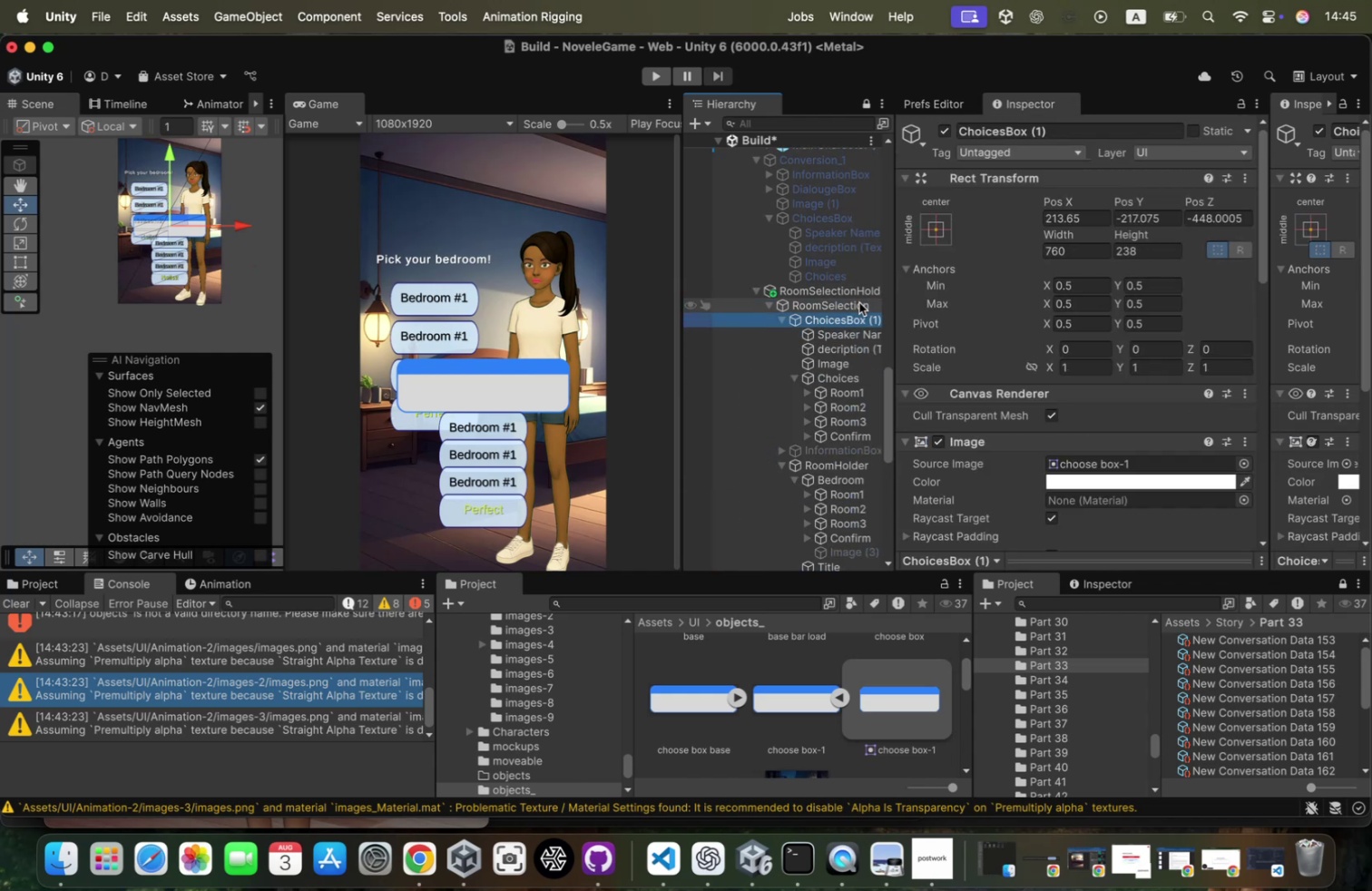 
key(ArrowLeft)
 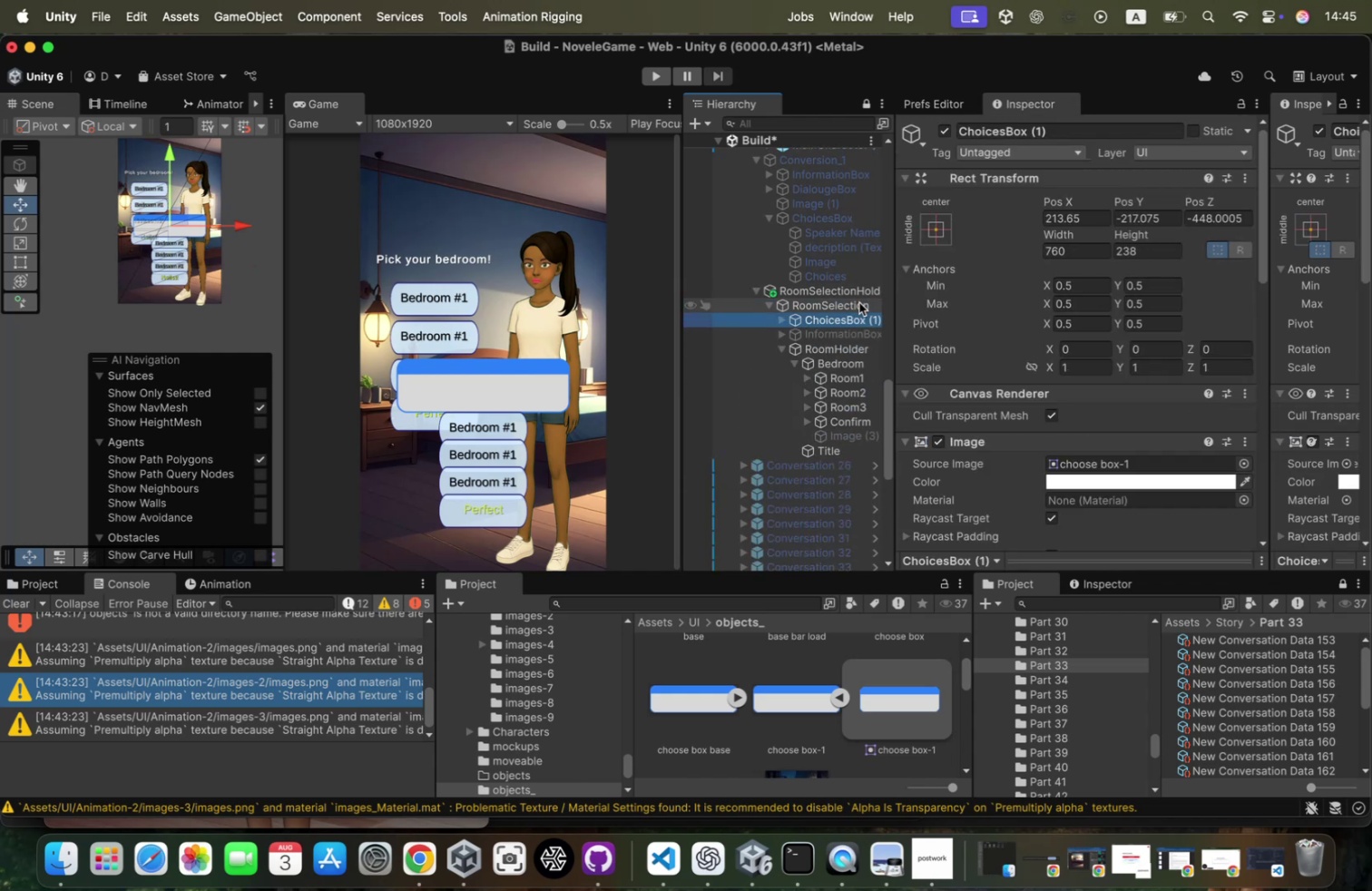 
key(ArrowDown)
 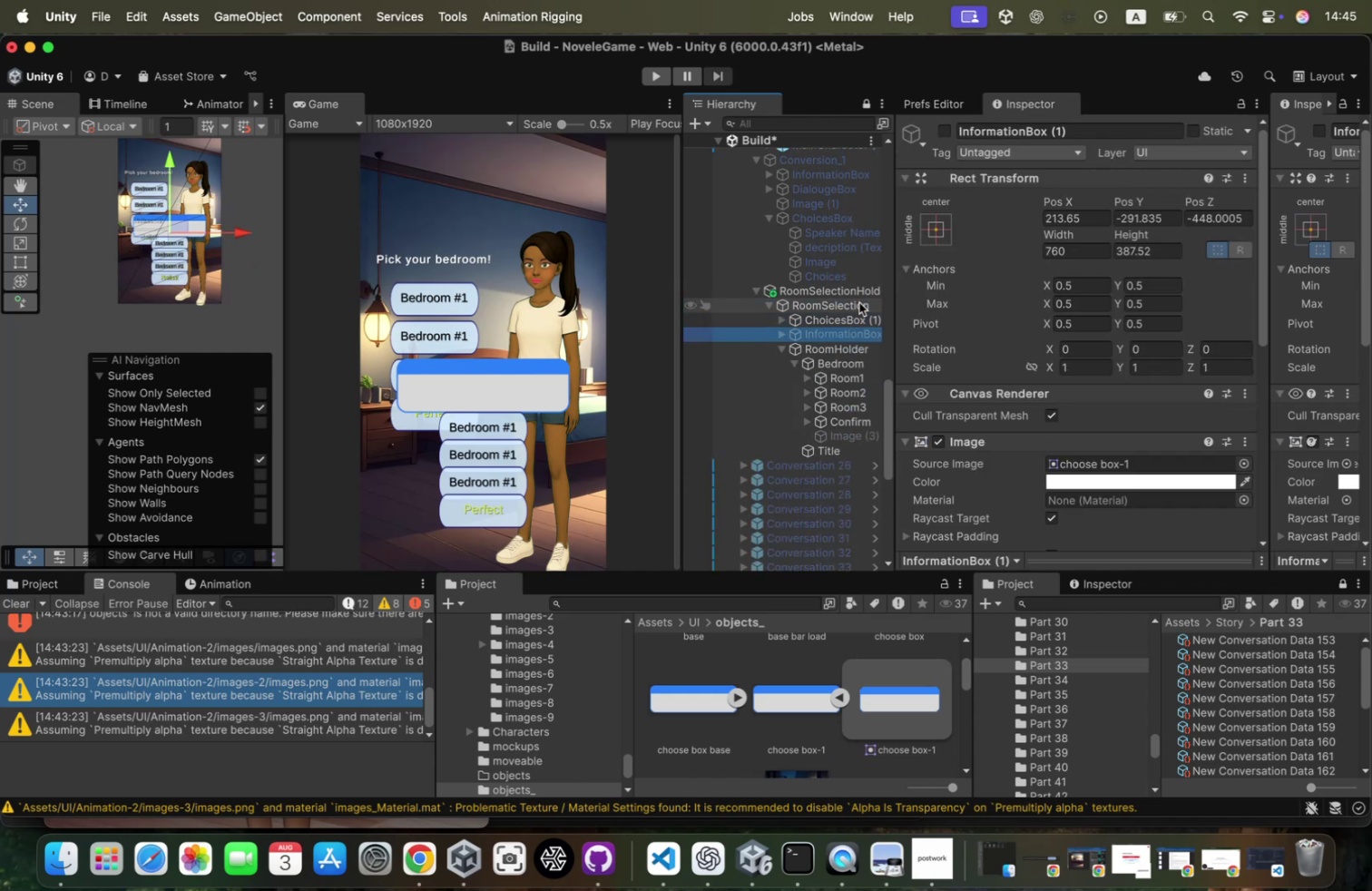 
key(ArrowDown)
 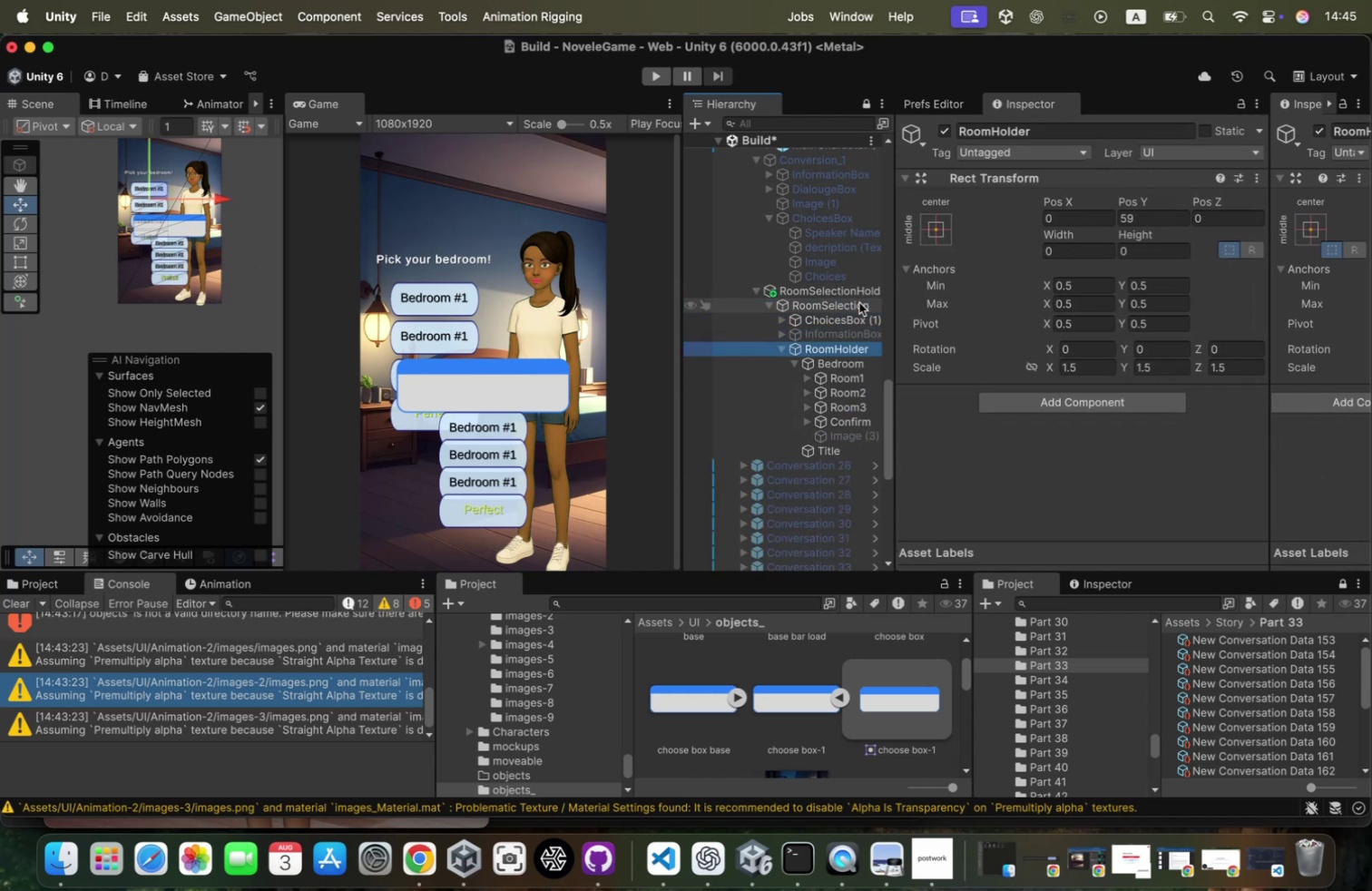 
key(ArrowDown)
 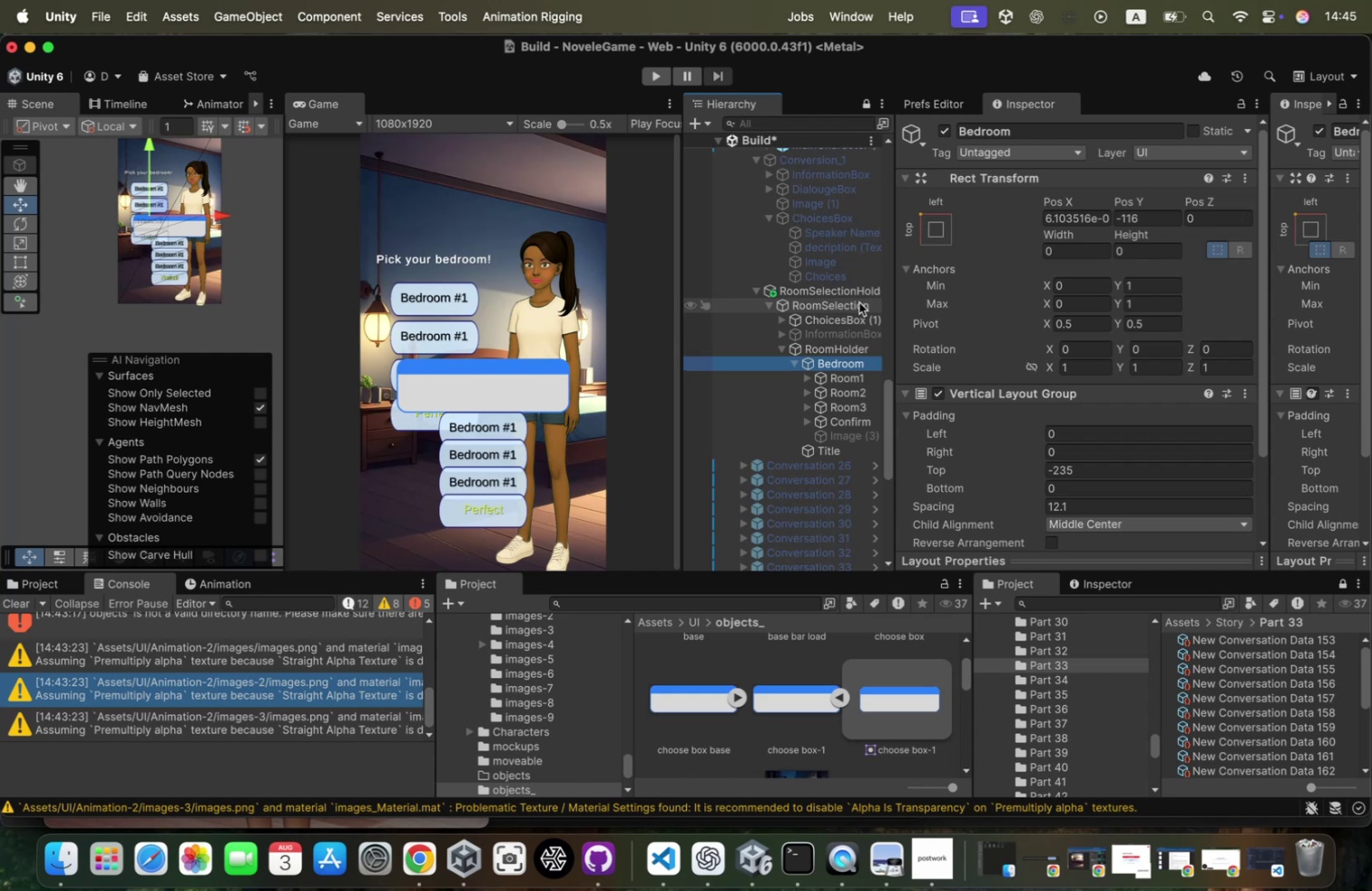 
key(ArrowUp)
 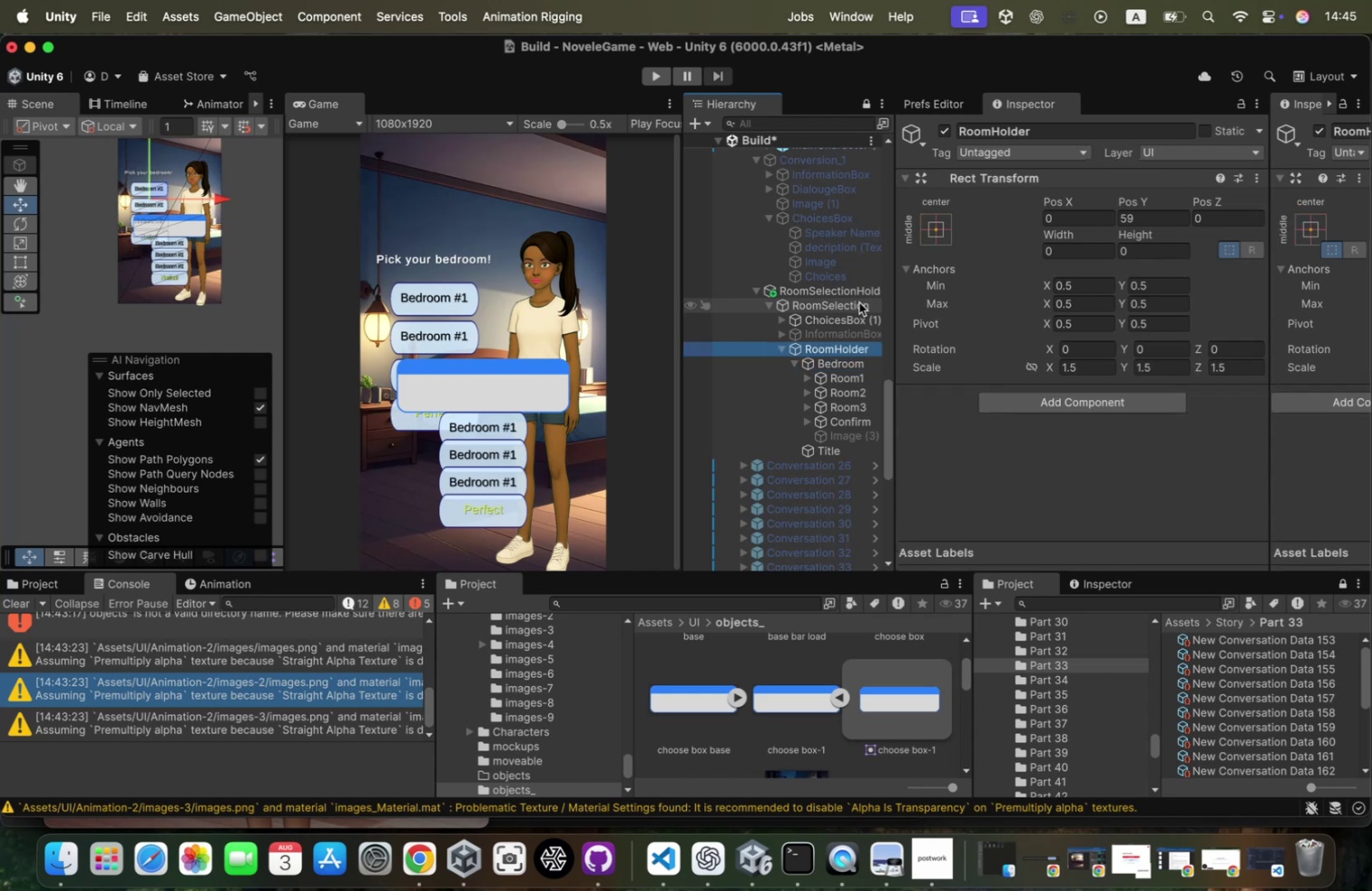 
key(ArrowUp)
 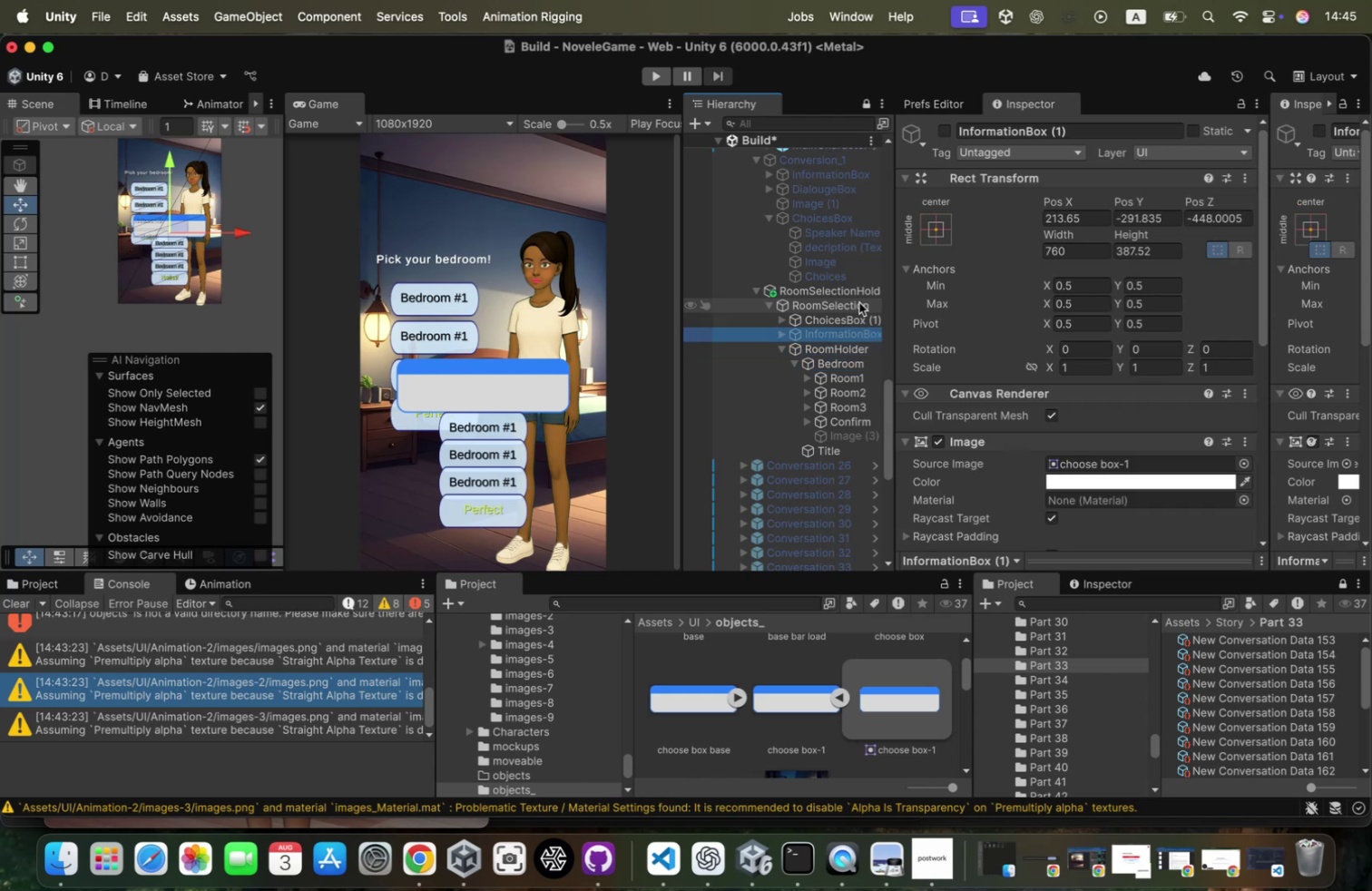 
key(ArrowUp)
 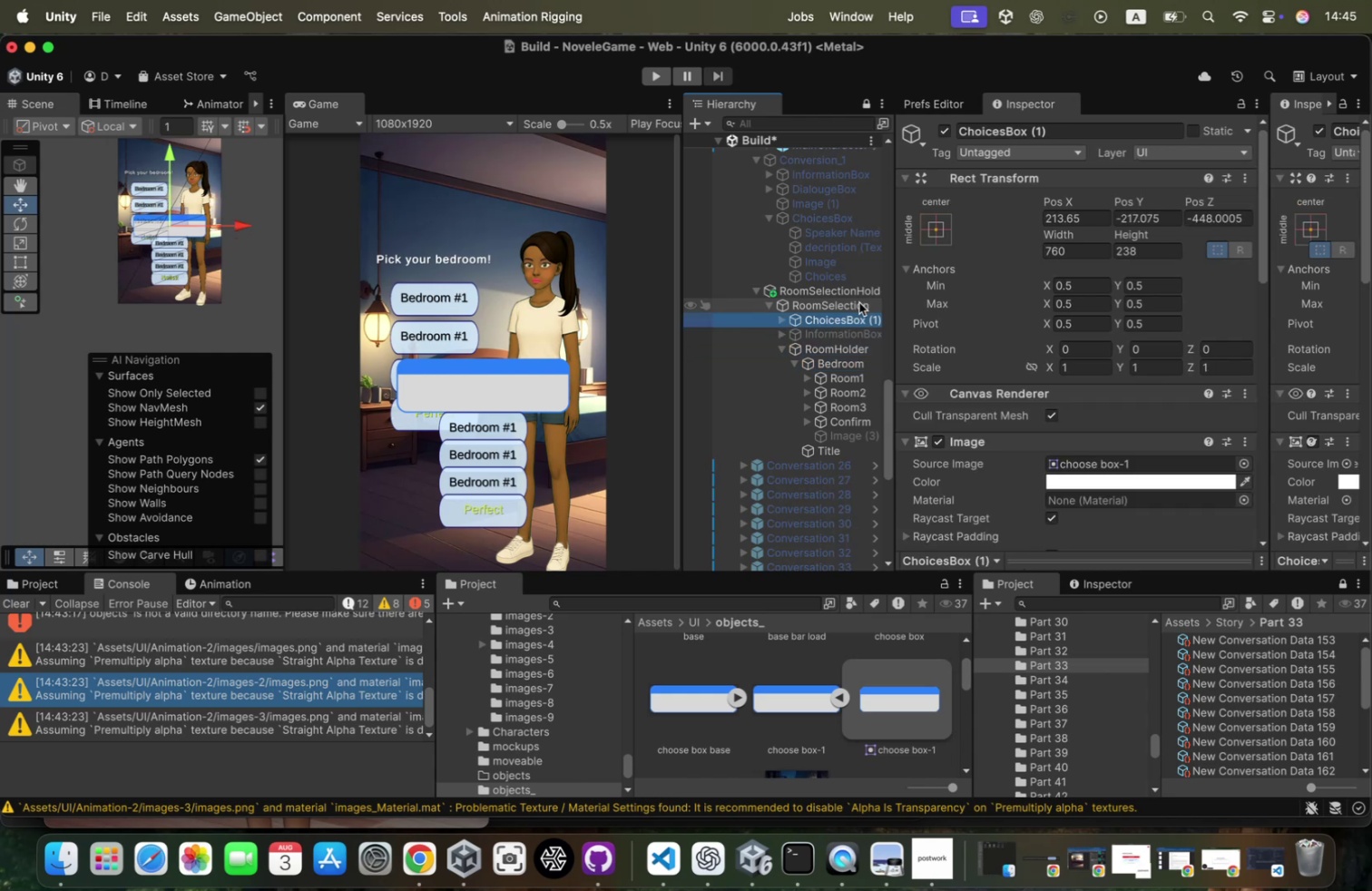 
key(ArrowRight)
 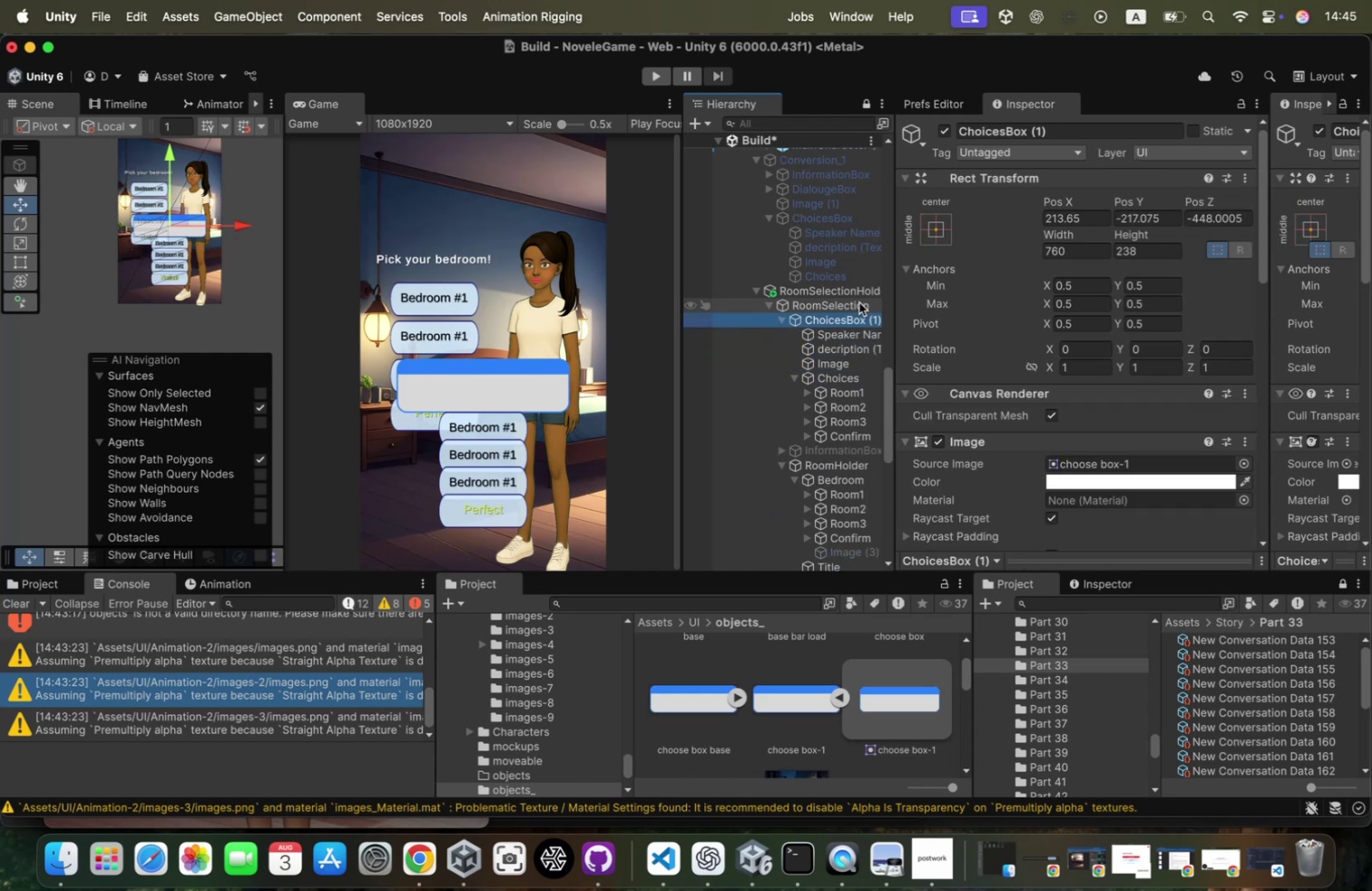 
key(ArrowDown)
 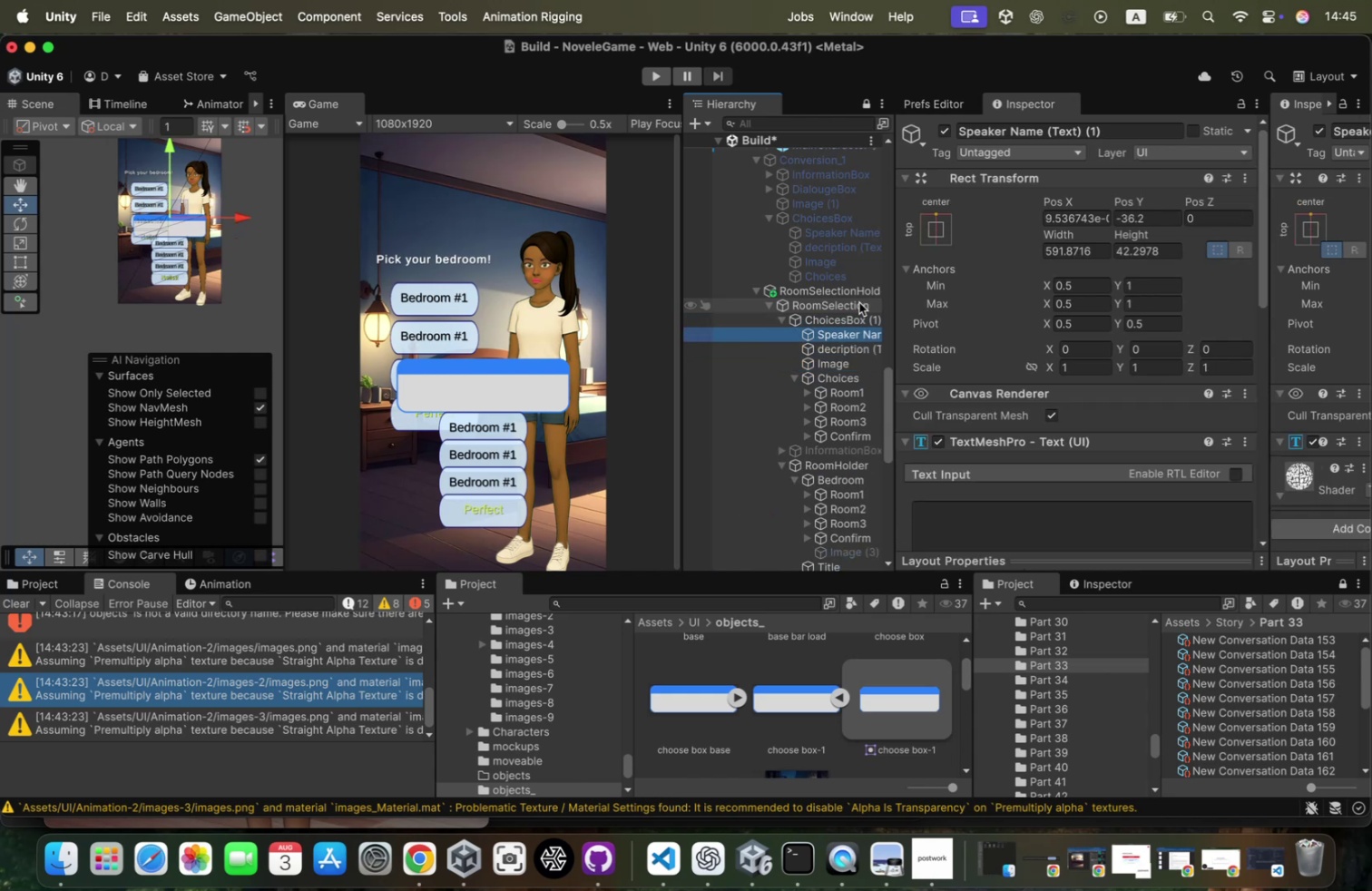 
key(ArrowDown)
 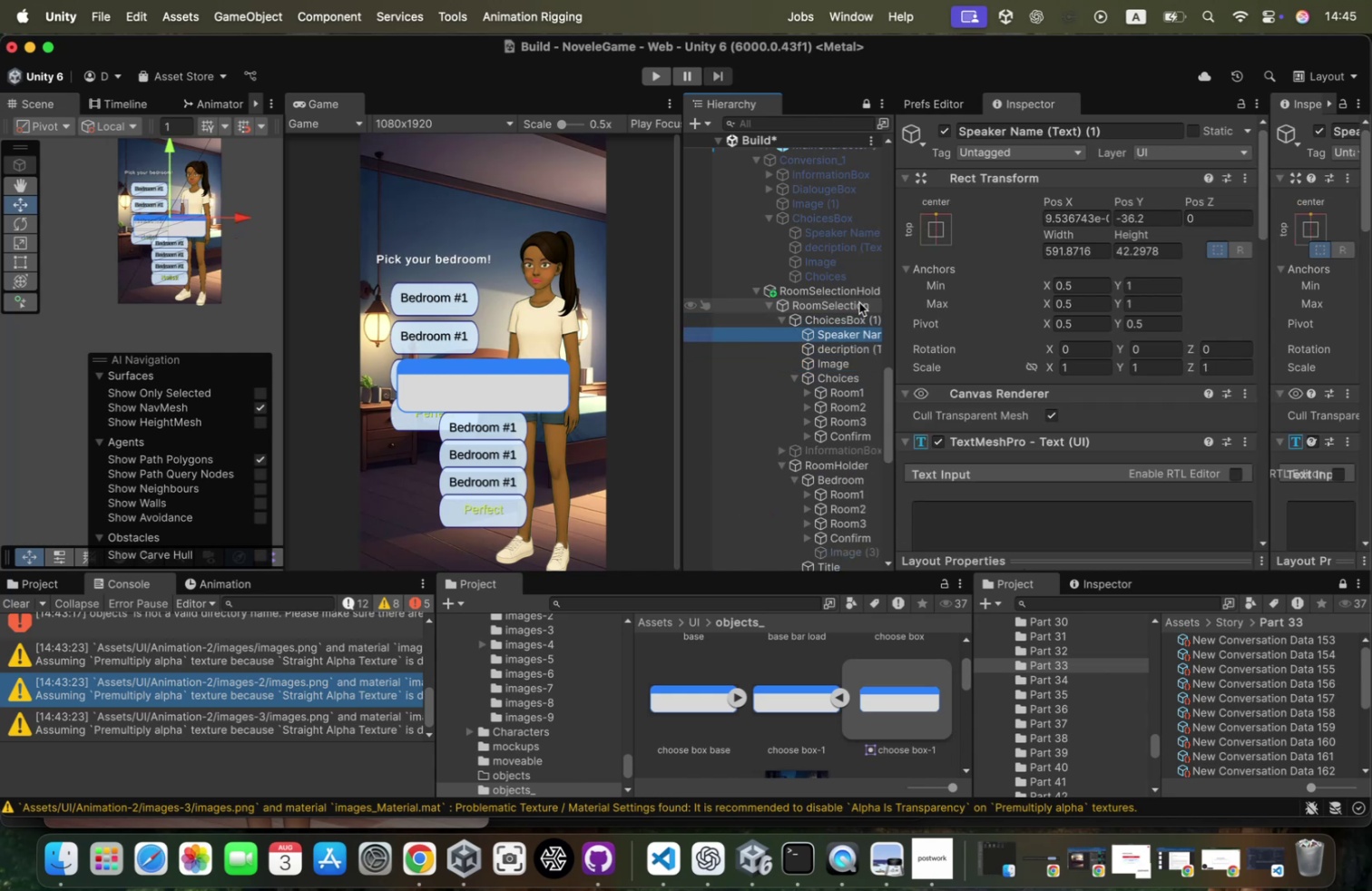 
key(ArrowDown)
 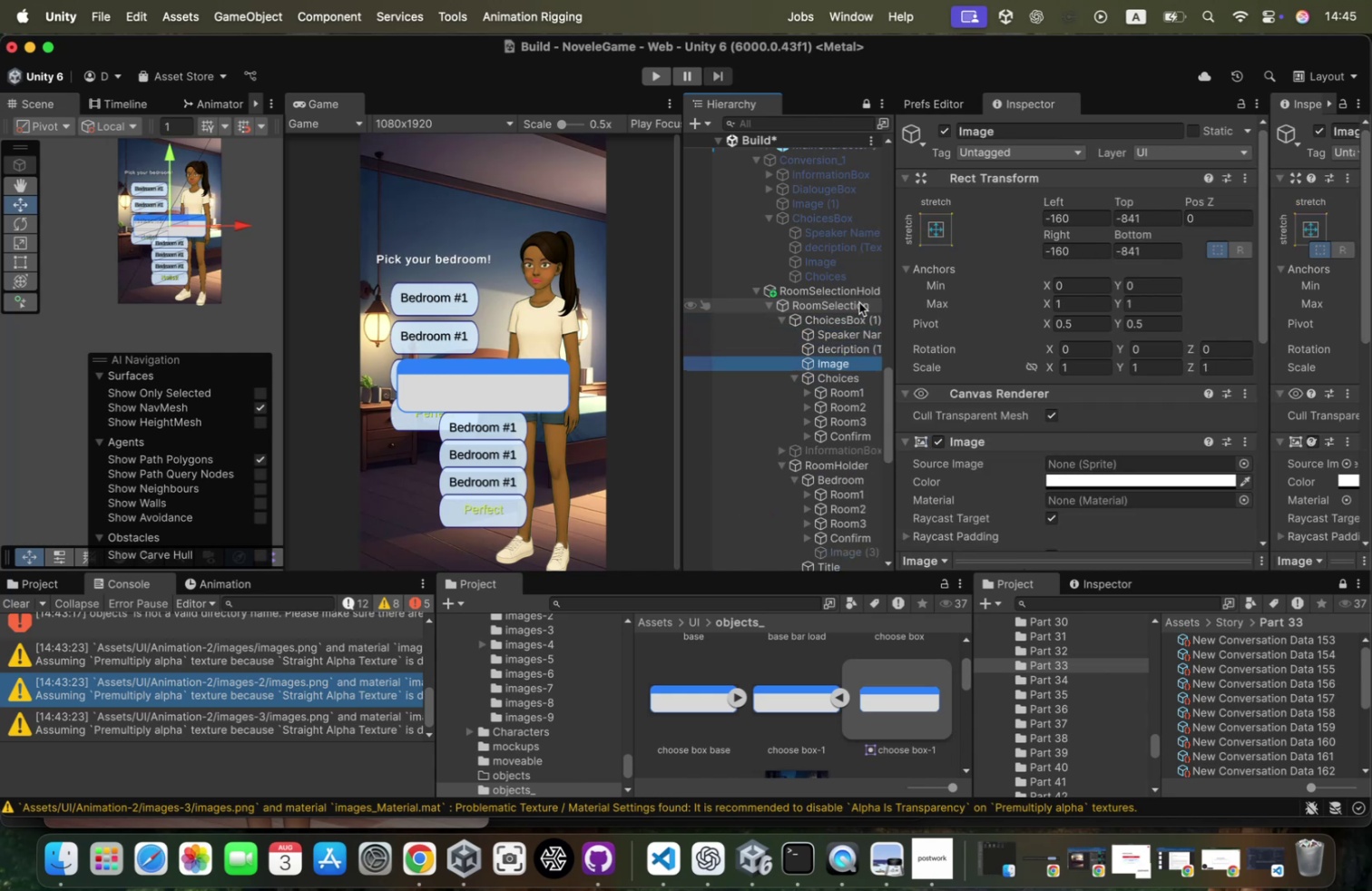 
key(ArrowUp)
 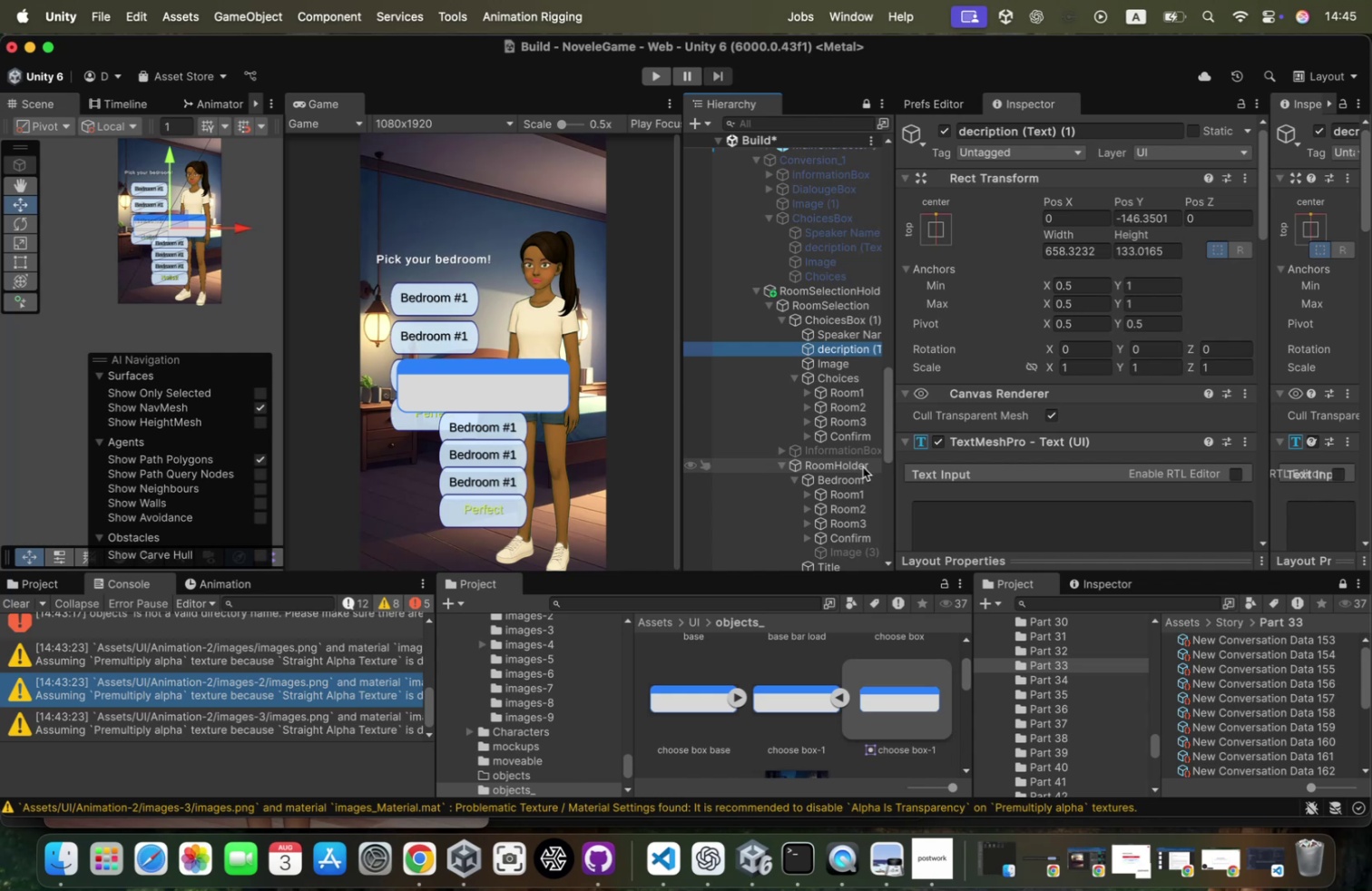 
wait(15.59)
 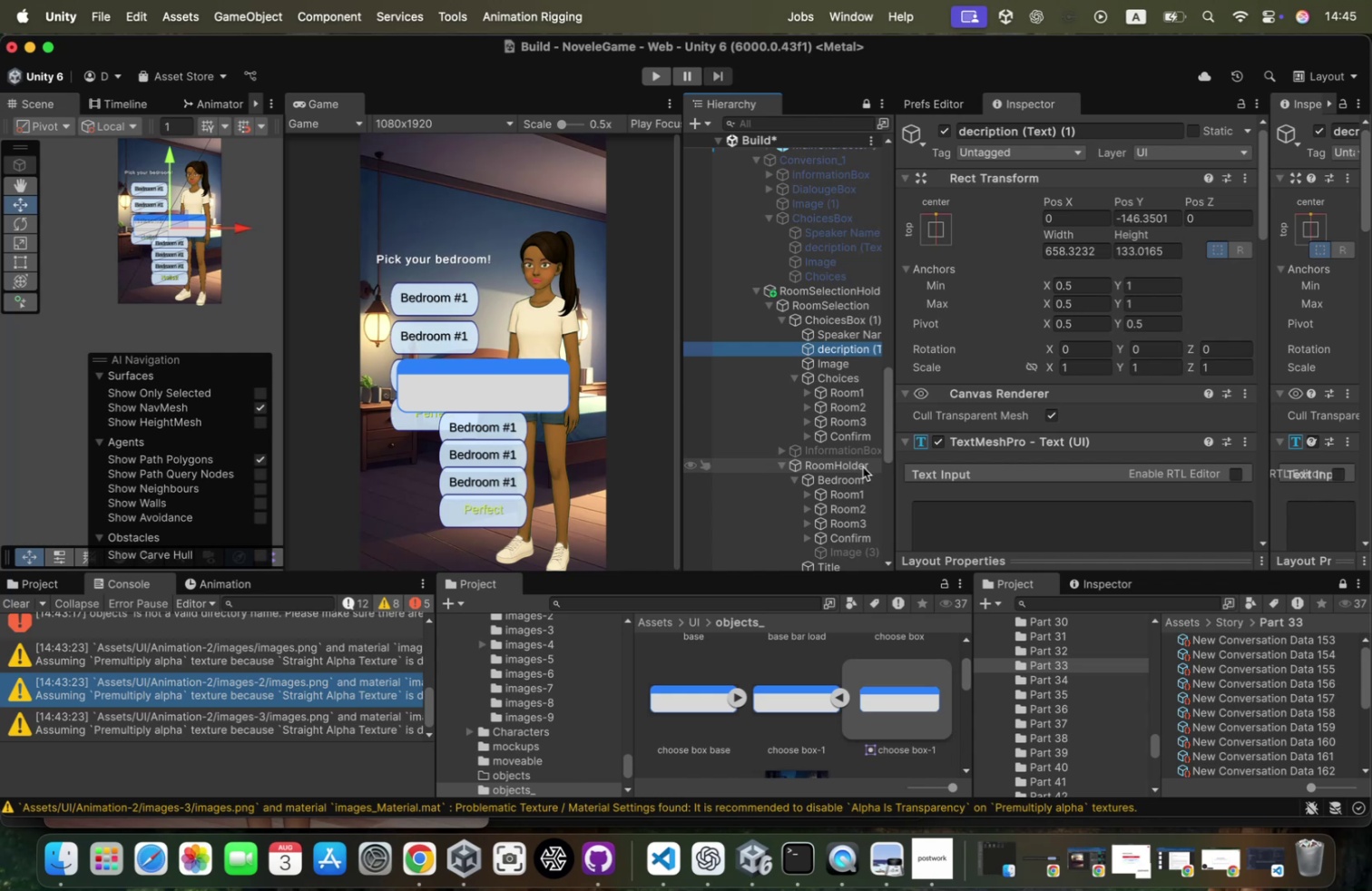 
left_click([849, 465])
 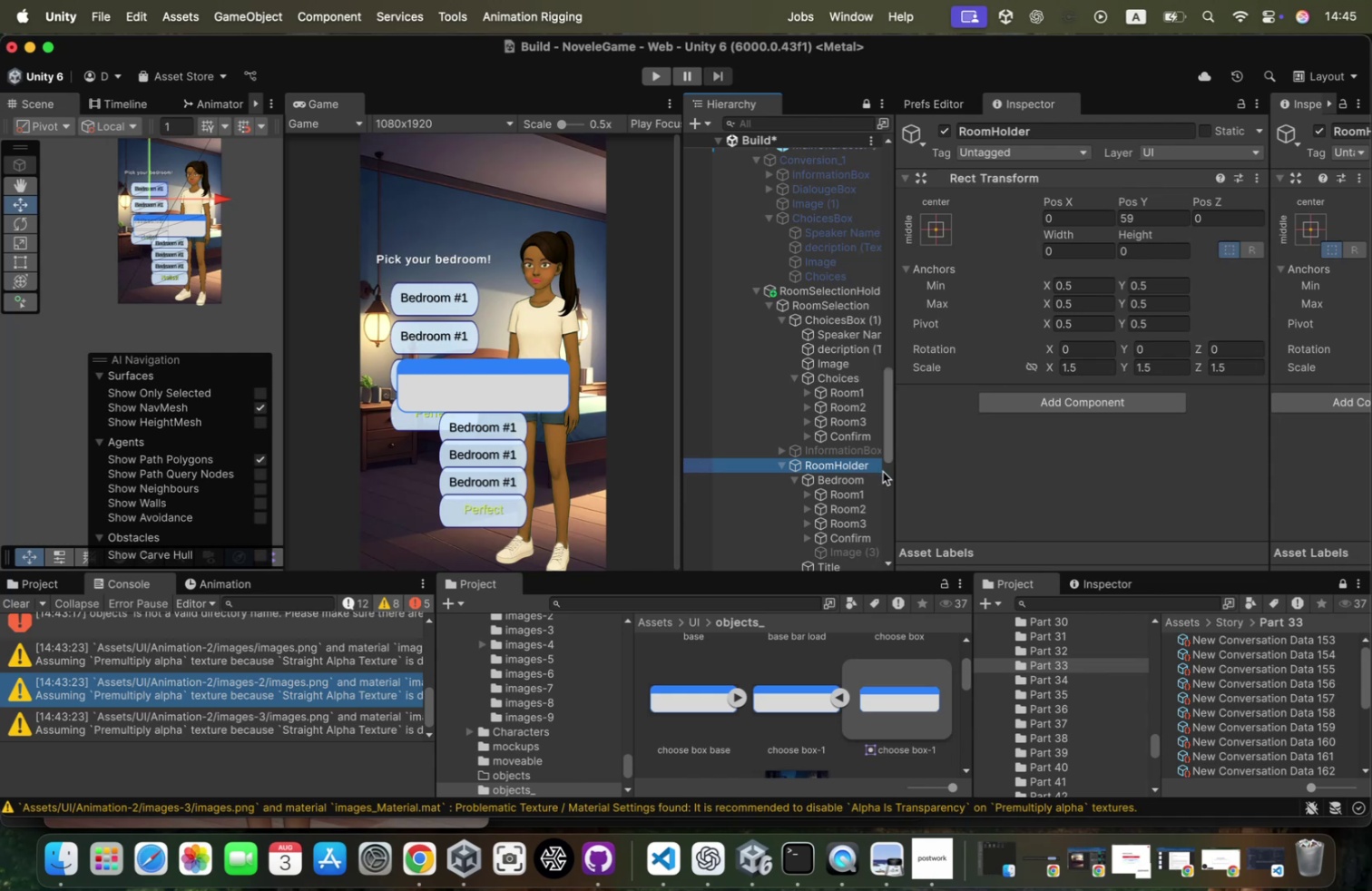 
key(ArrowDown)
 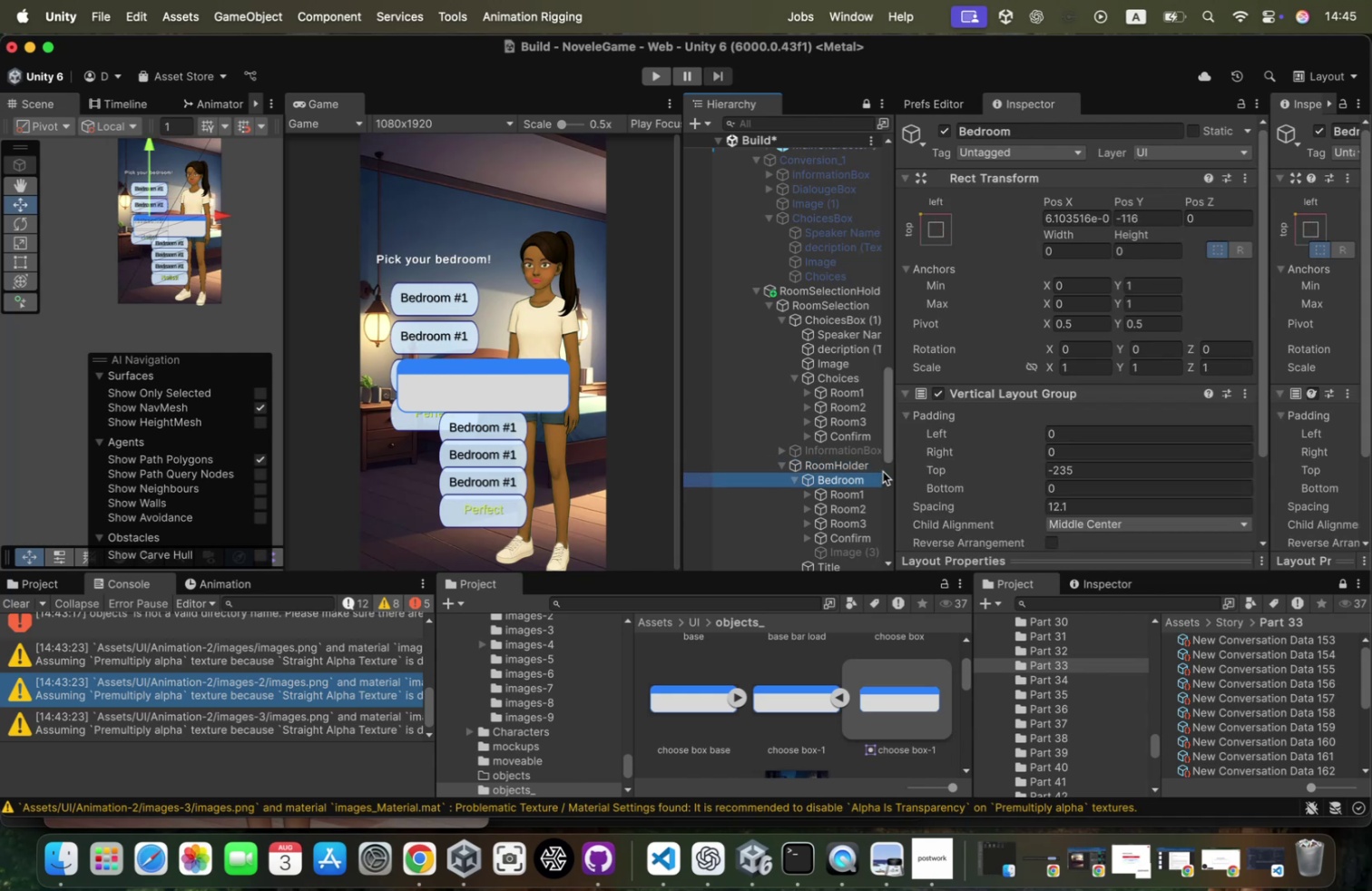 
key(ArrowDown)
 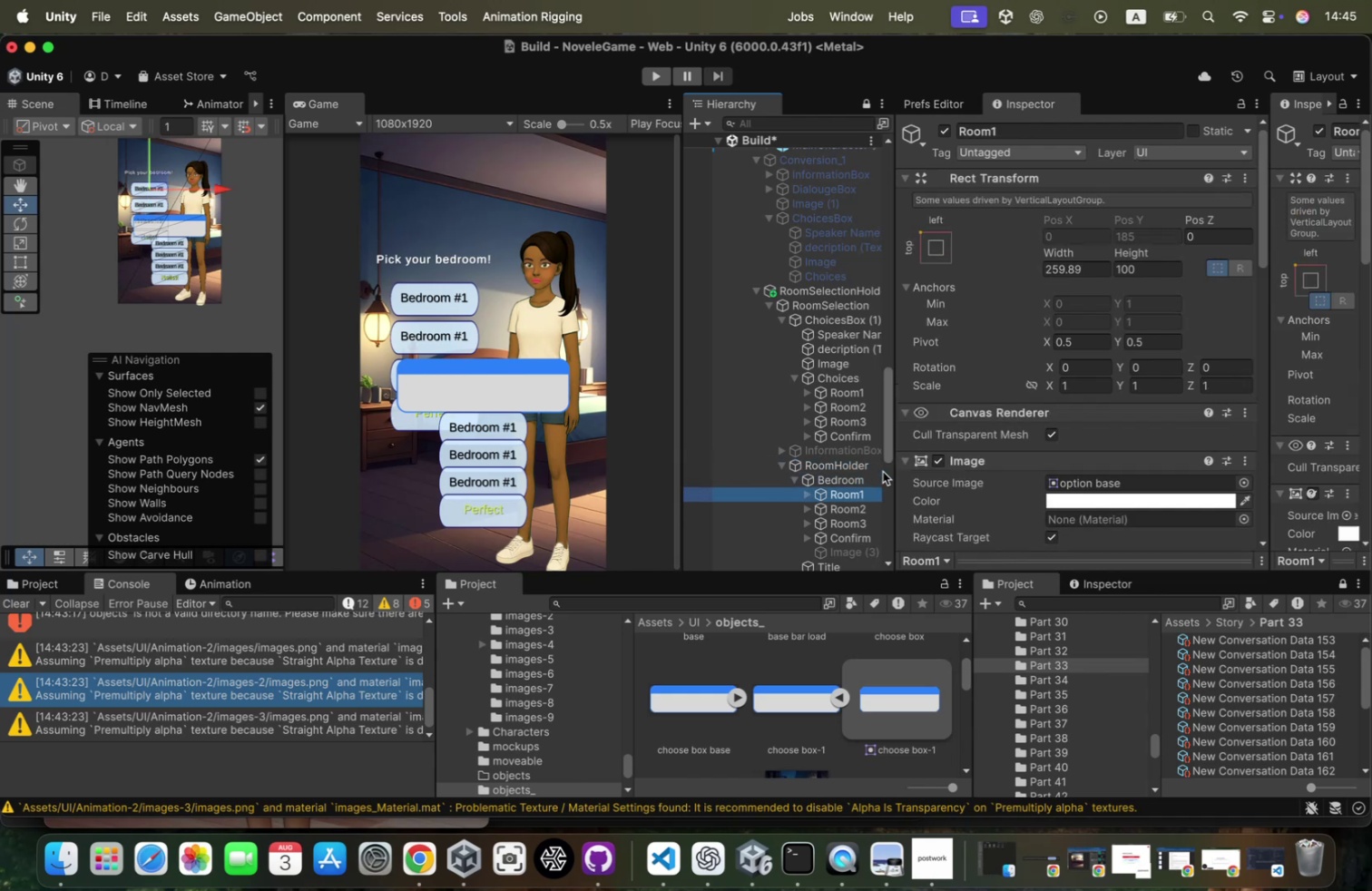 
key(ArrowDown)
 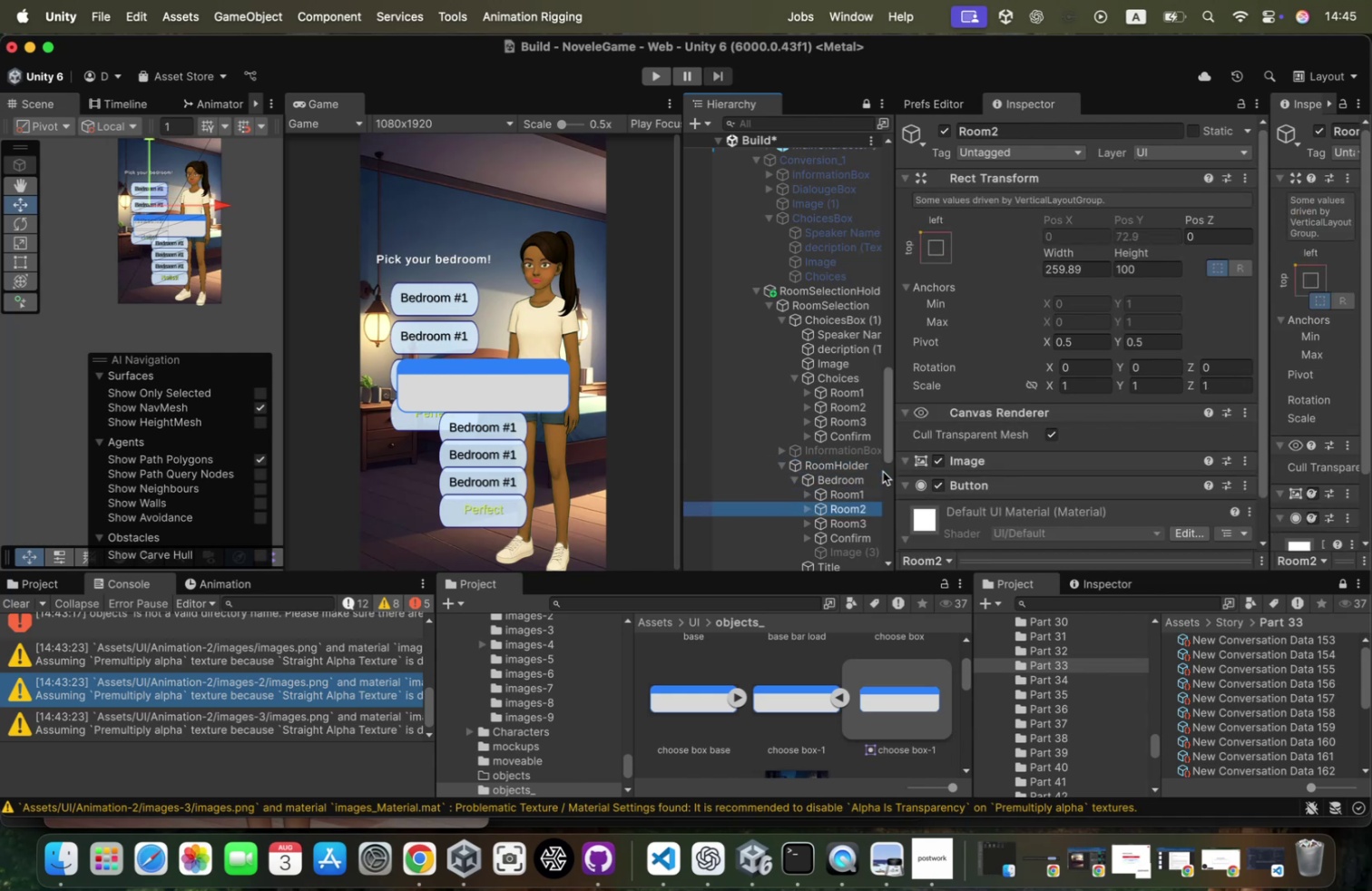 
key(ArrowDown)
 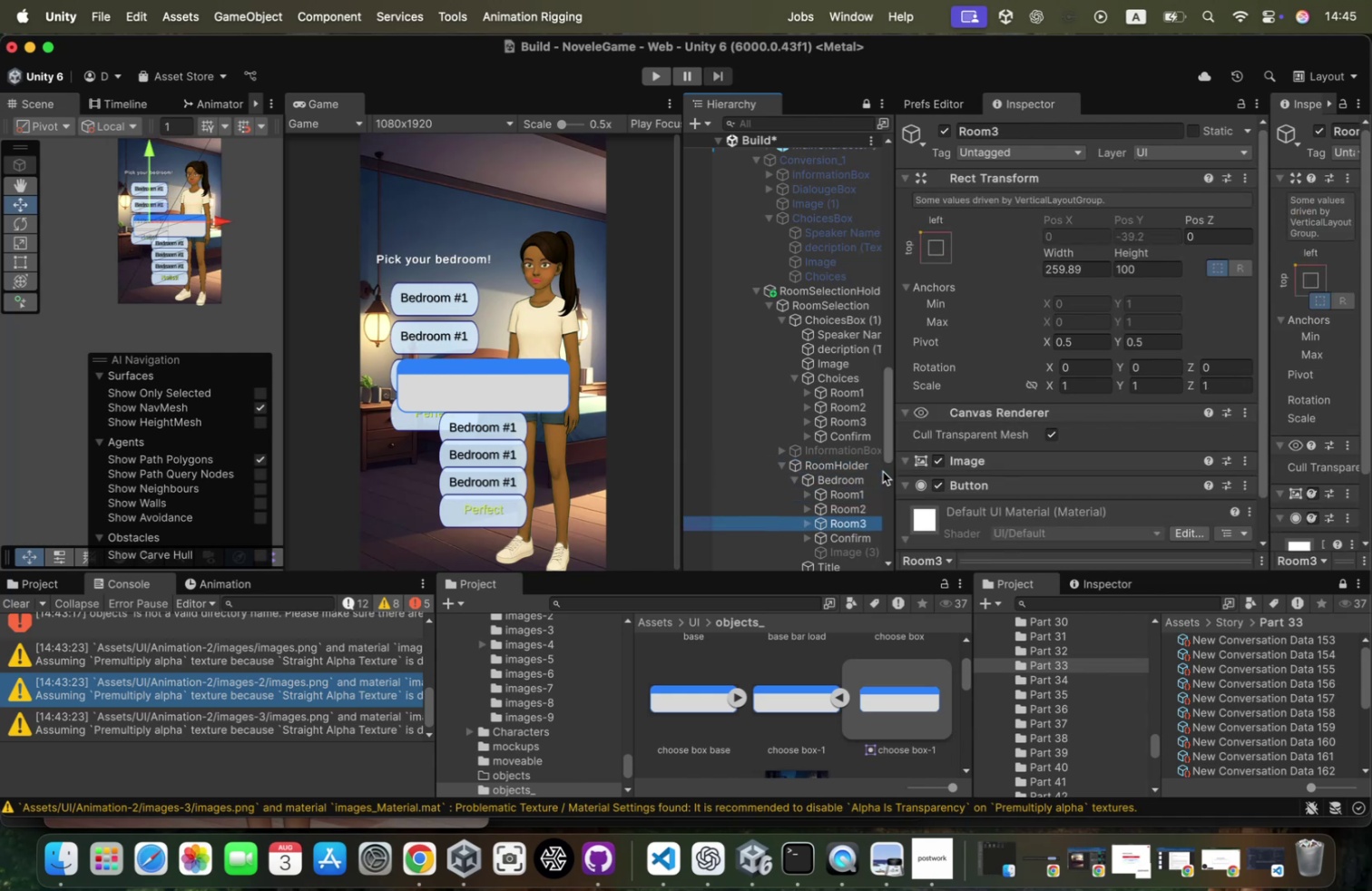 
key(ArrowDown)
 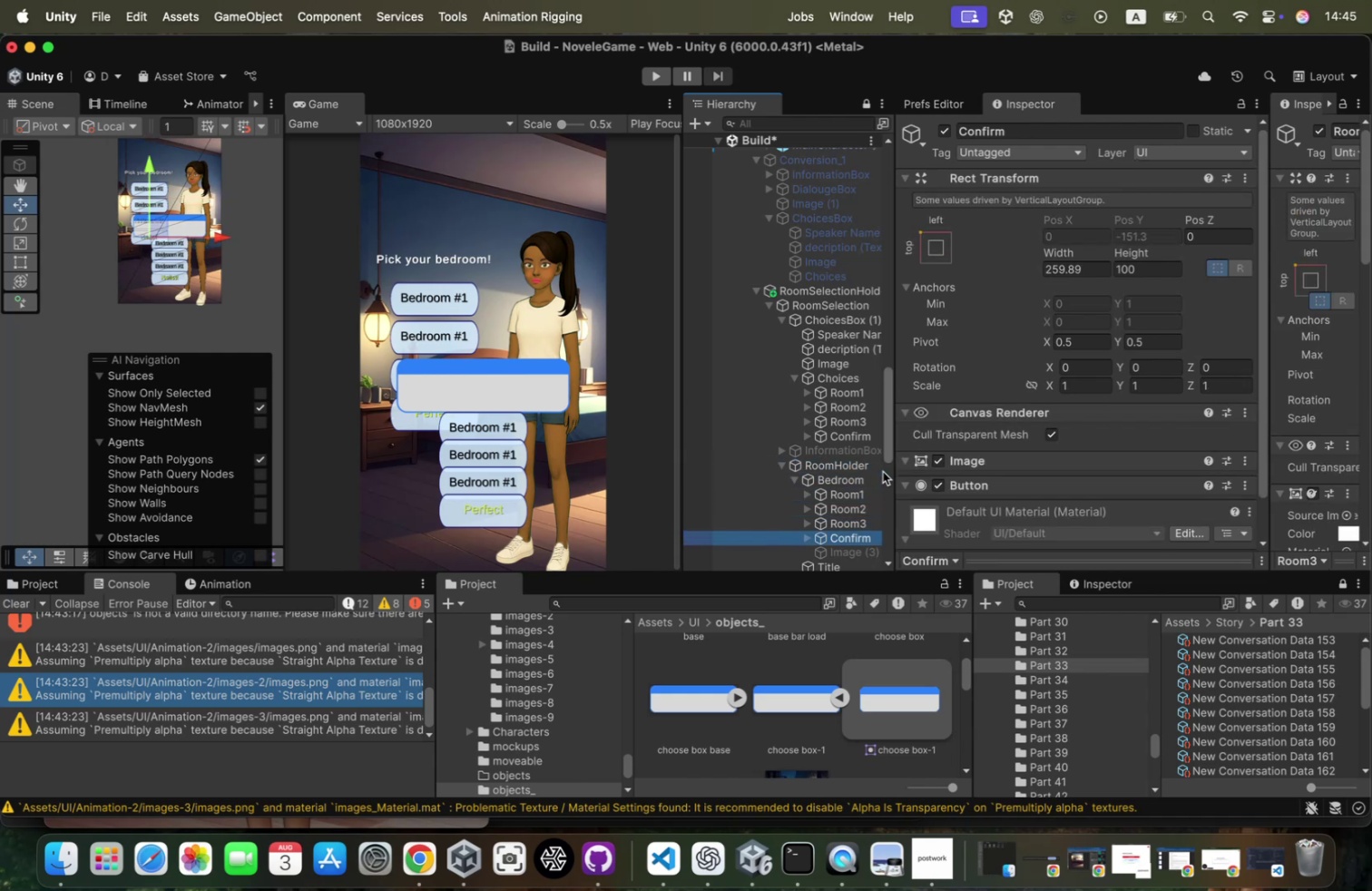 
key(ArrowDown)
 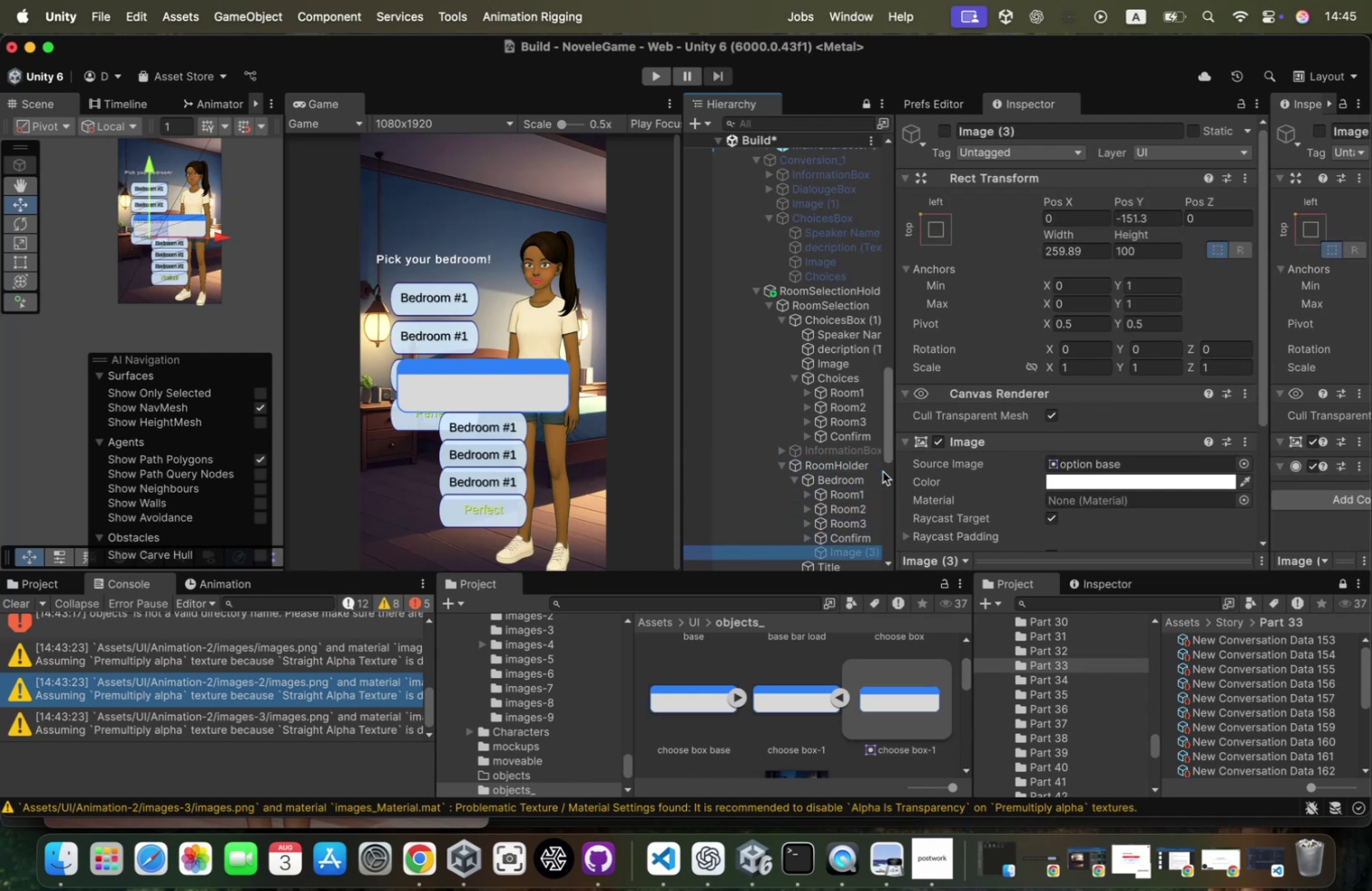 
key(ArrowDown)
 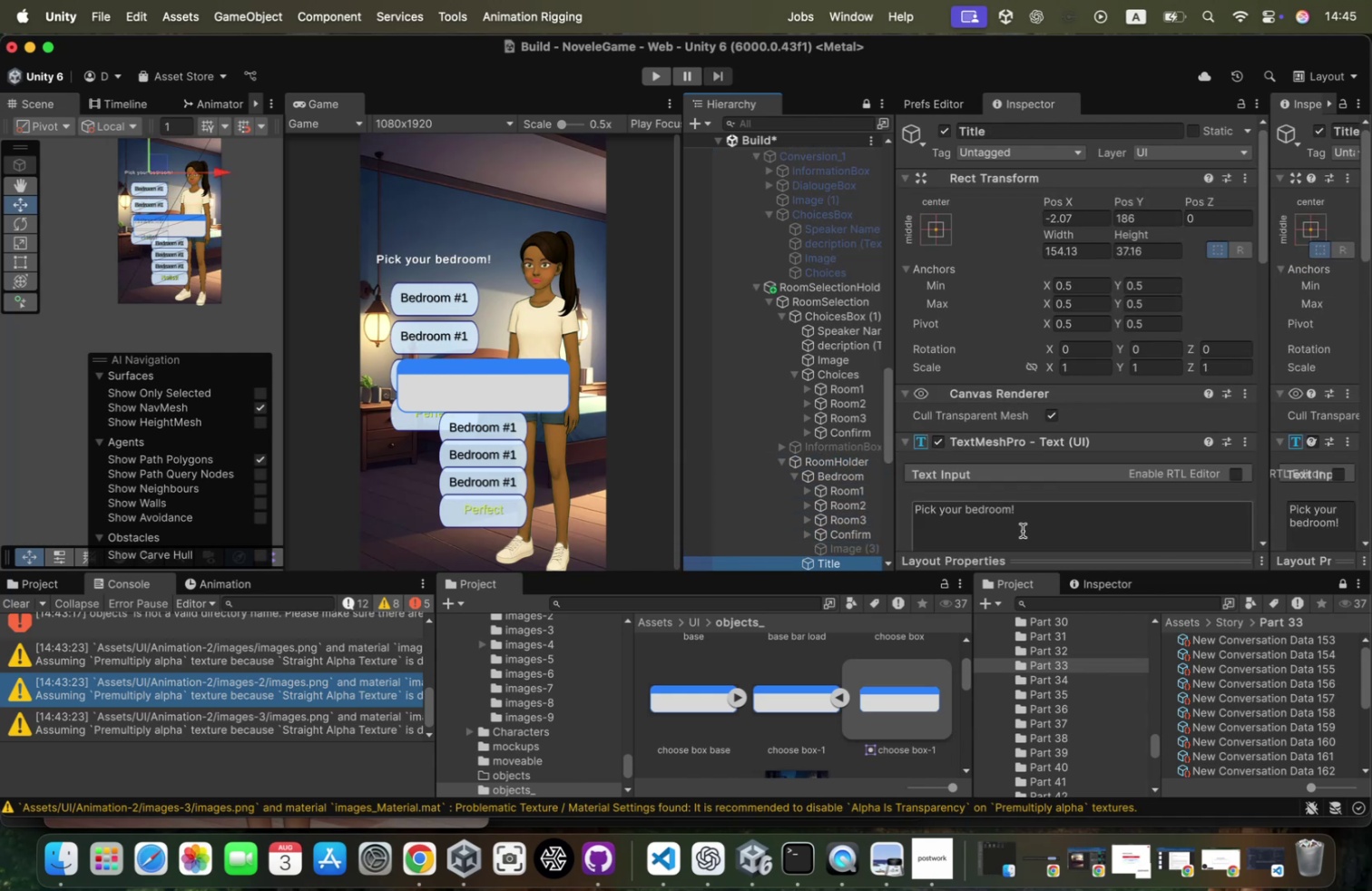 
key(Meta+CommandLeft)
 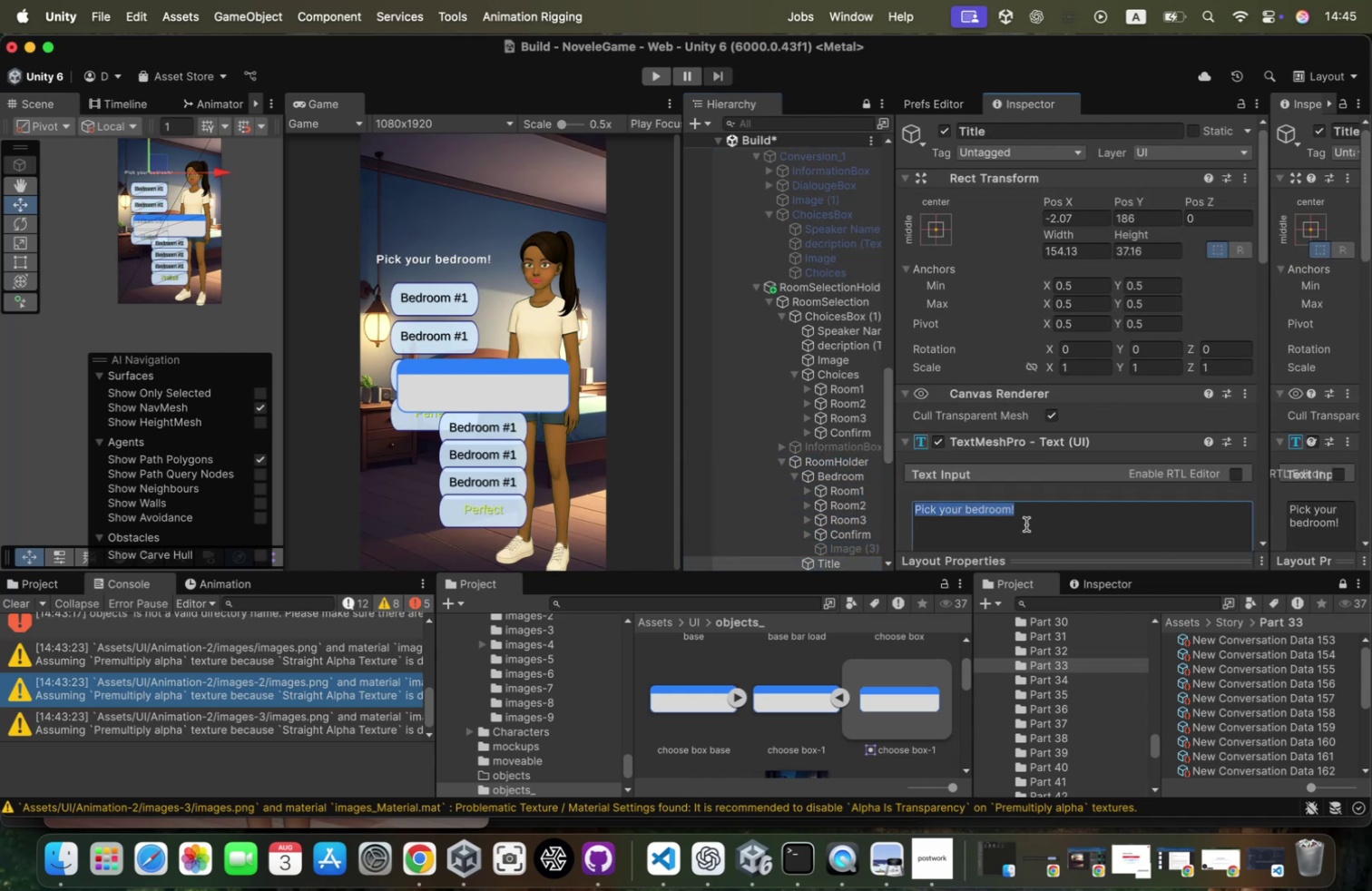 
key(Meta+C)
 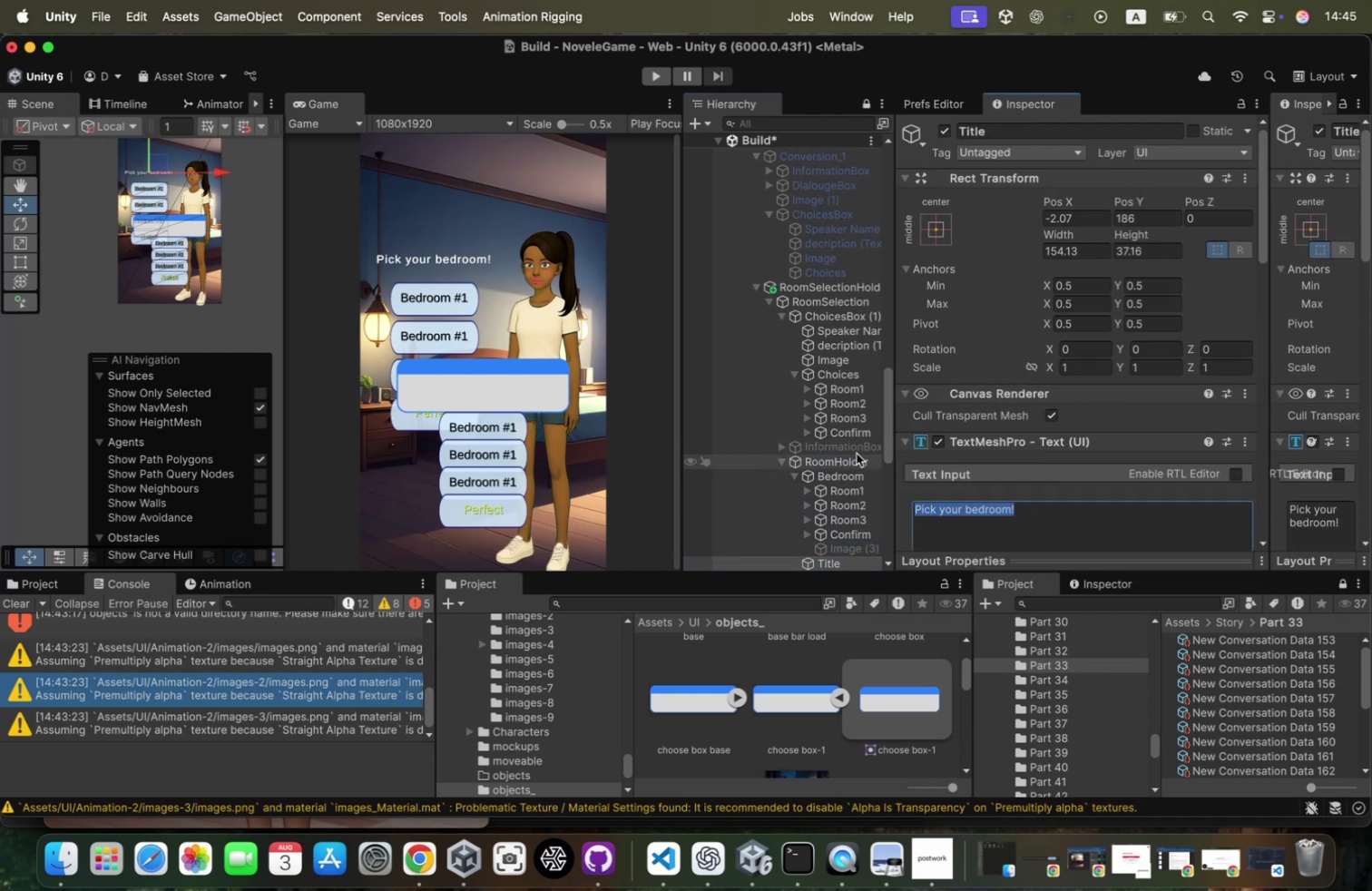 
left_click([853, 455])
 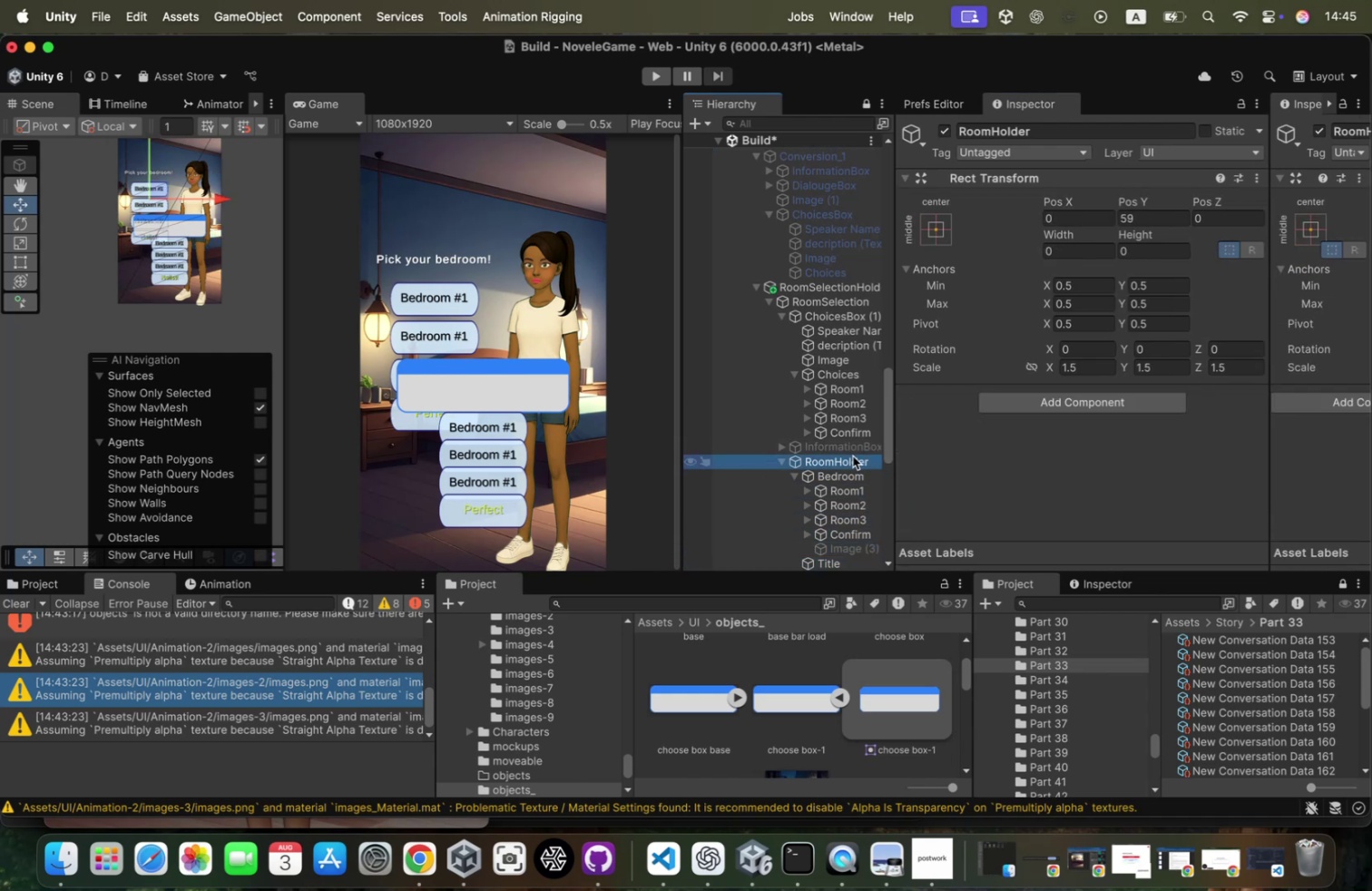 
key(Meta+Backspace)
 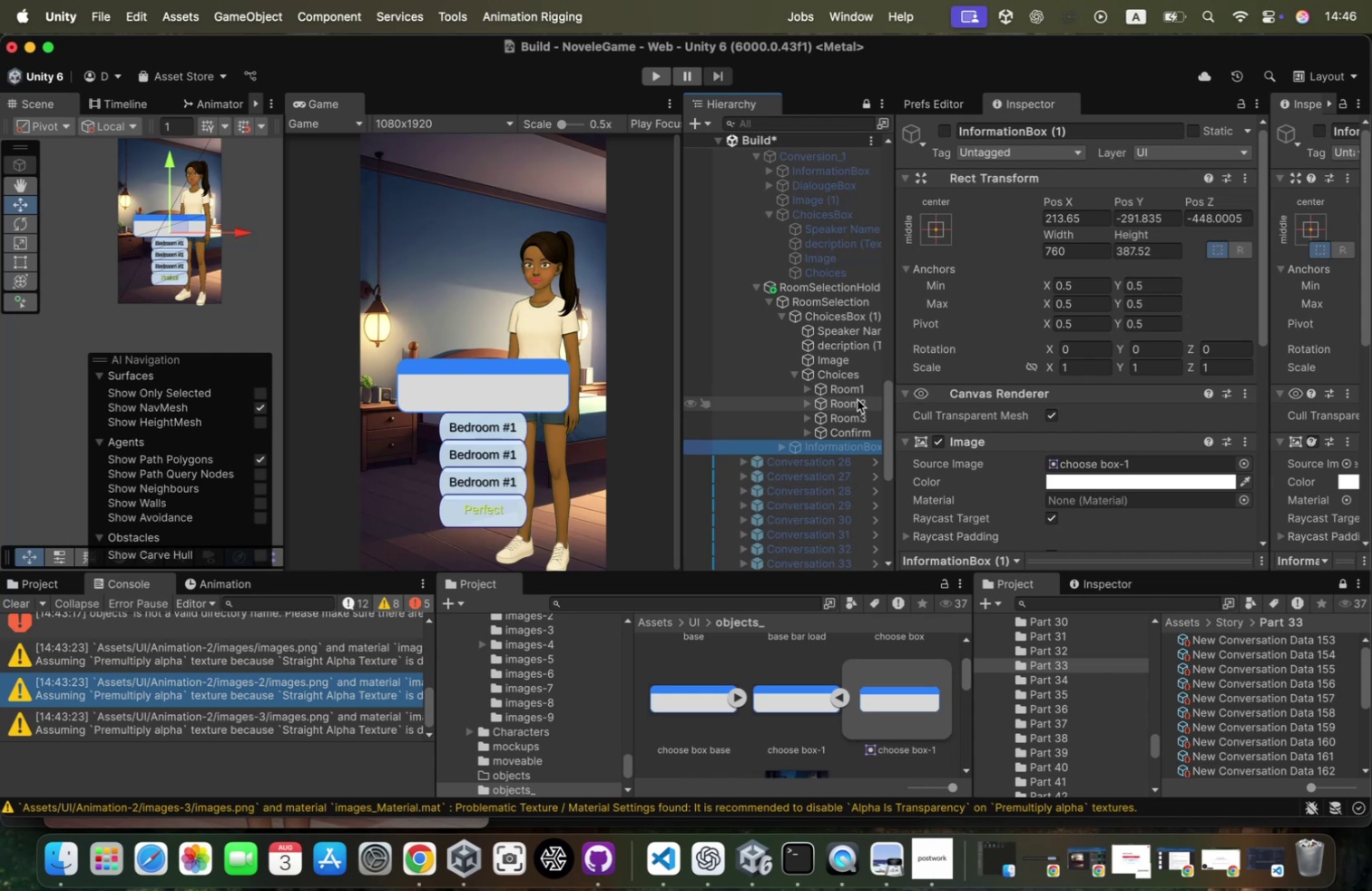 
wait(11.28)
 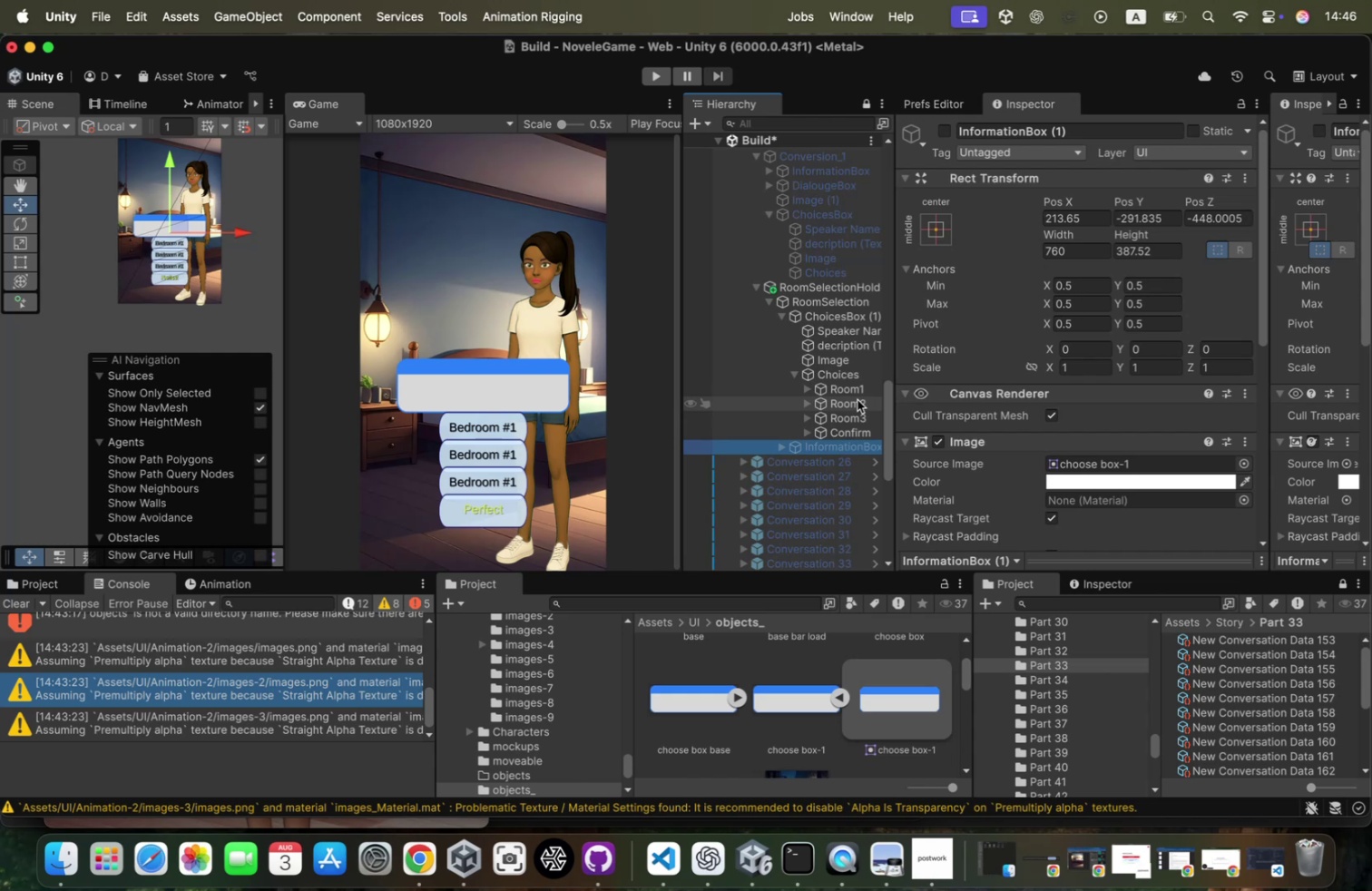 
left_click([944, 129])
 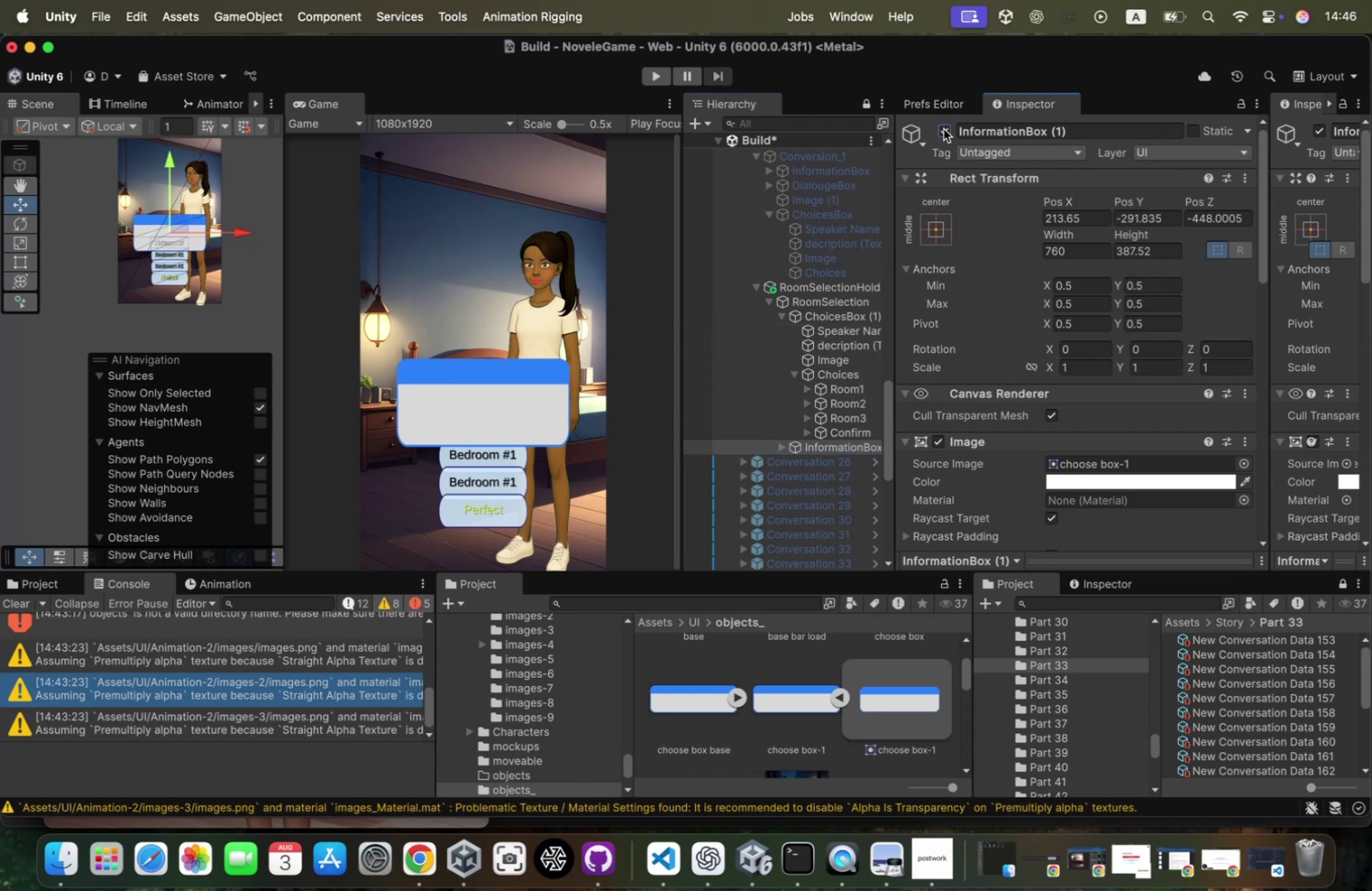 
left_click([944, 129])
 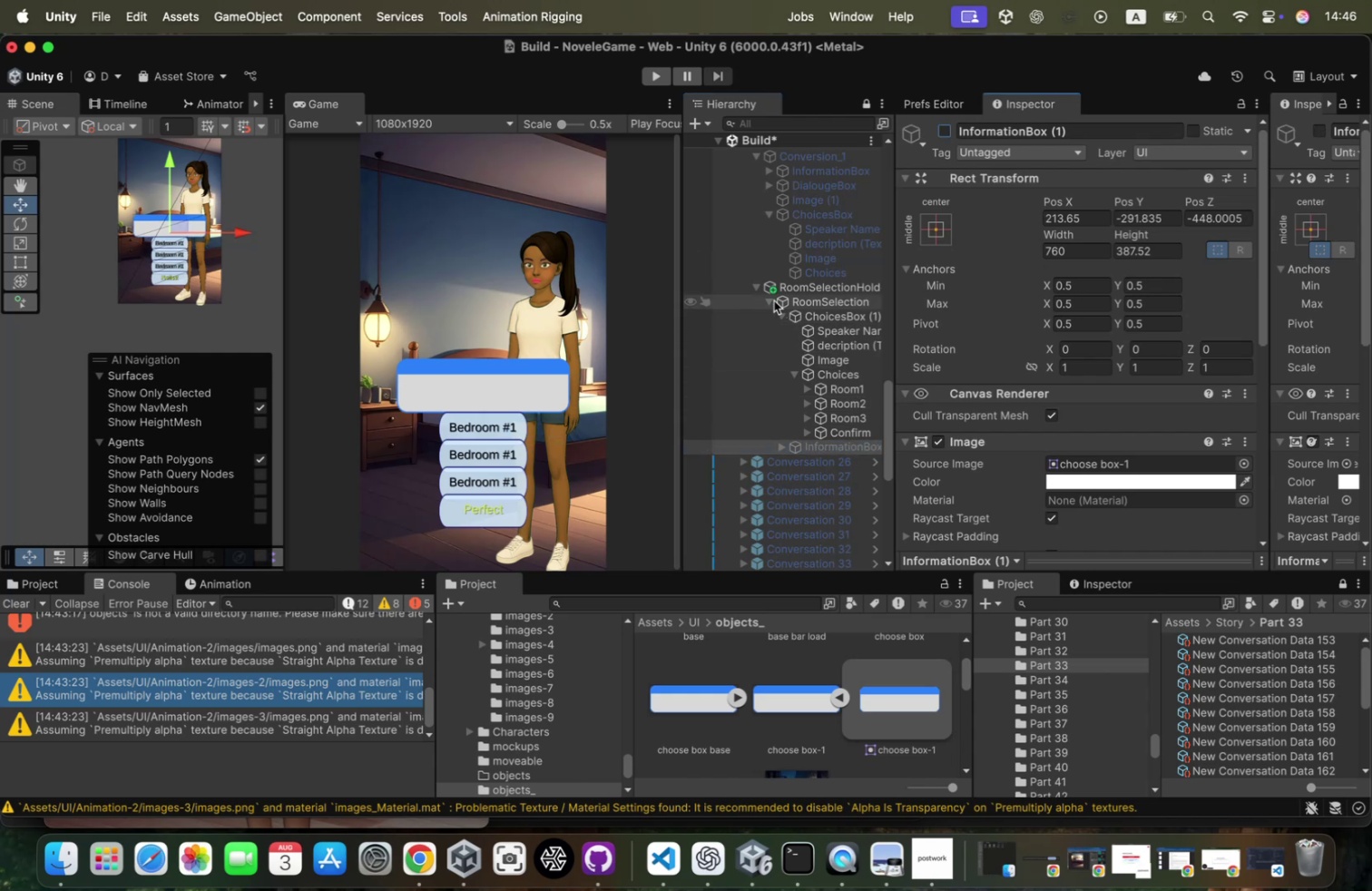 
left_click([771, 299])
 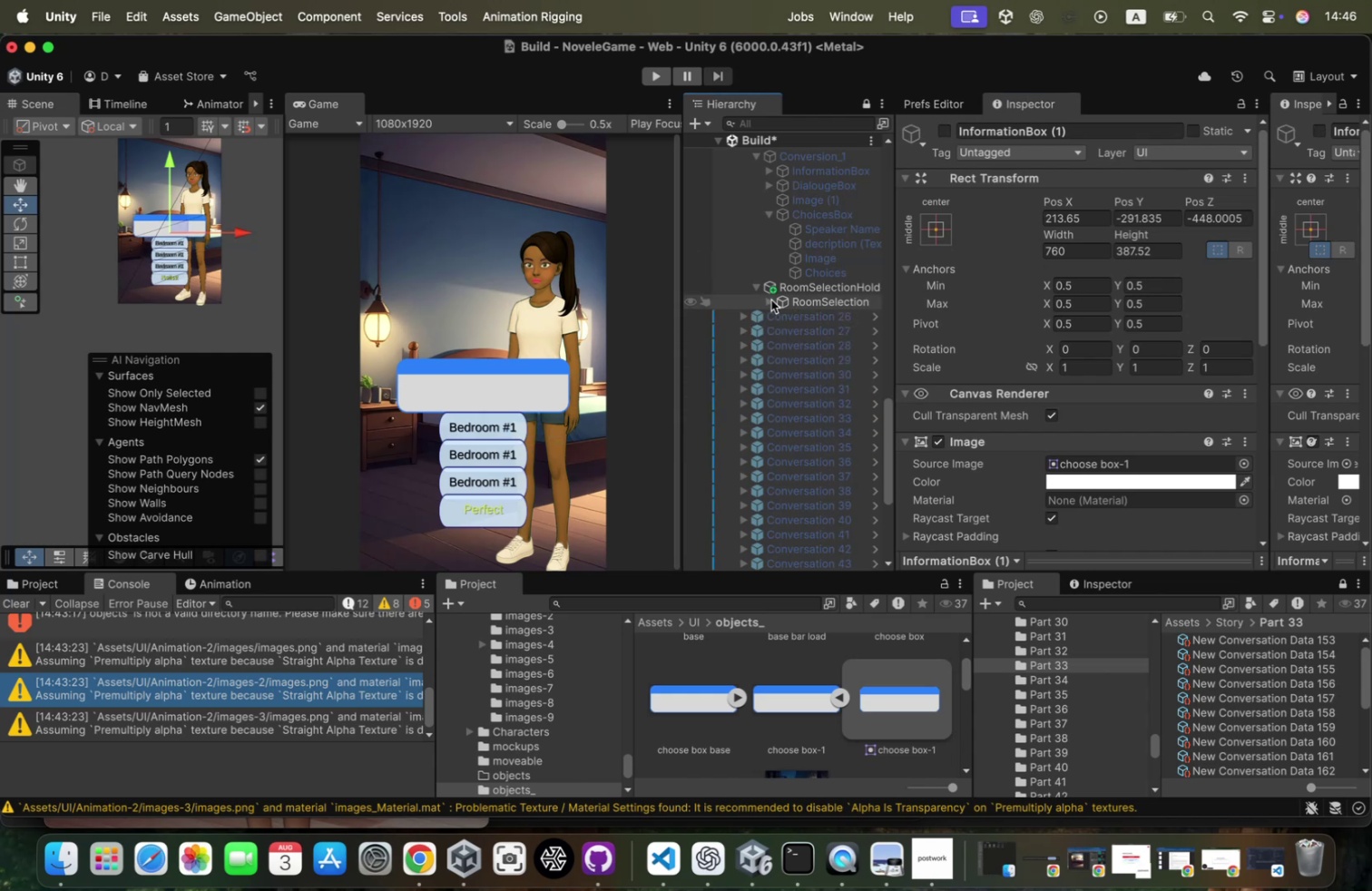 
left_click([771, 299])
 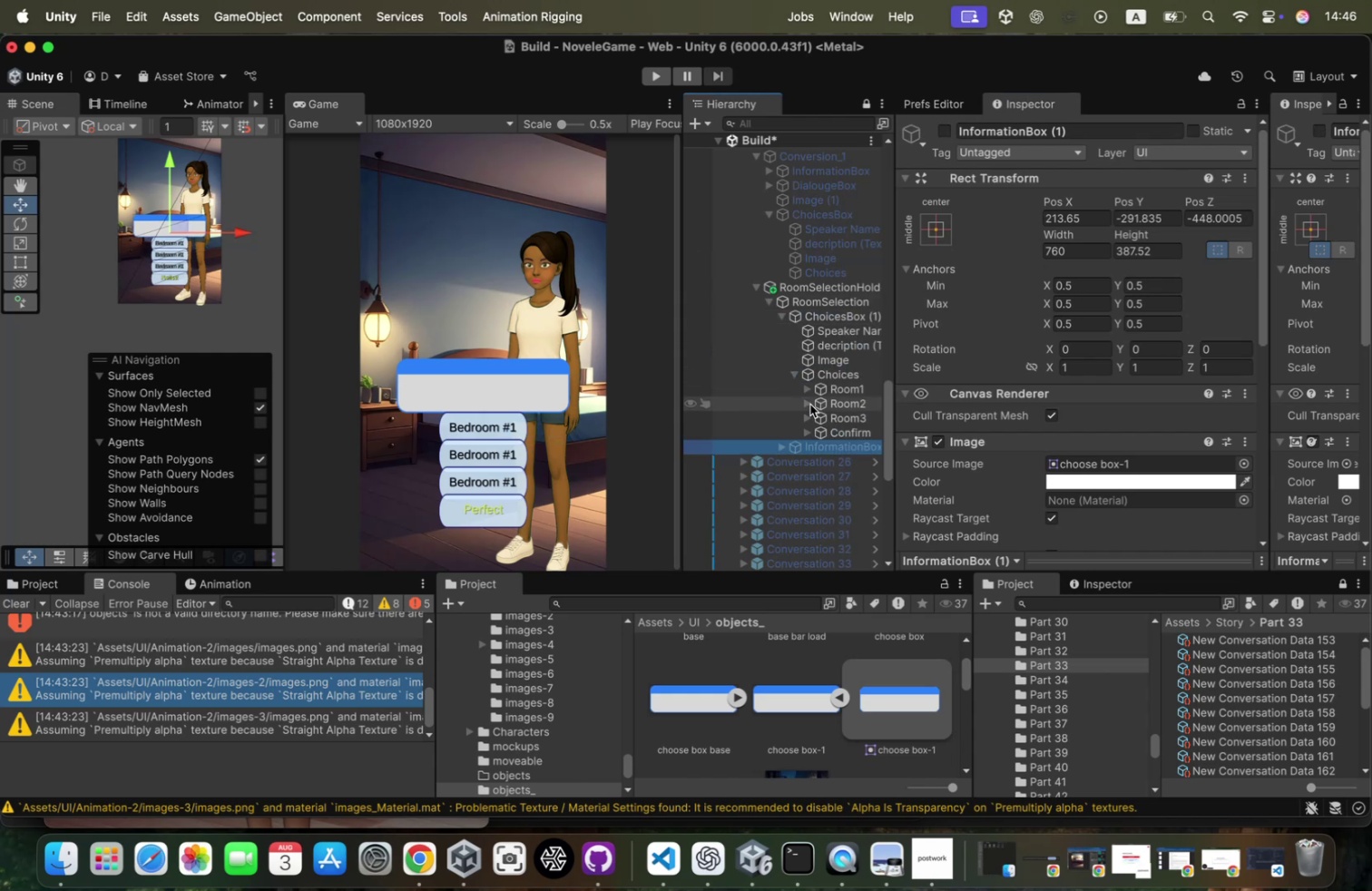 
key(Meta+Backspace)
 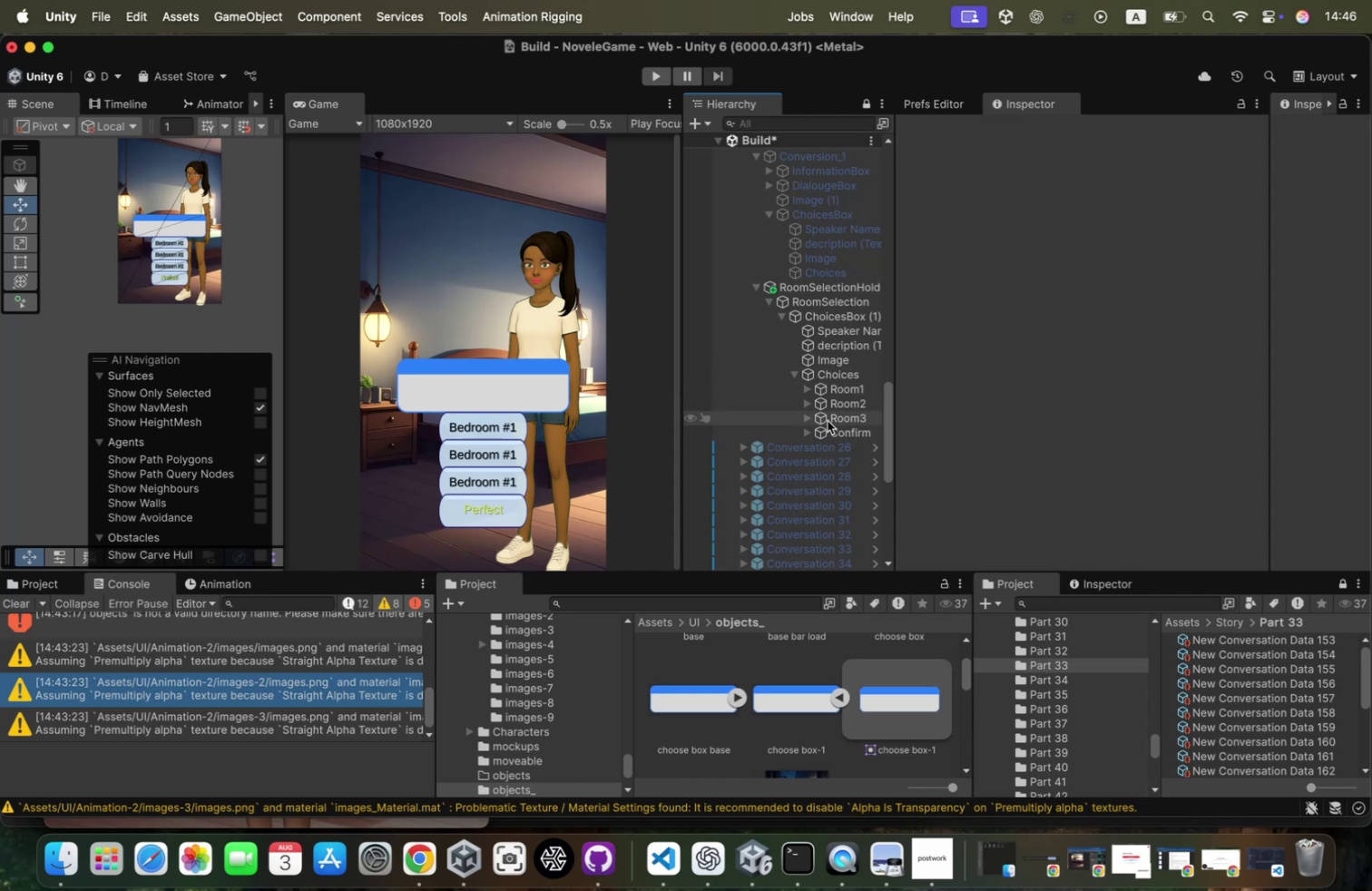 
left_click([828, 420])
 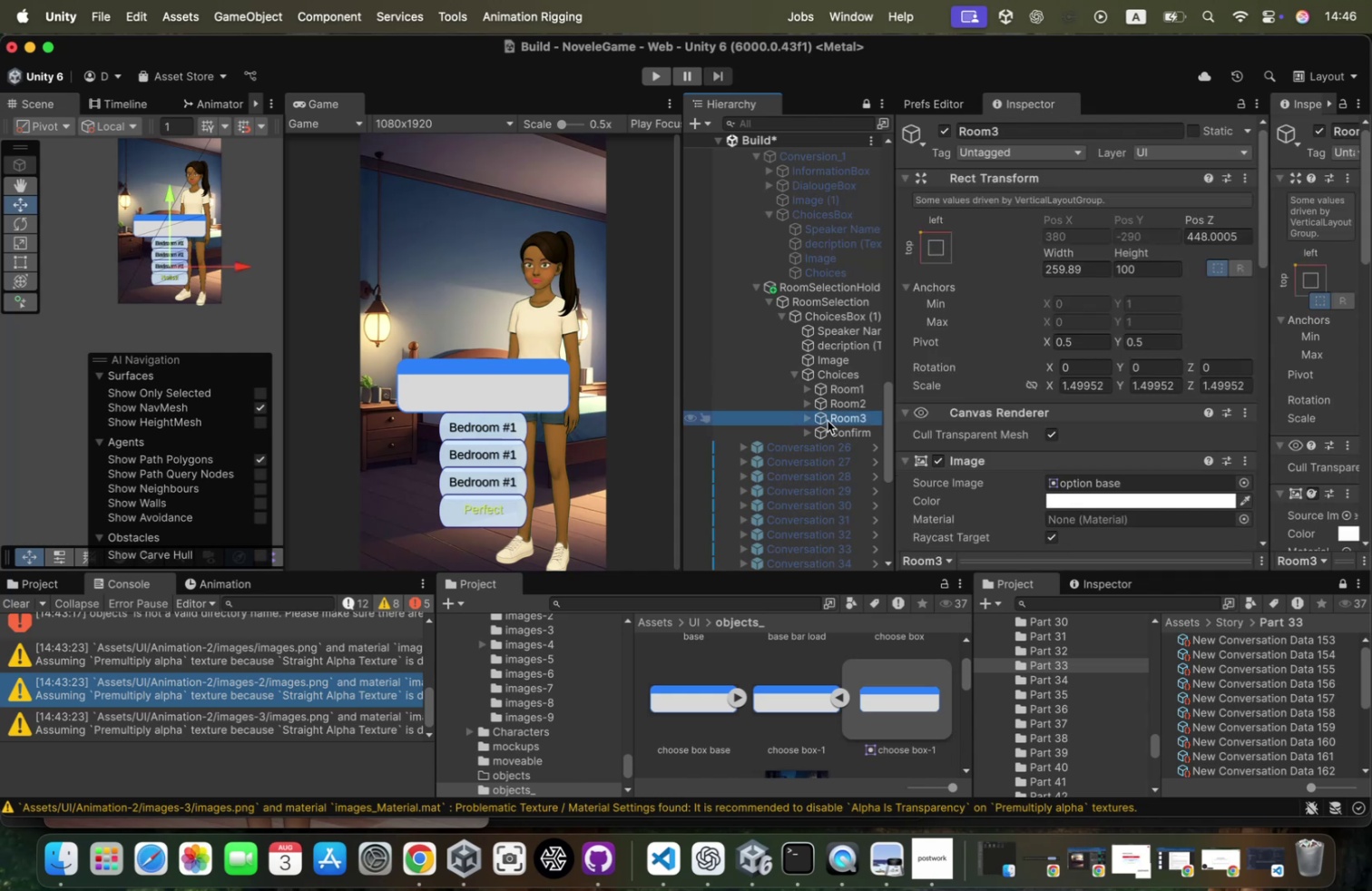 
key(ArrowUp)
 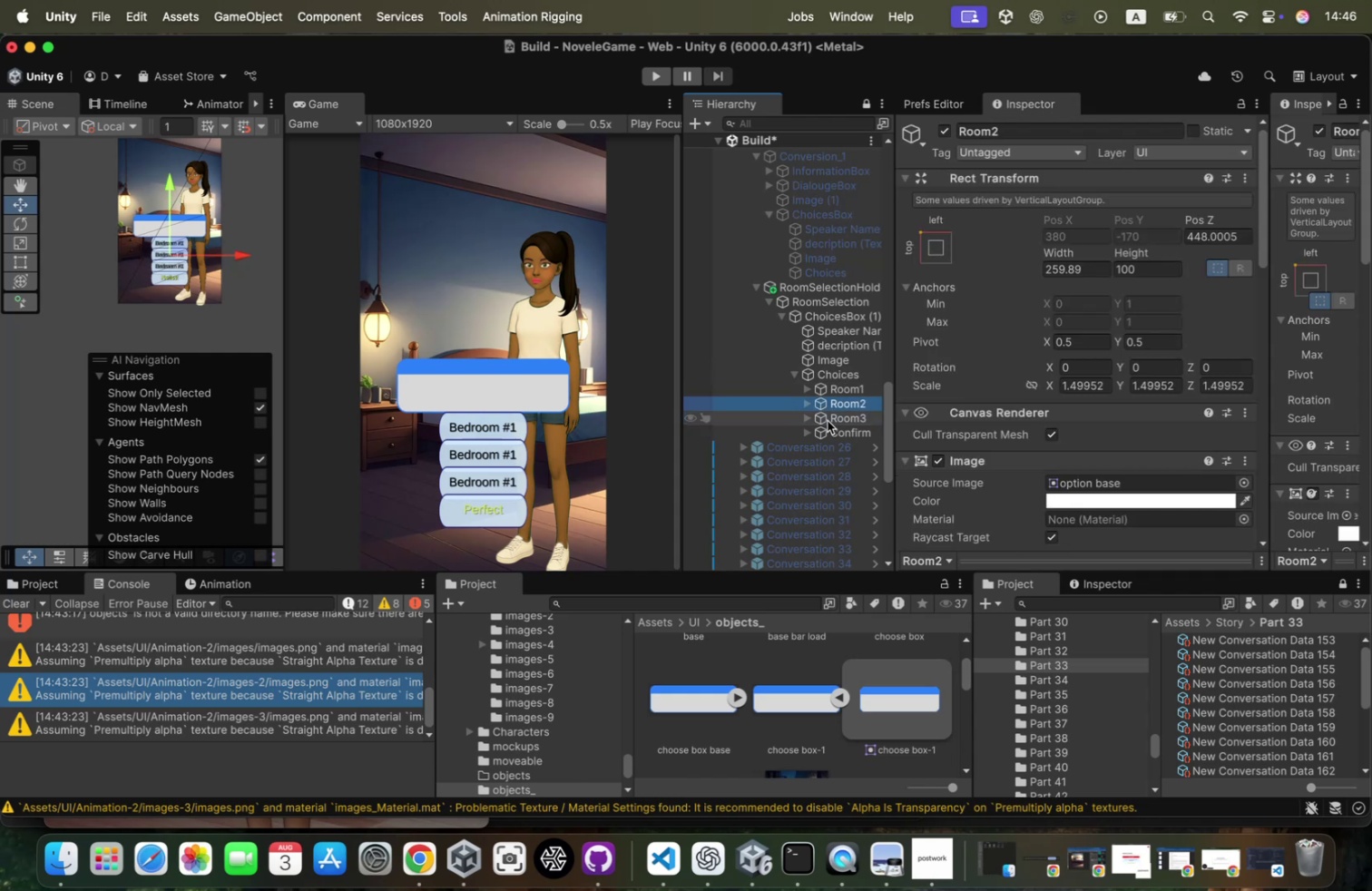 
key(ArrowUp)
 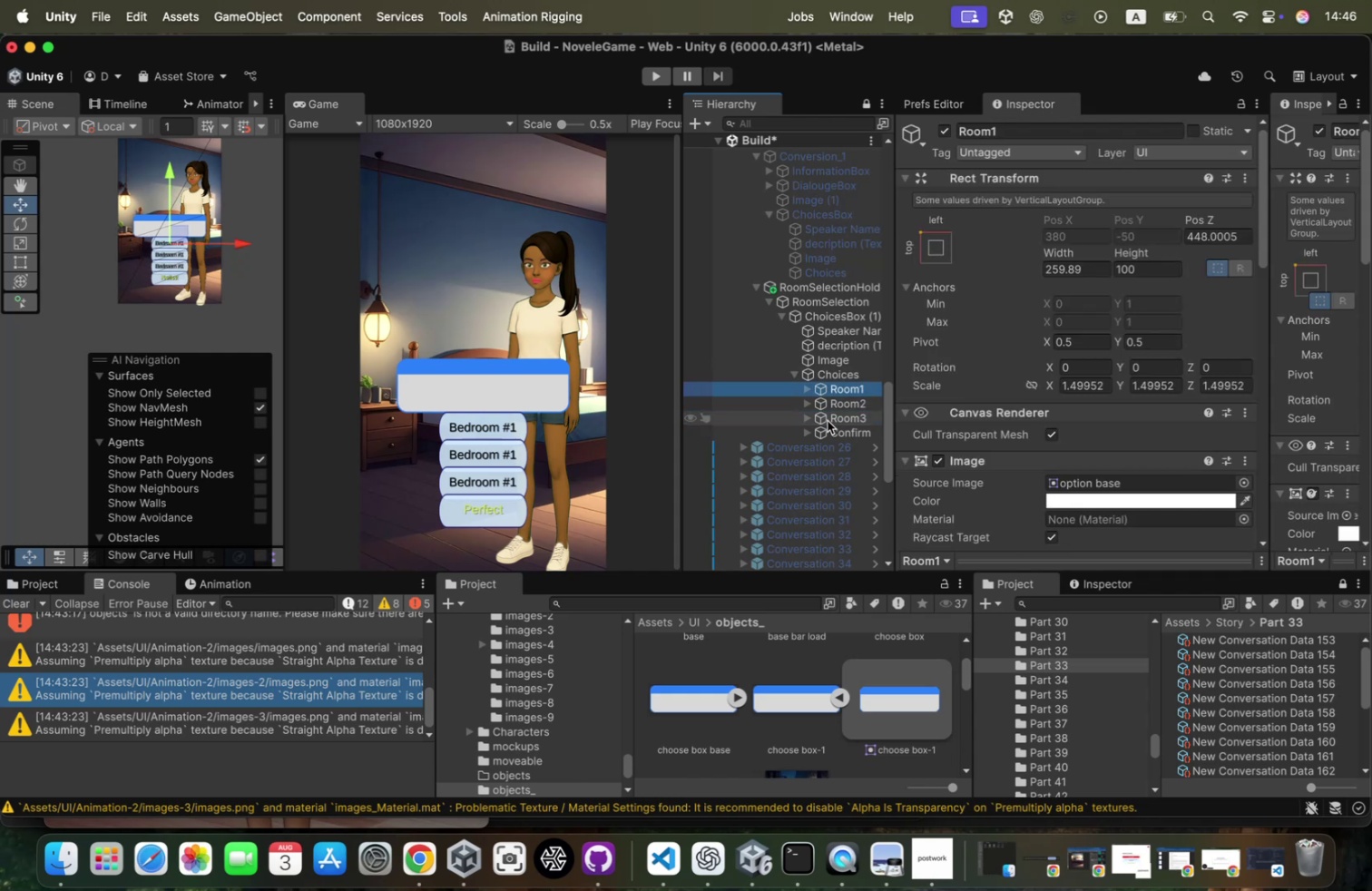 
key(ArrowUp)
 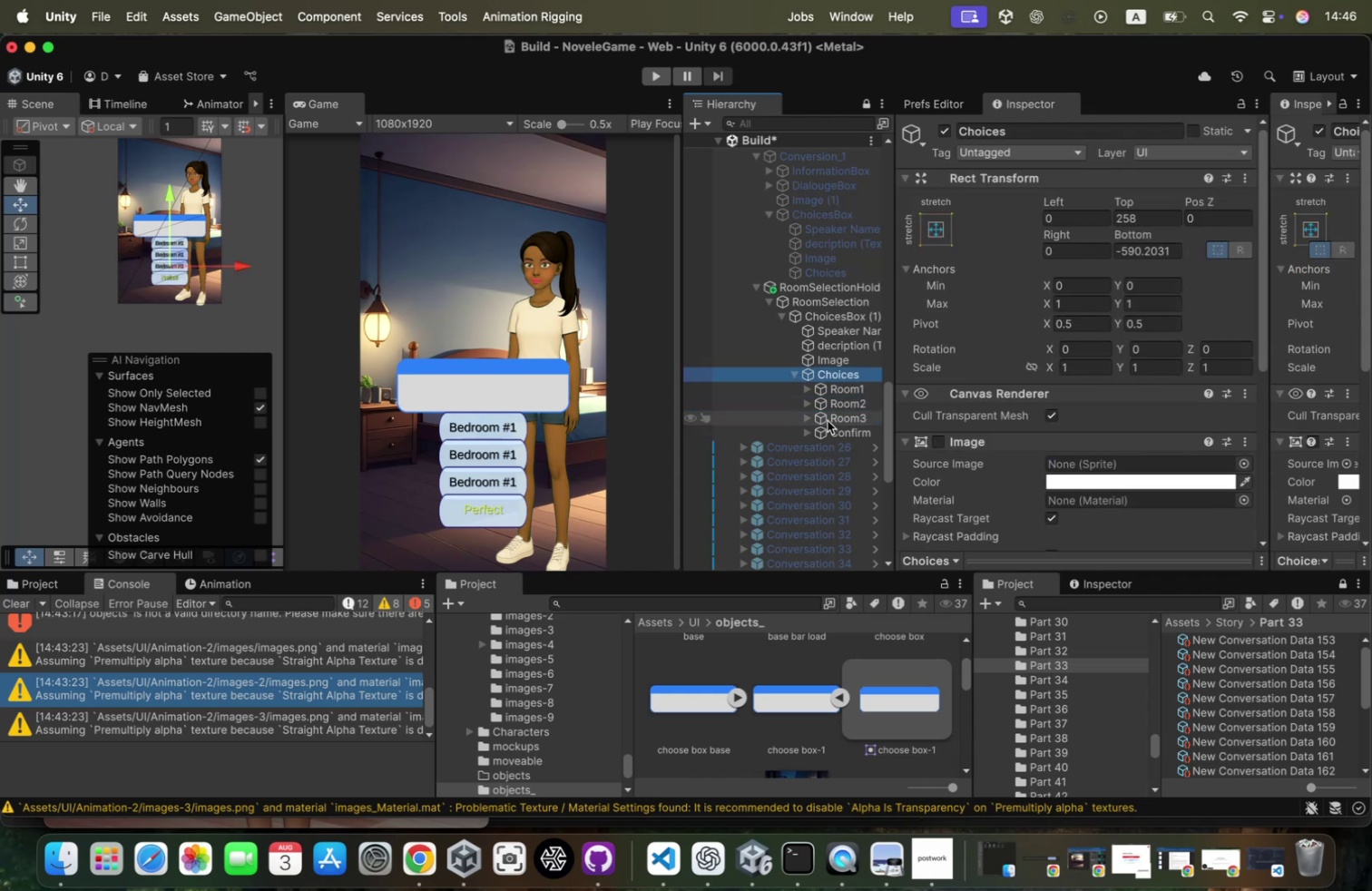 
key(ArrowUp)
 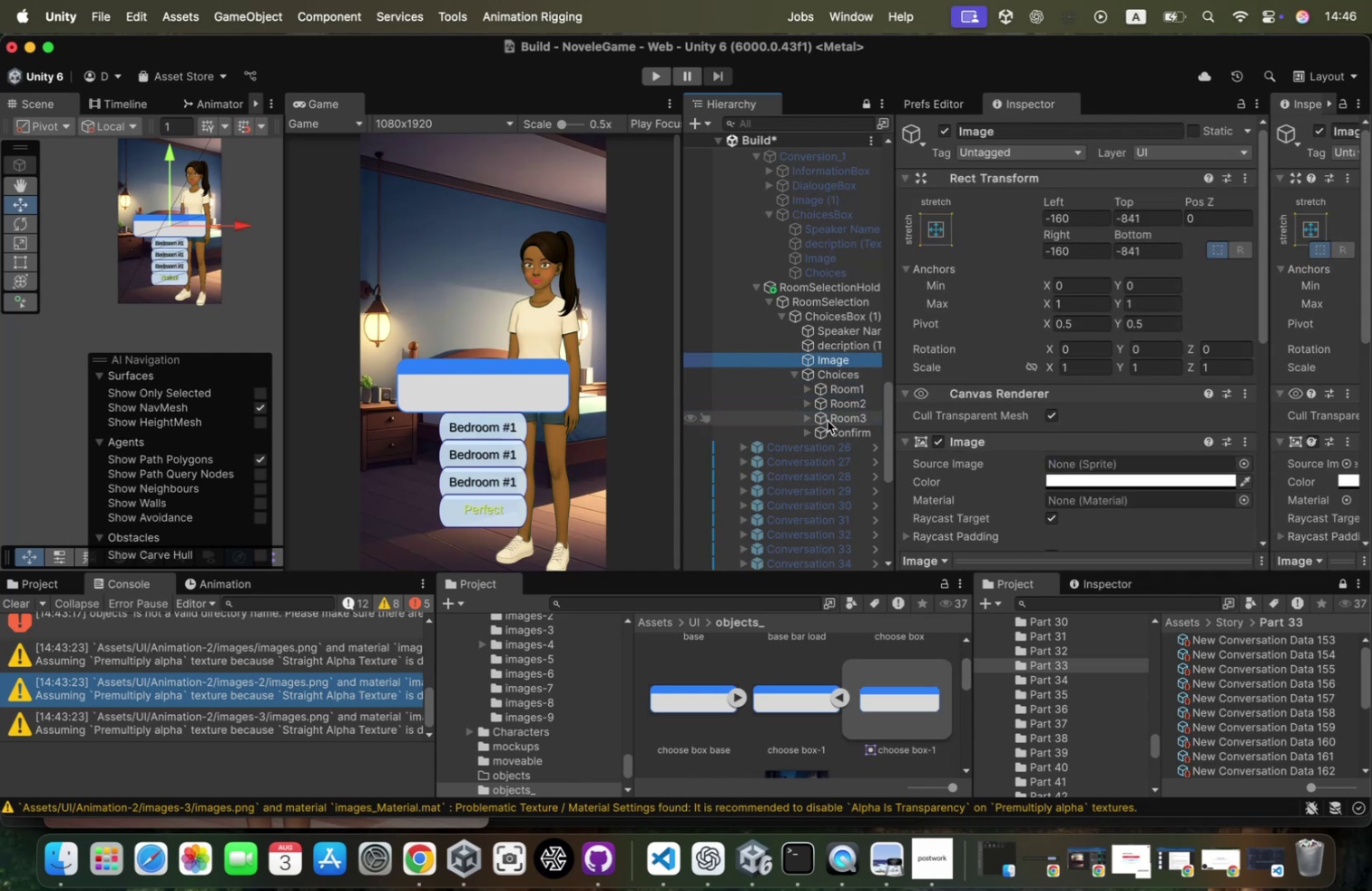 
key(ArrowDown)
 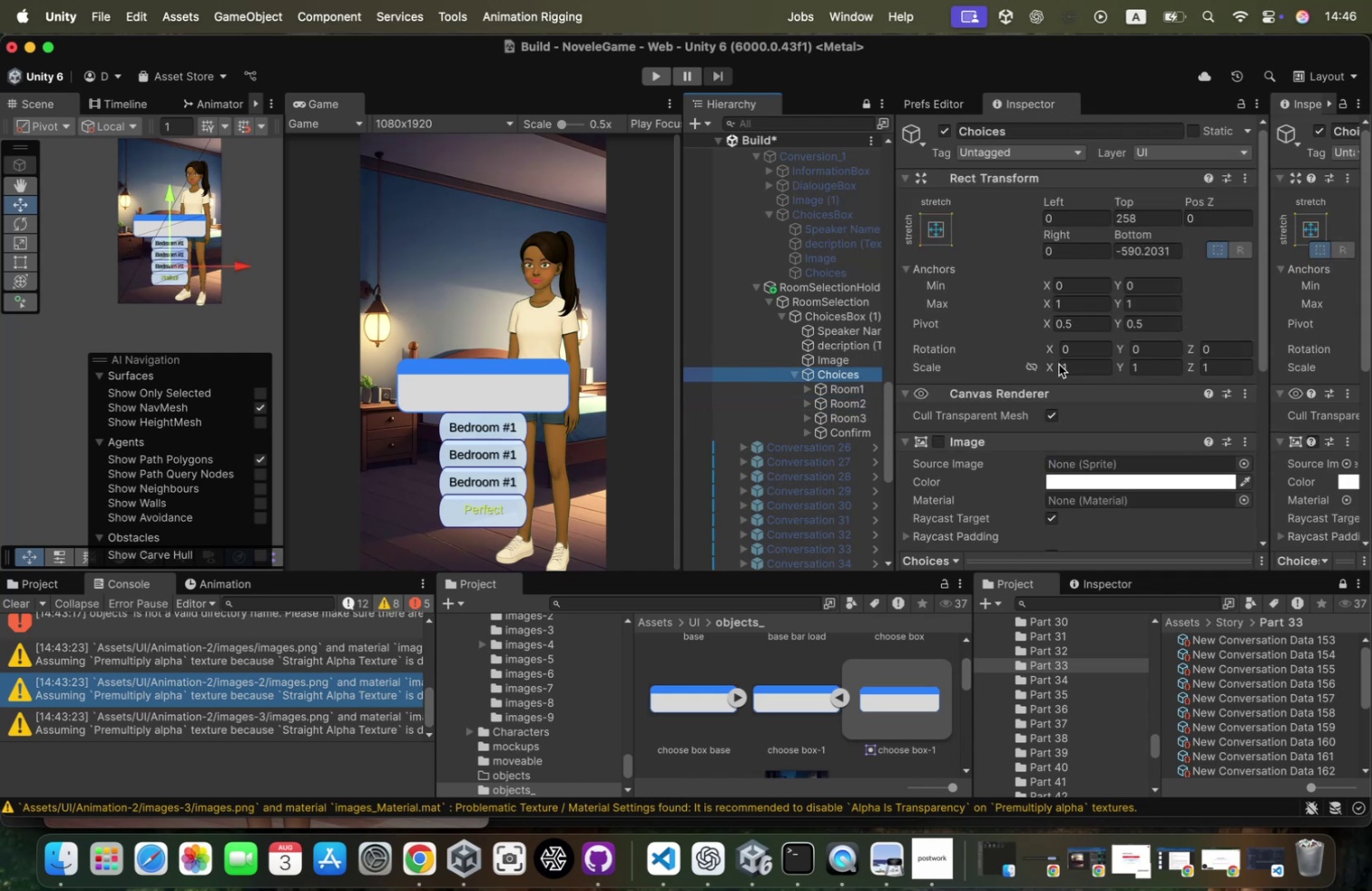 
scroll: coordinate [1145, 357], scroll_direction: down, amount: 32.0
 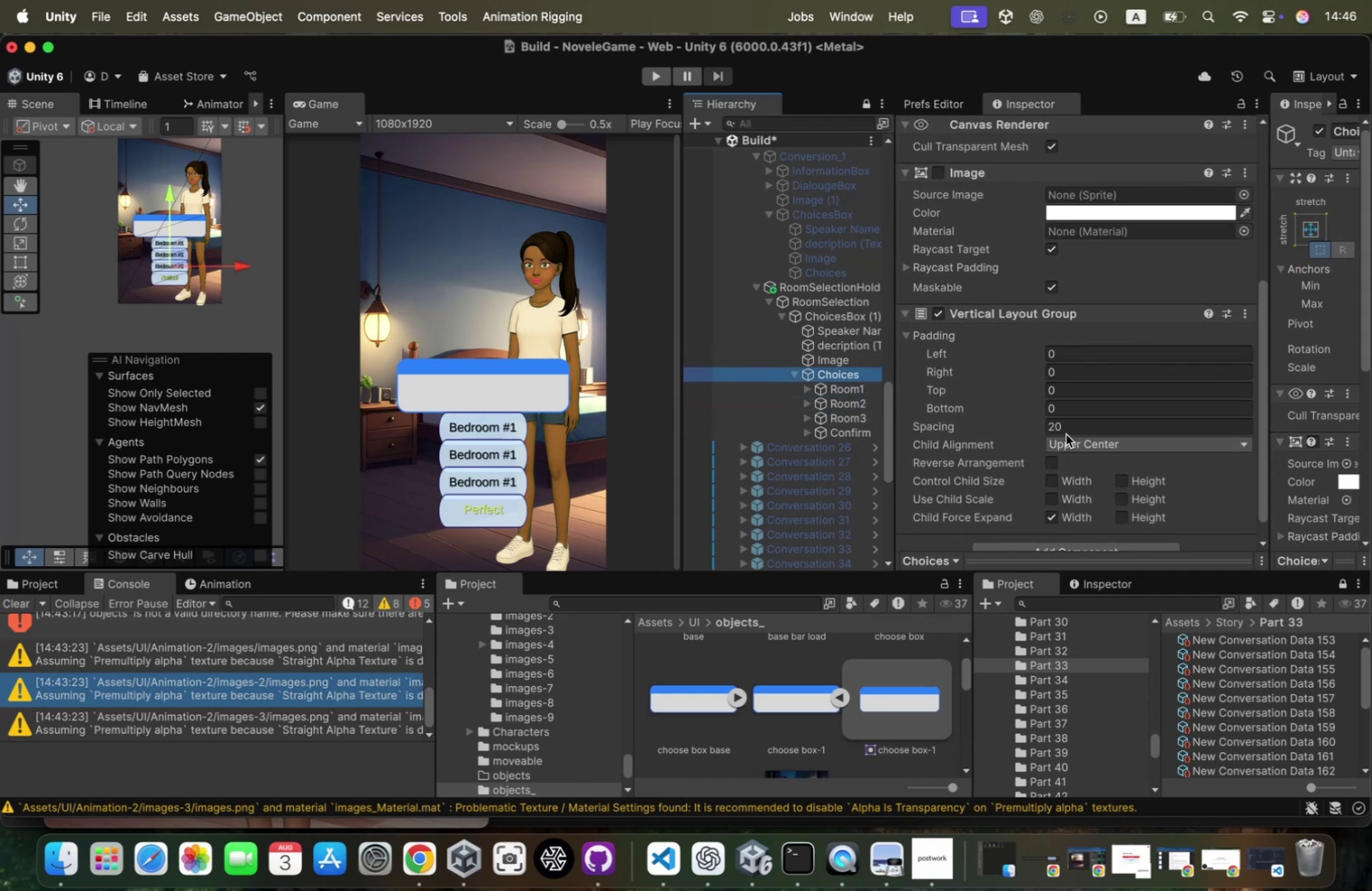 
left_click([1068, 430])
 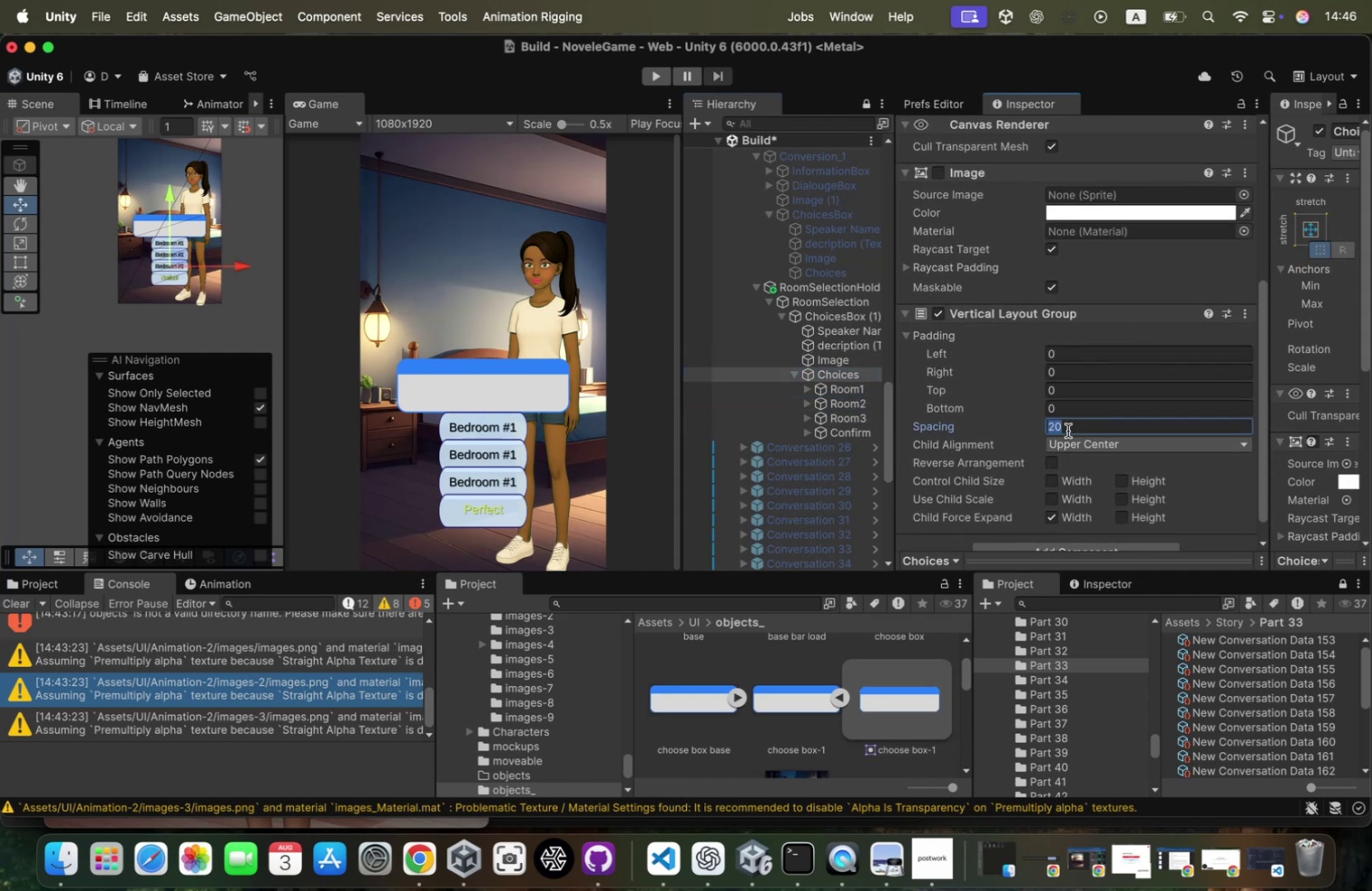 
type(40)
key(Backspace)
key(Backspace)
type(50)
 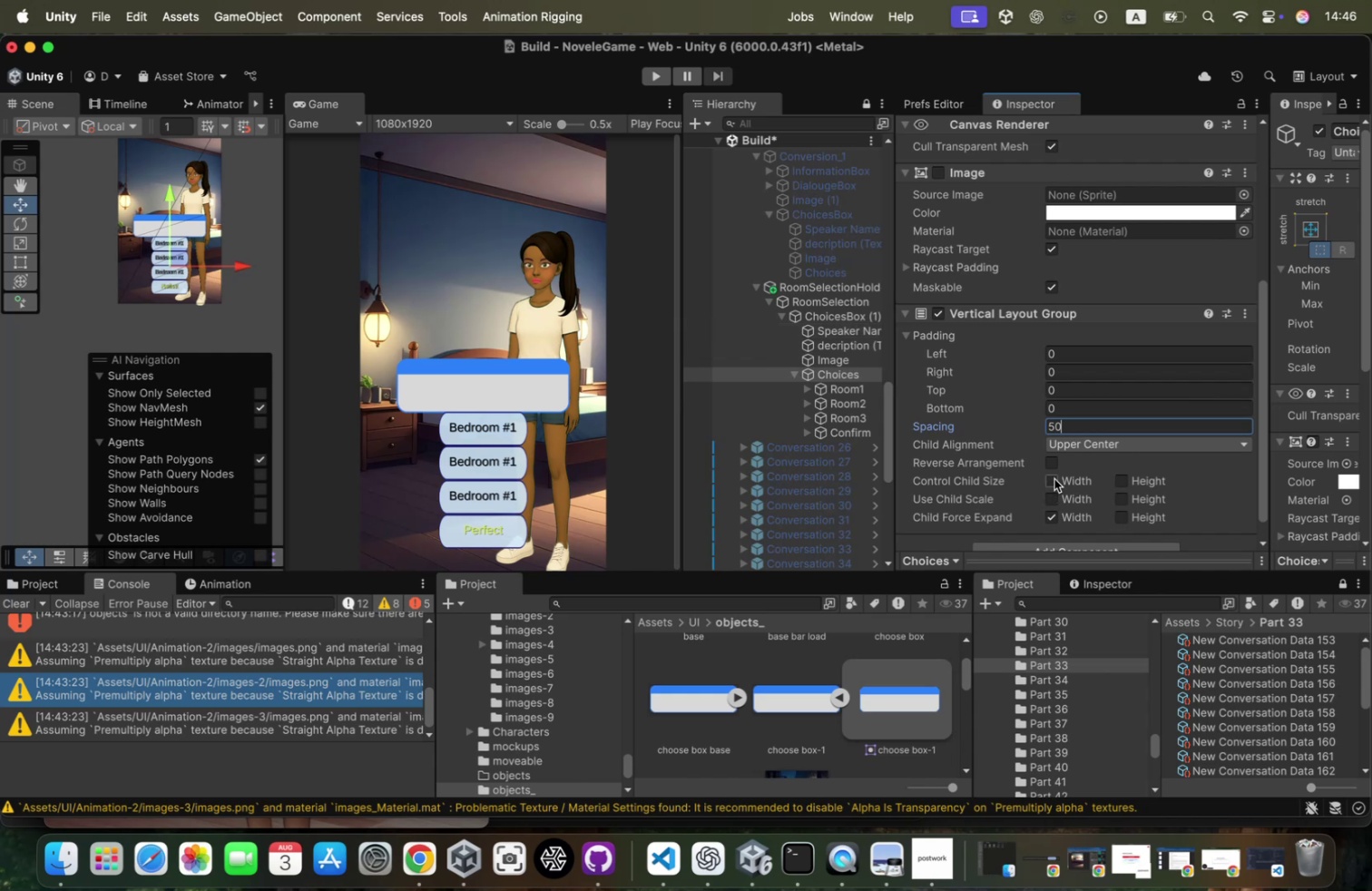 
wait(5.88)
 